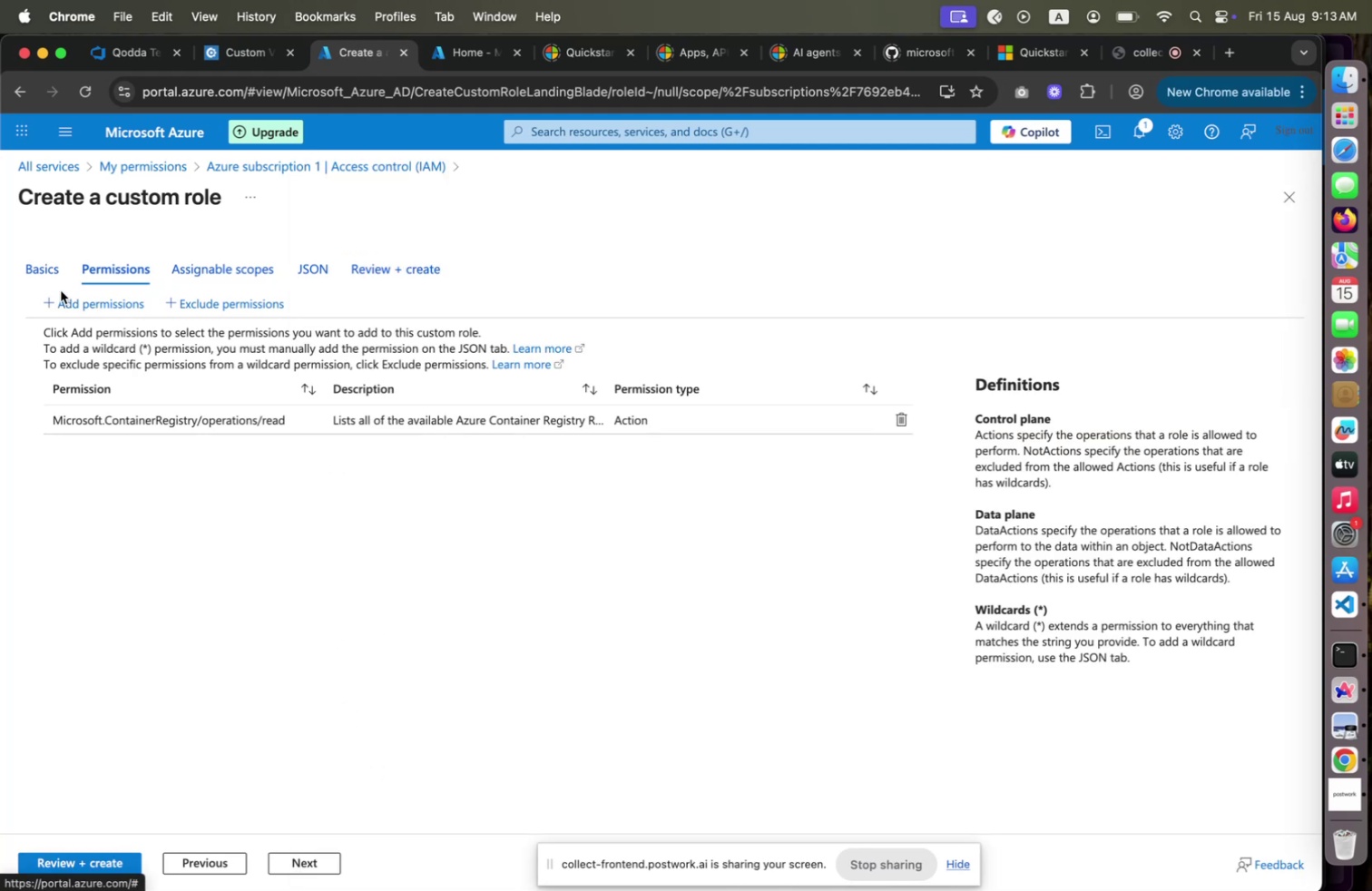 
left_click([56, 278])
 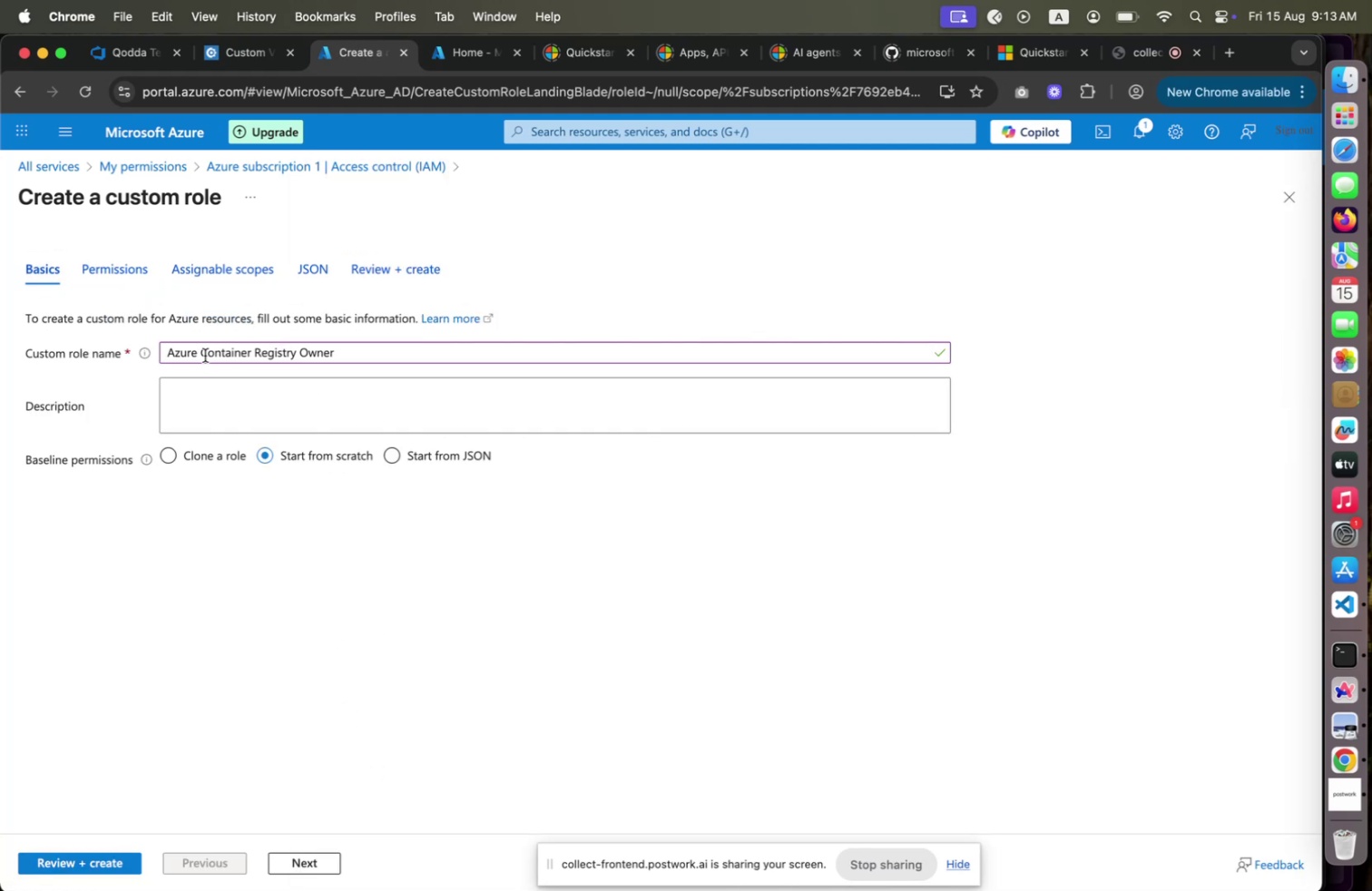 
left_click([205, 355])
 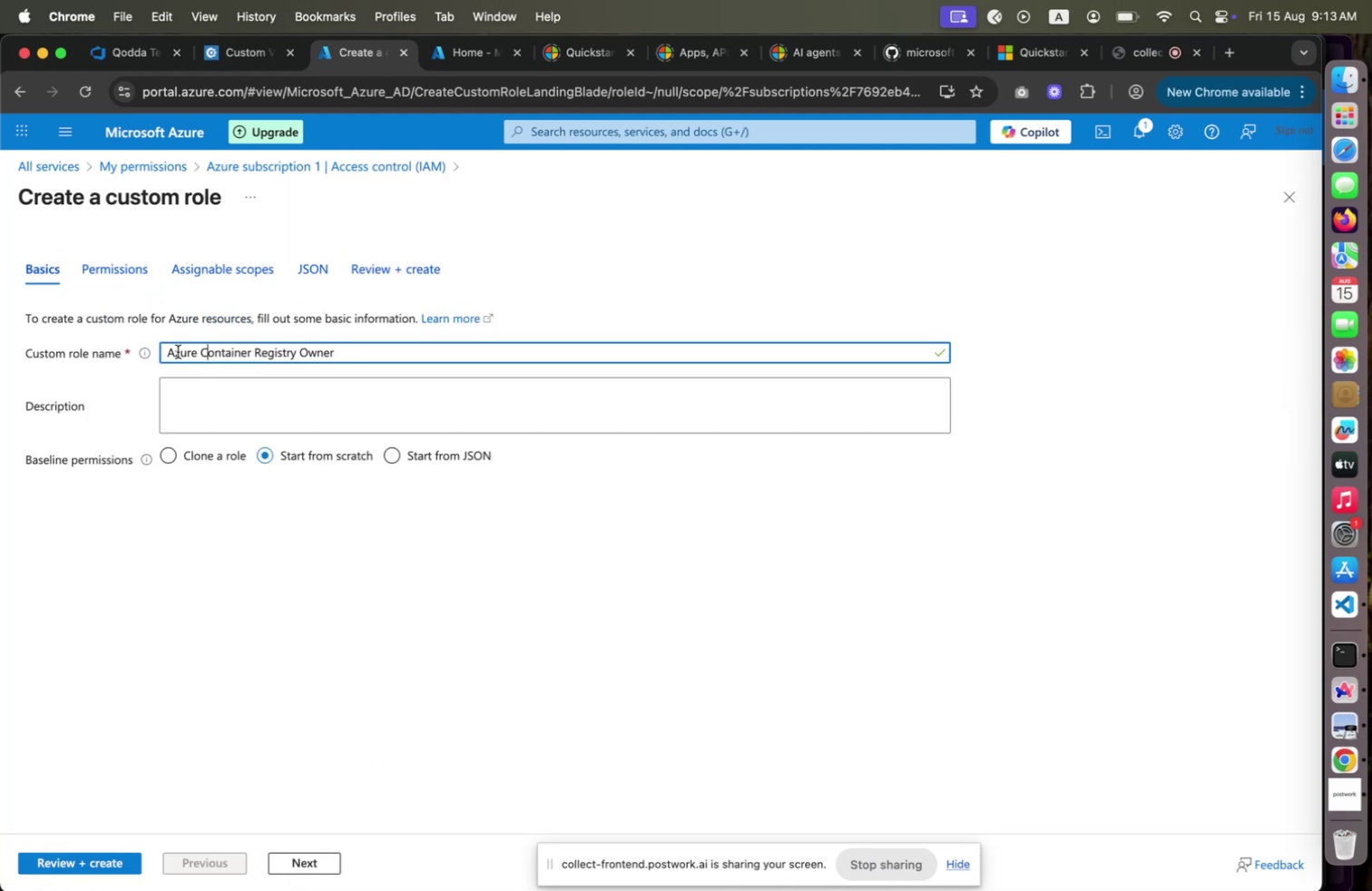 
left_click([168, 349])
 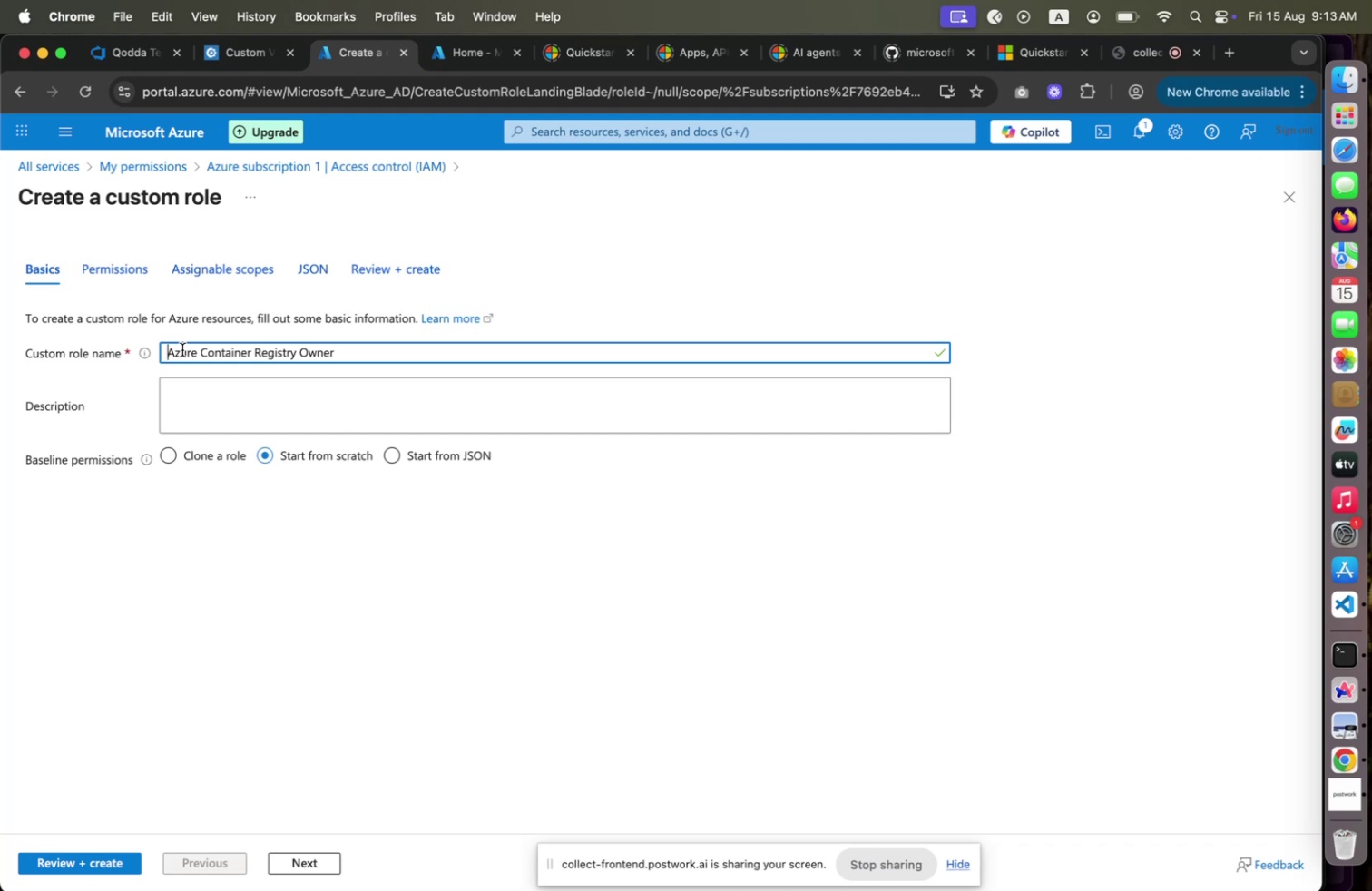 
type(Mana)
 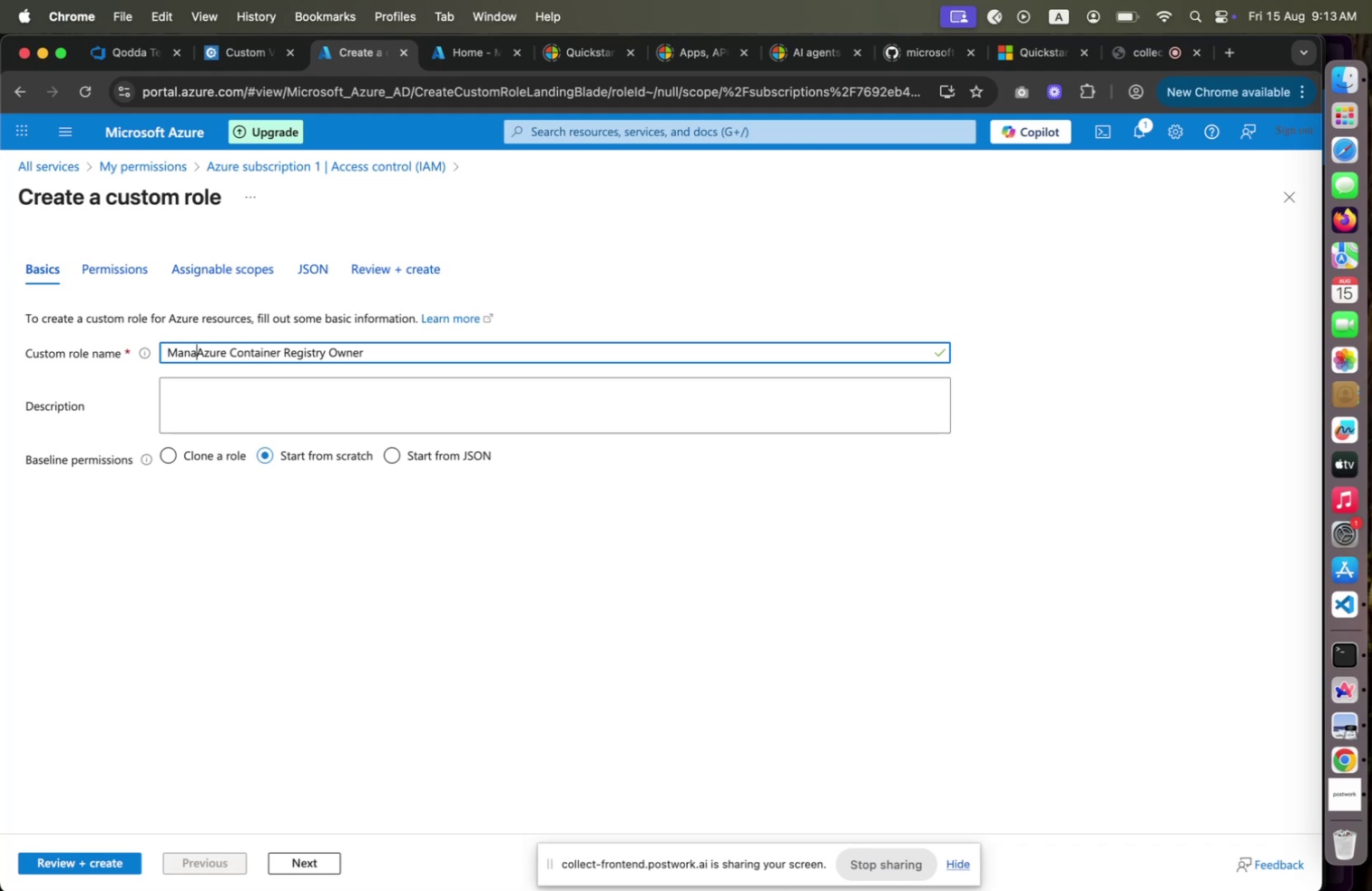 
key(Shift+ArrowUp)
 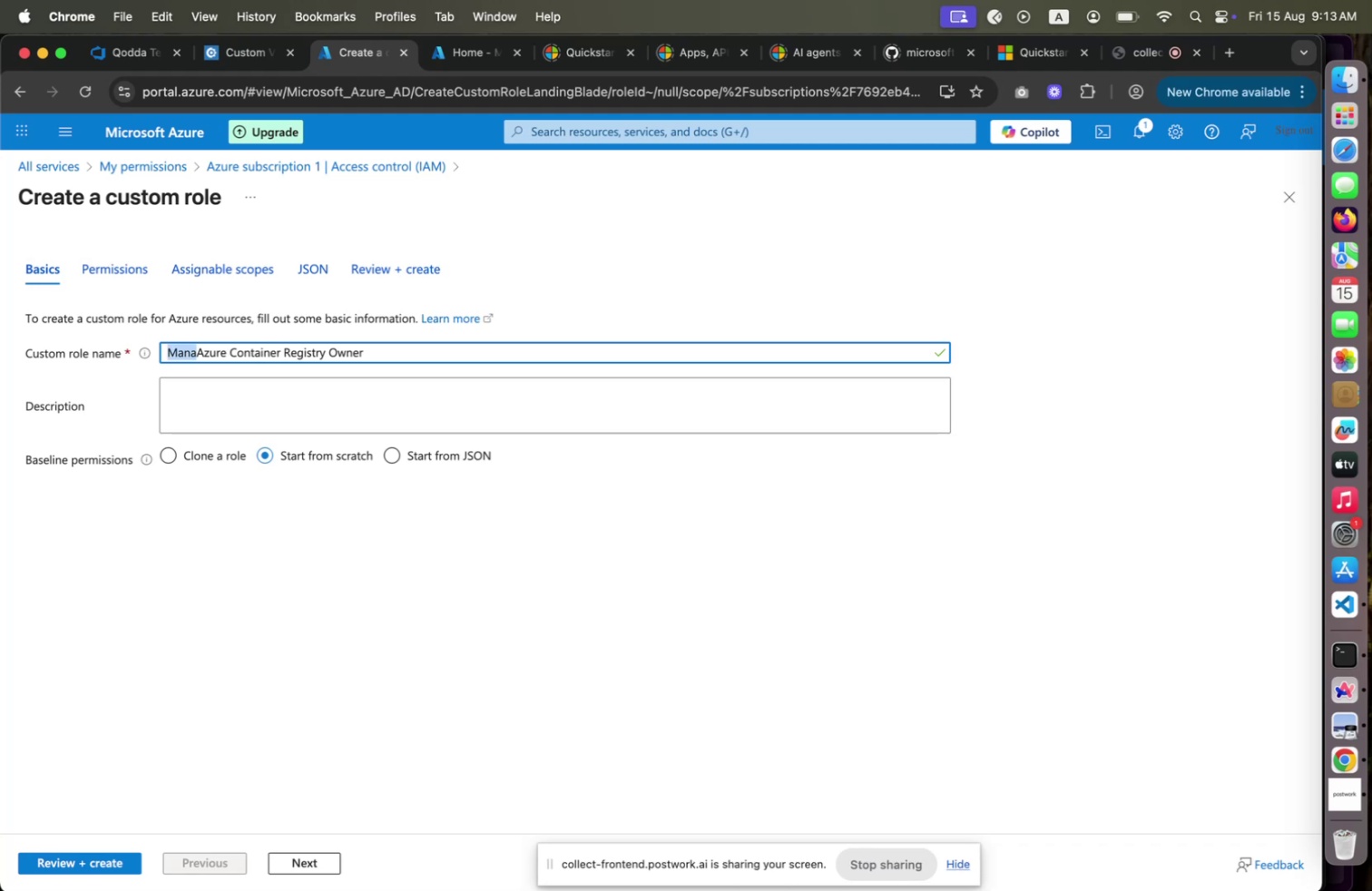 
type(READ )
 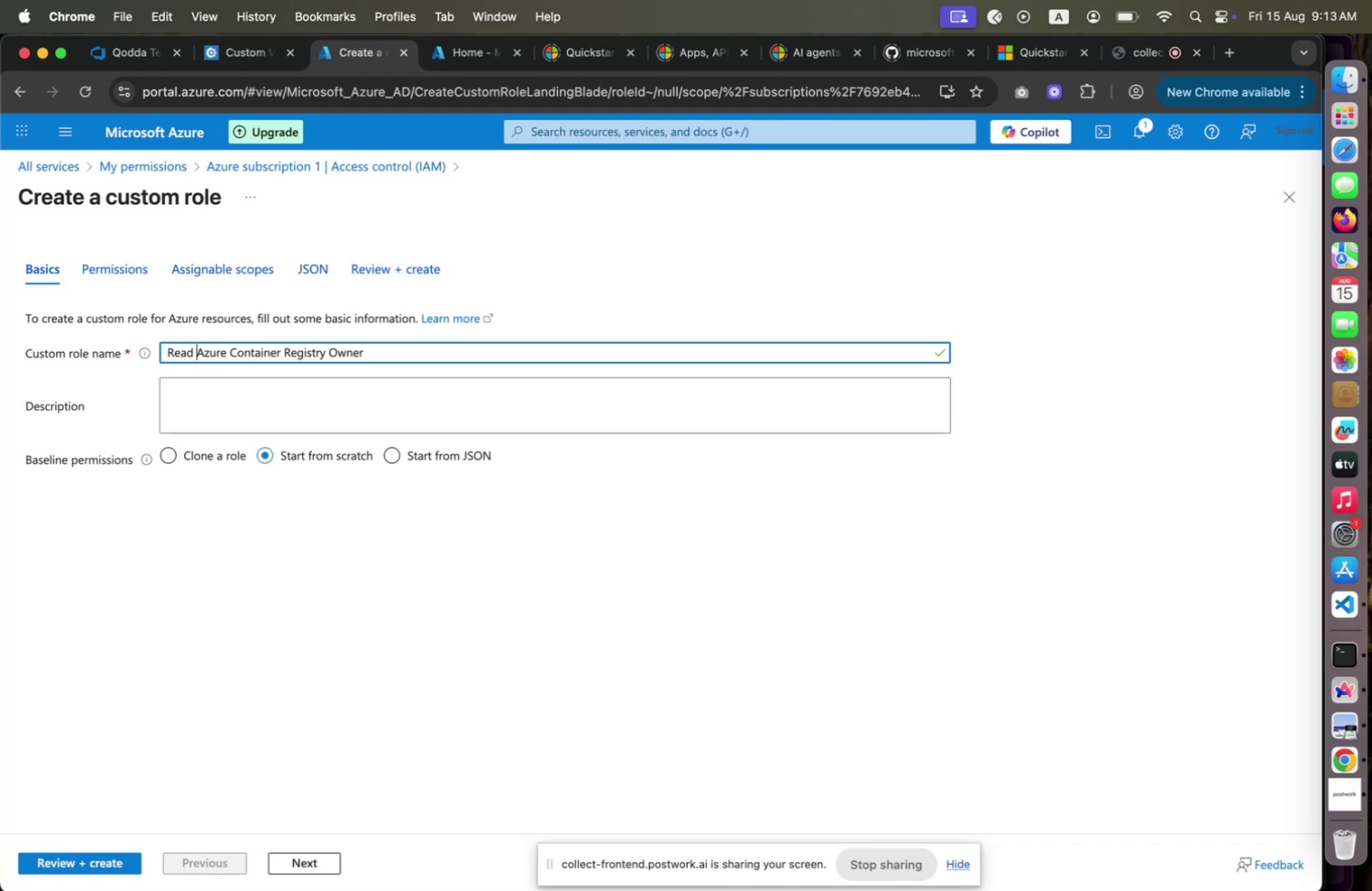 
hold_key(key=ArrowRight, duration=1.5)
 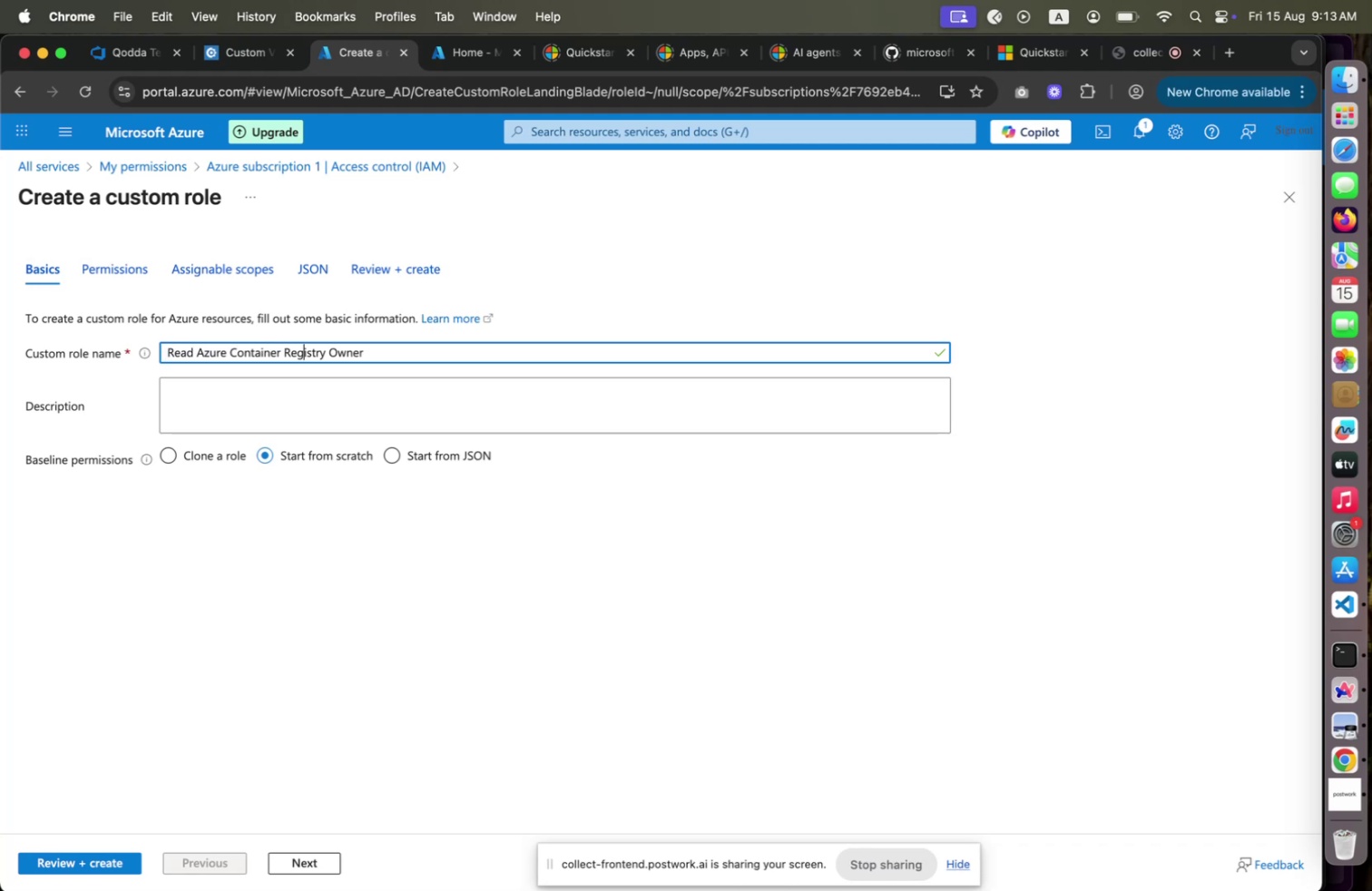 
hold_key(key=ArrowRight, duration=0.63)
 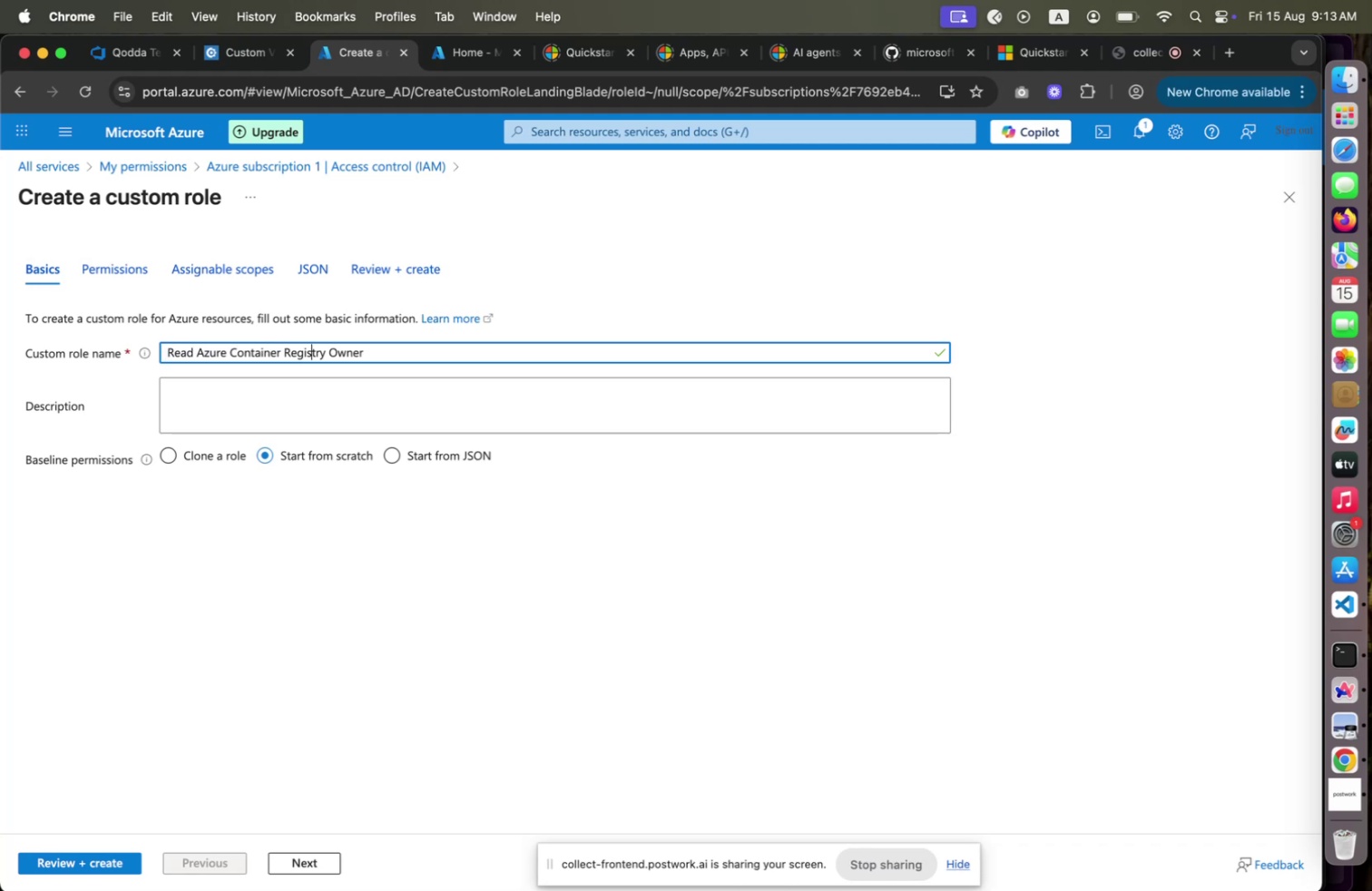 
key(Shift+ArrowRight)
 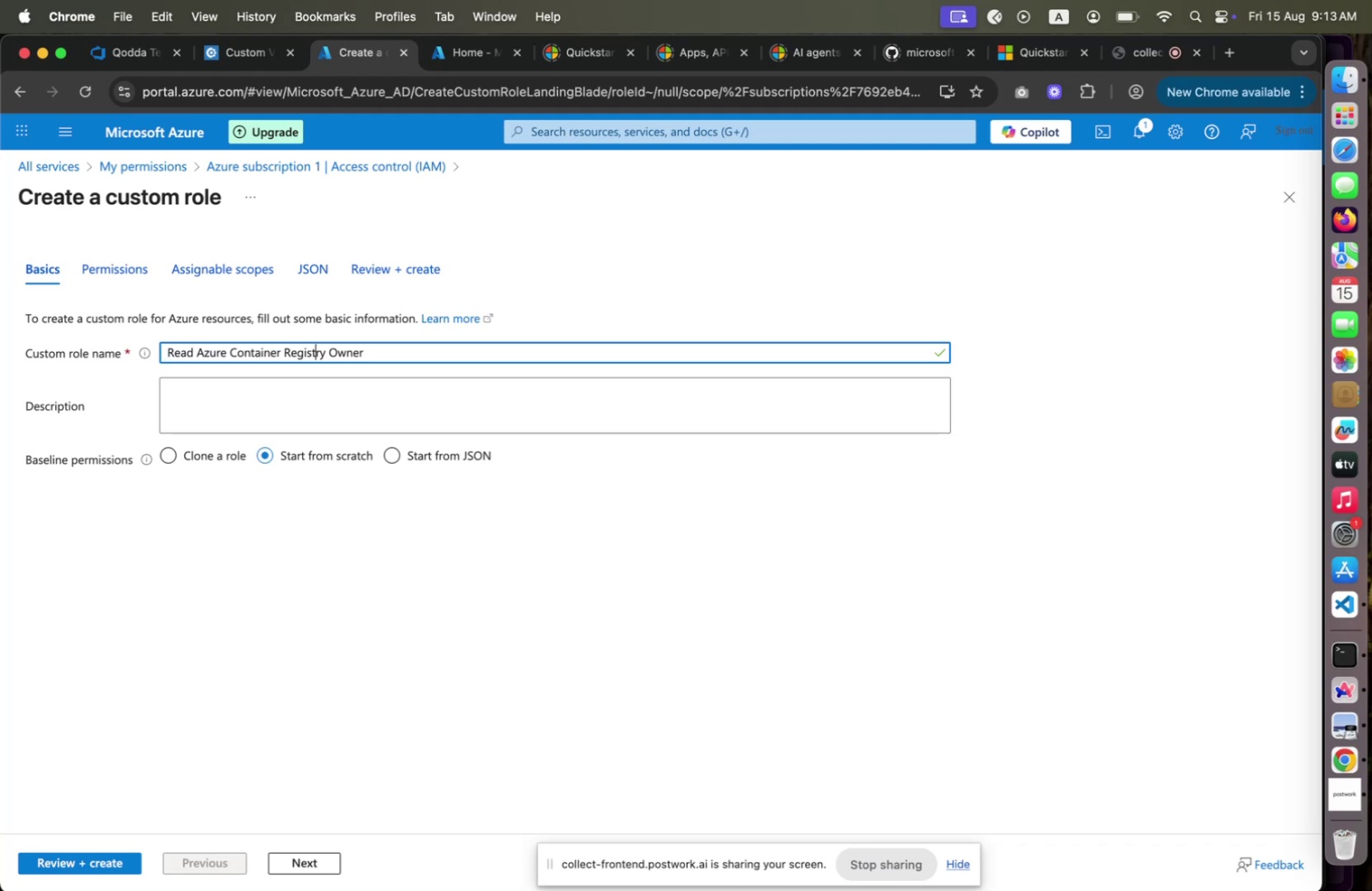 
key(Shift+ArrowRight)
 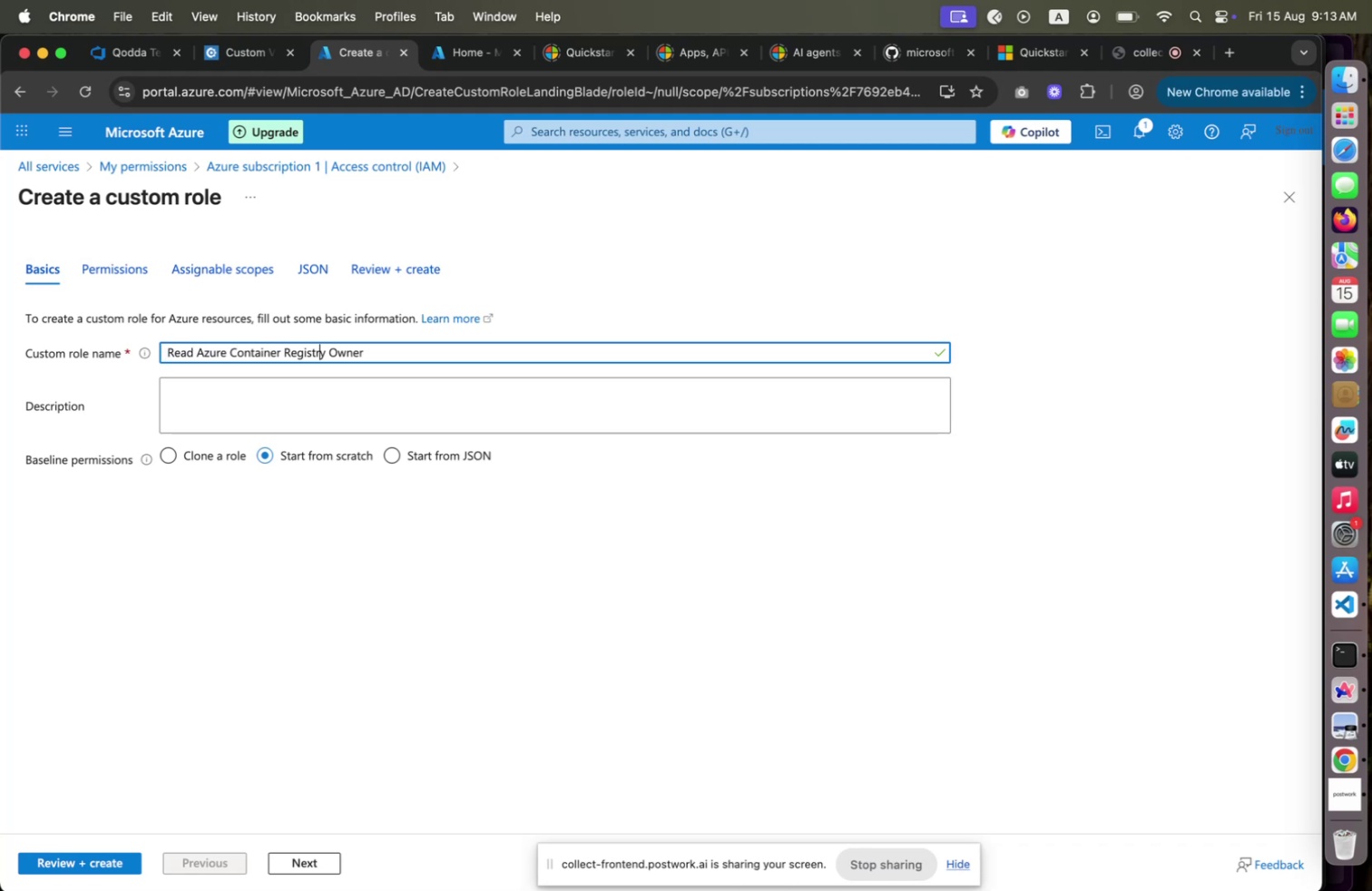 
key(ArrowRight)
 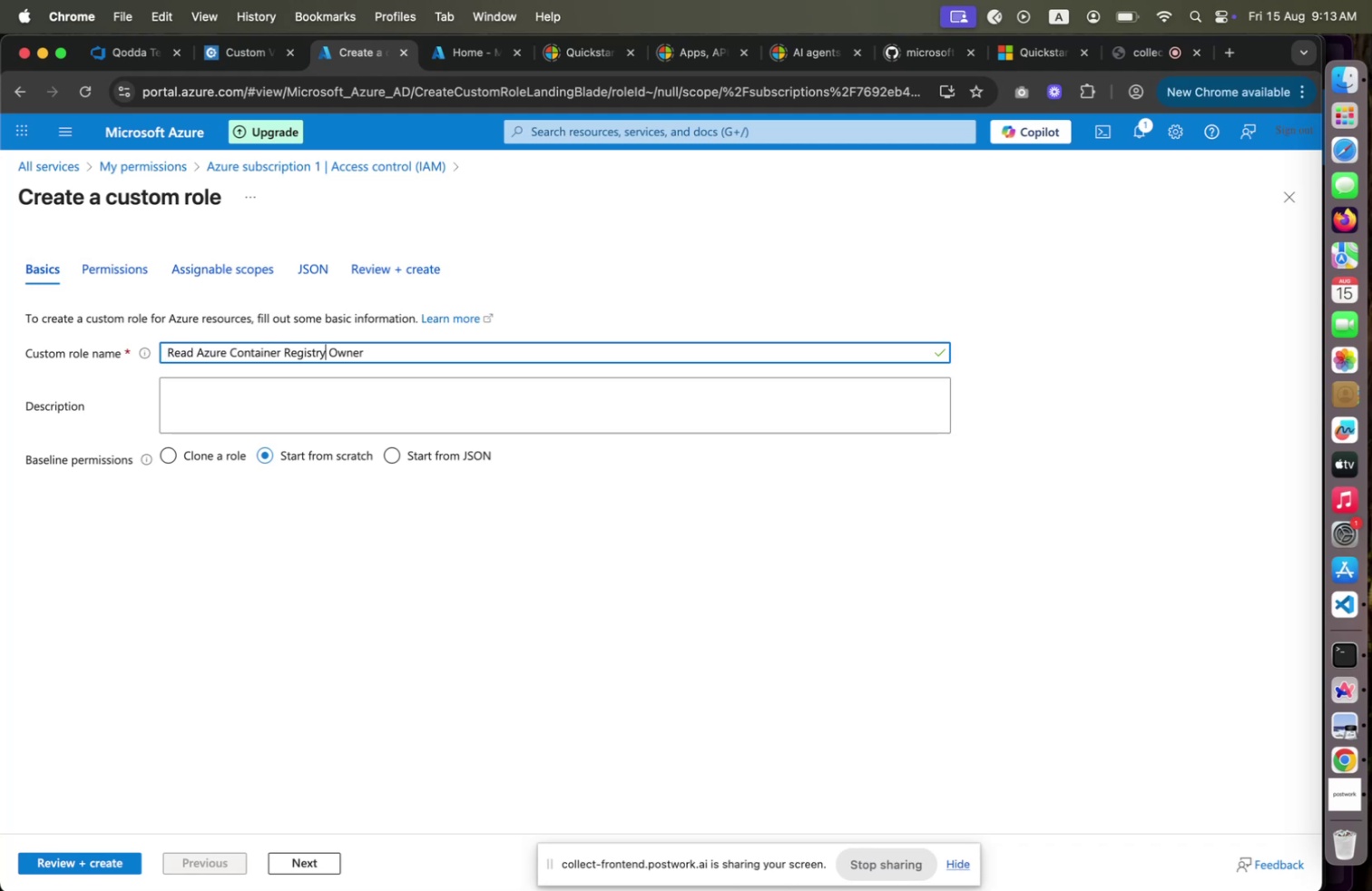 
key(Shift+ArrowDown)
 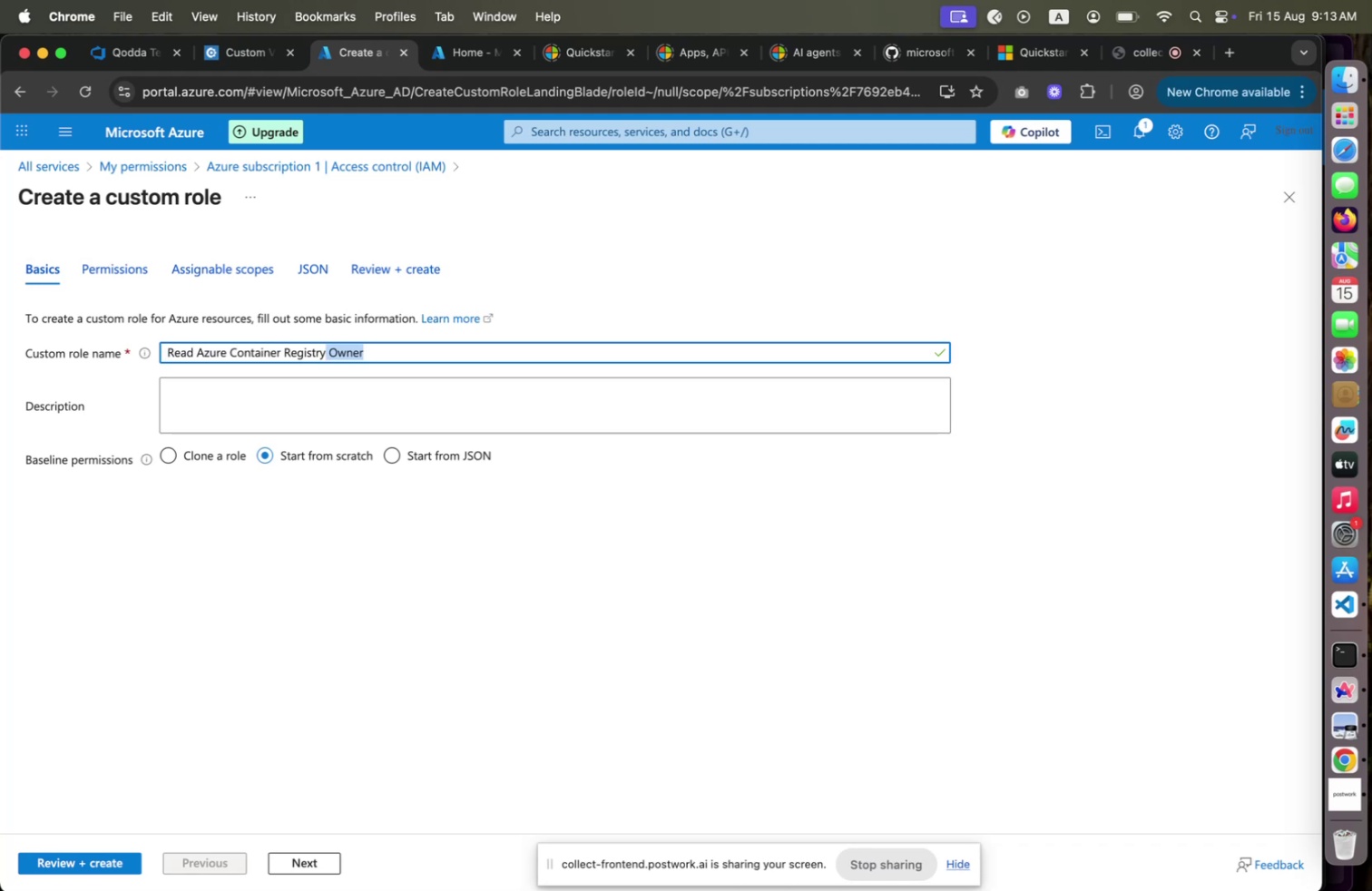 
key(Backspace)
 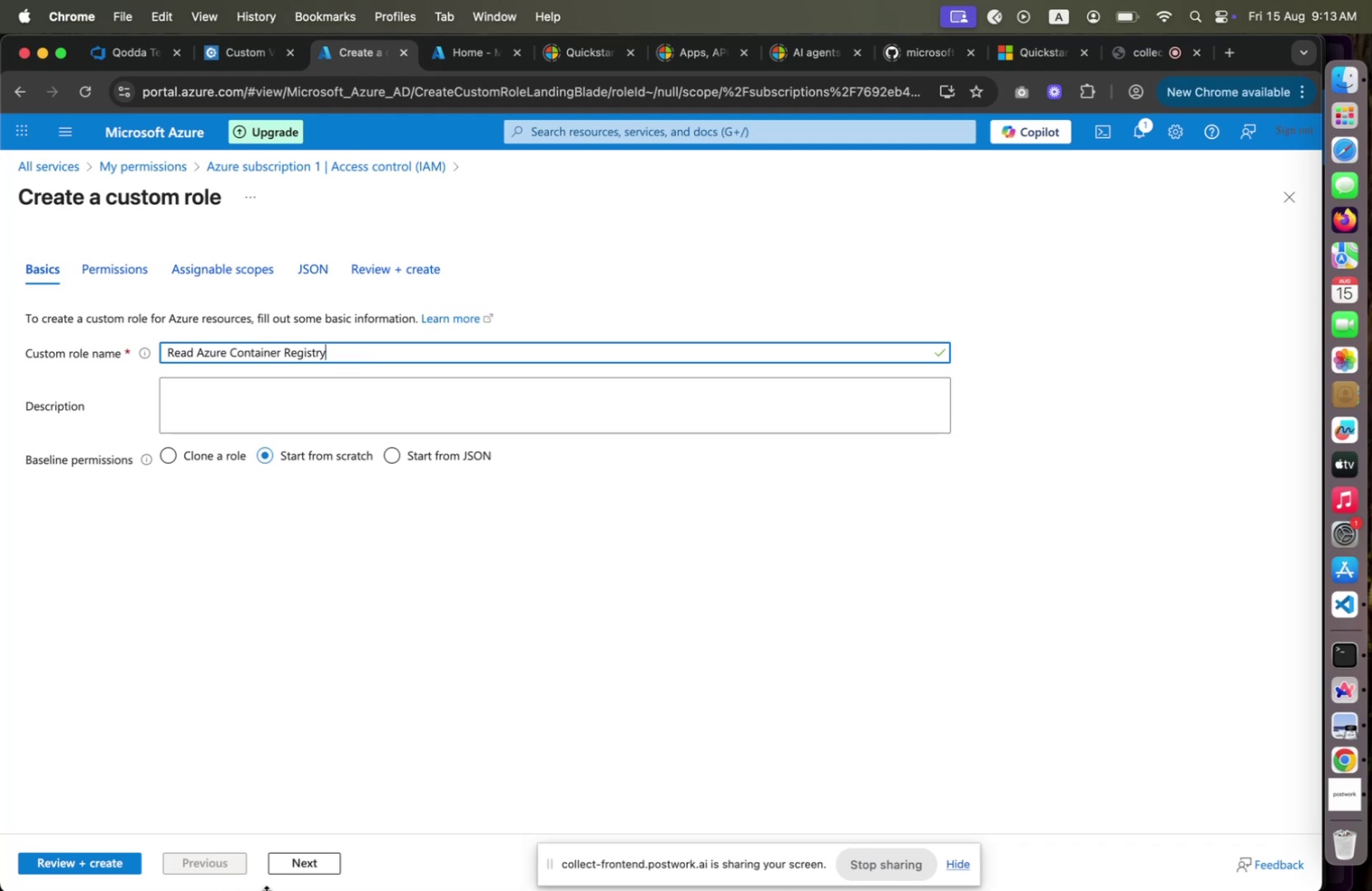 
left_click([286, 864])
 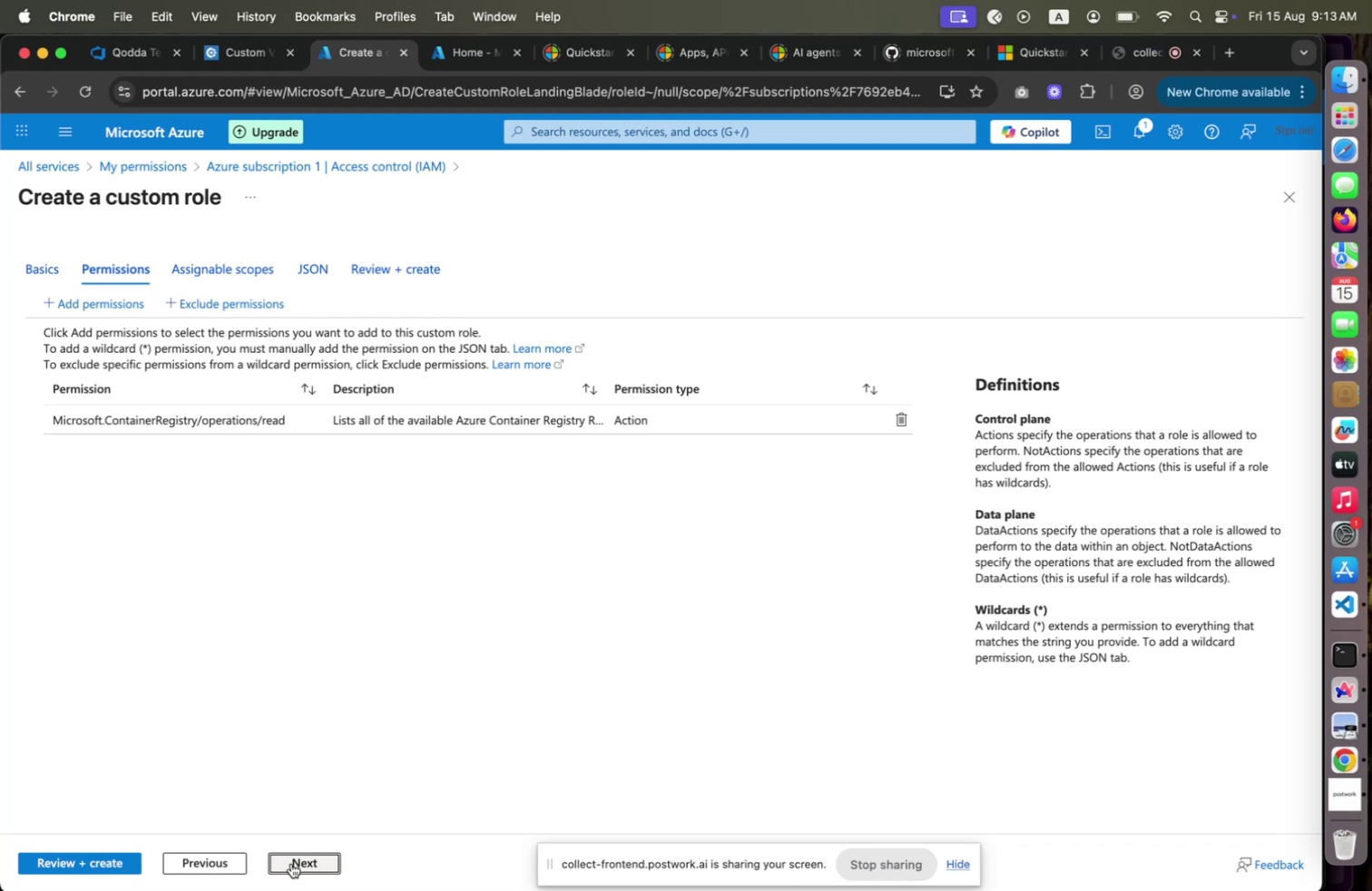 
left_click([291, 862])
 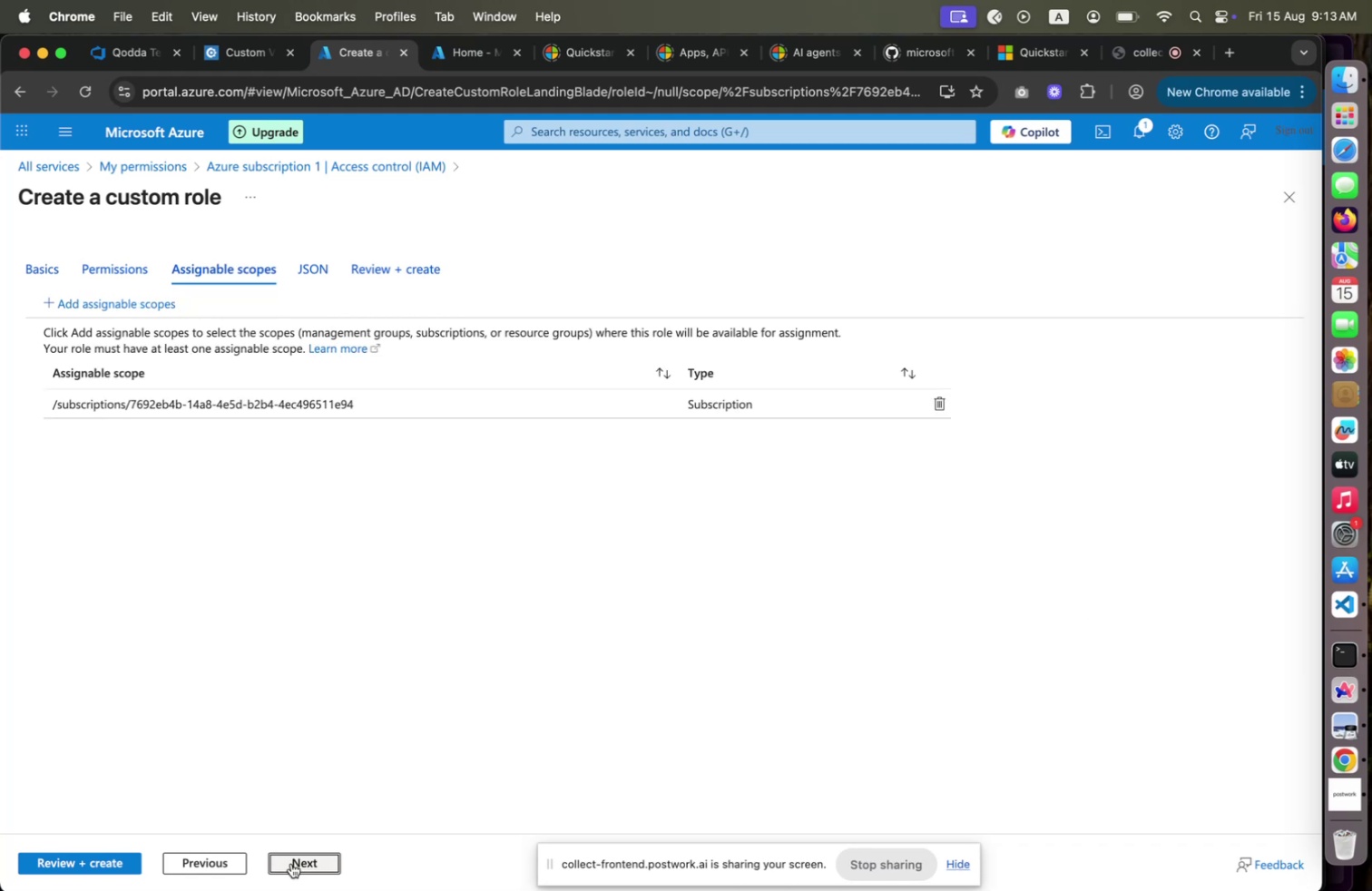 
left_click([291, 862])
 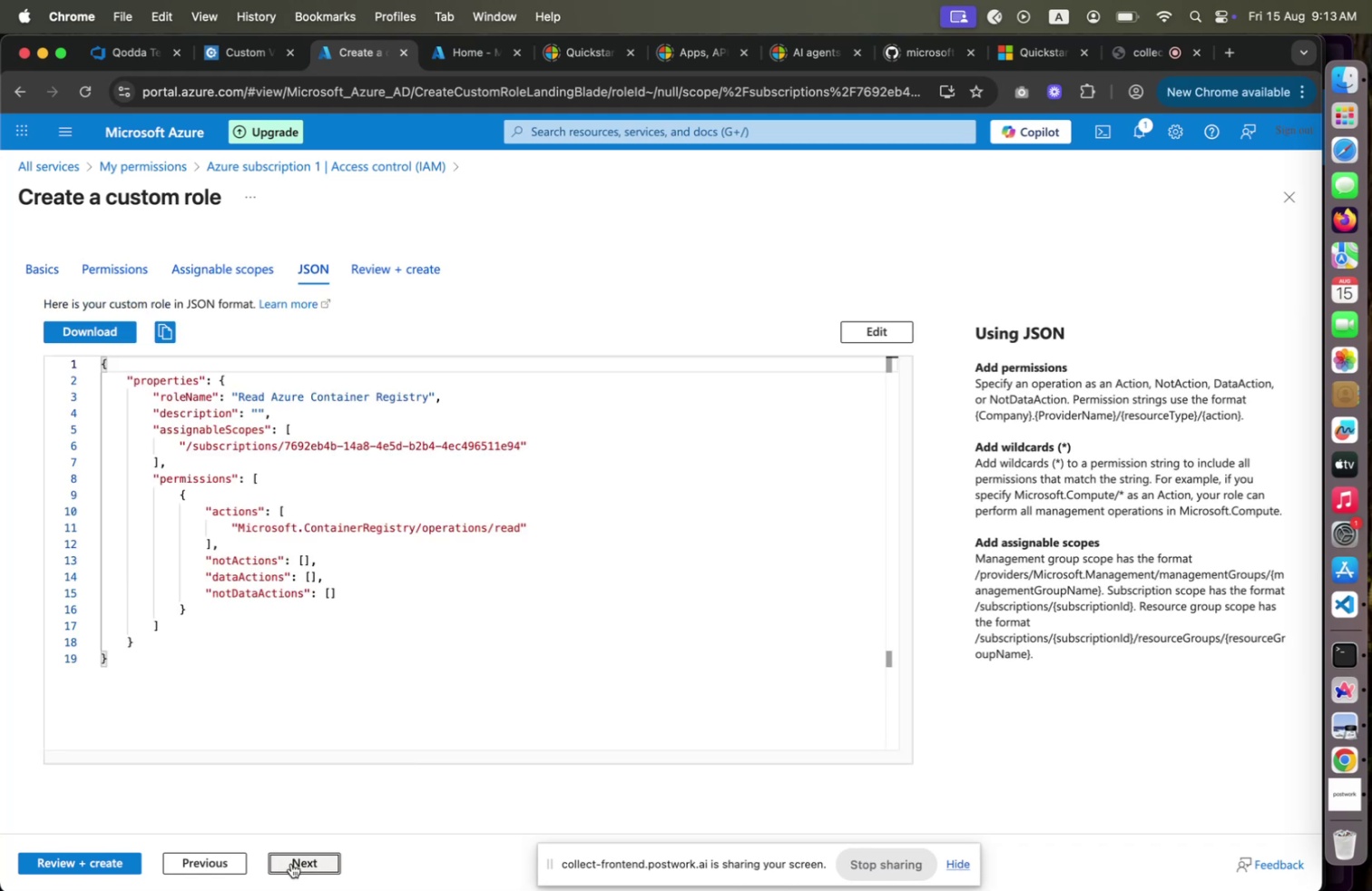 
left_click([291, 862])
 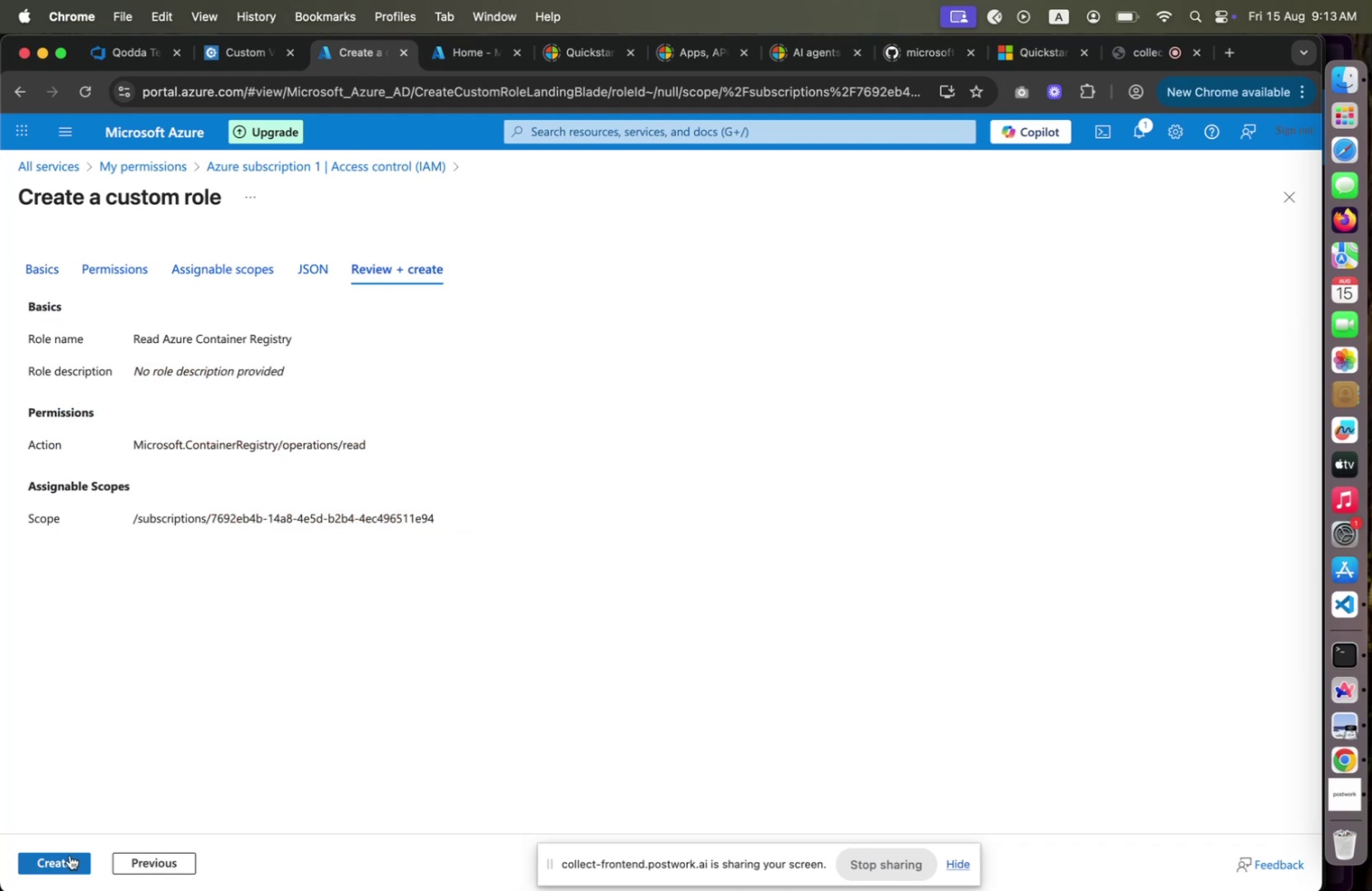 
left_click([70, 854])
 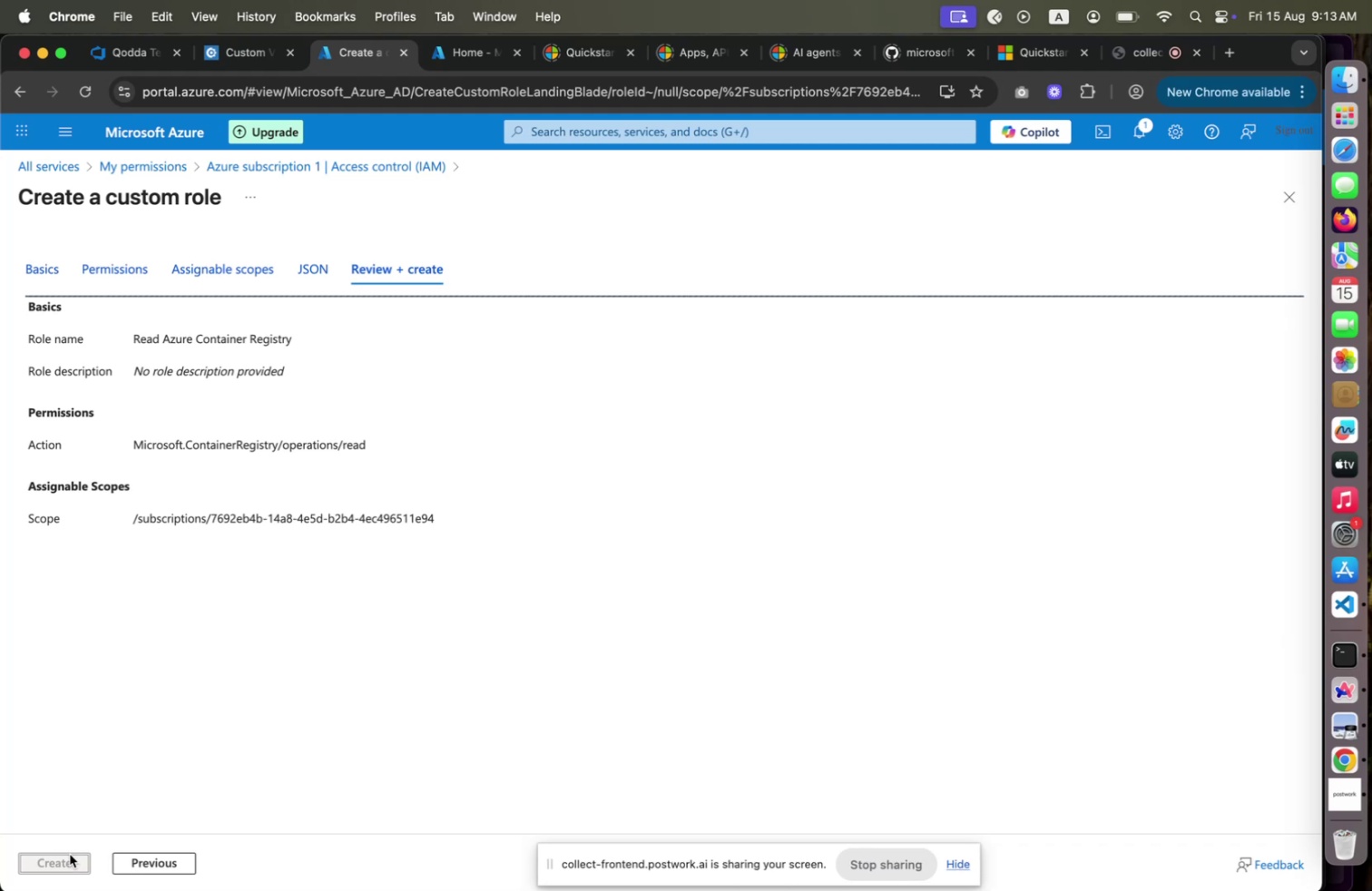 
wait(12.99)
 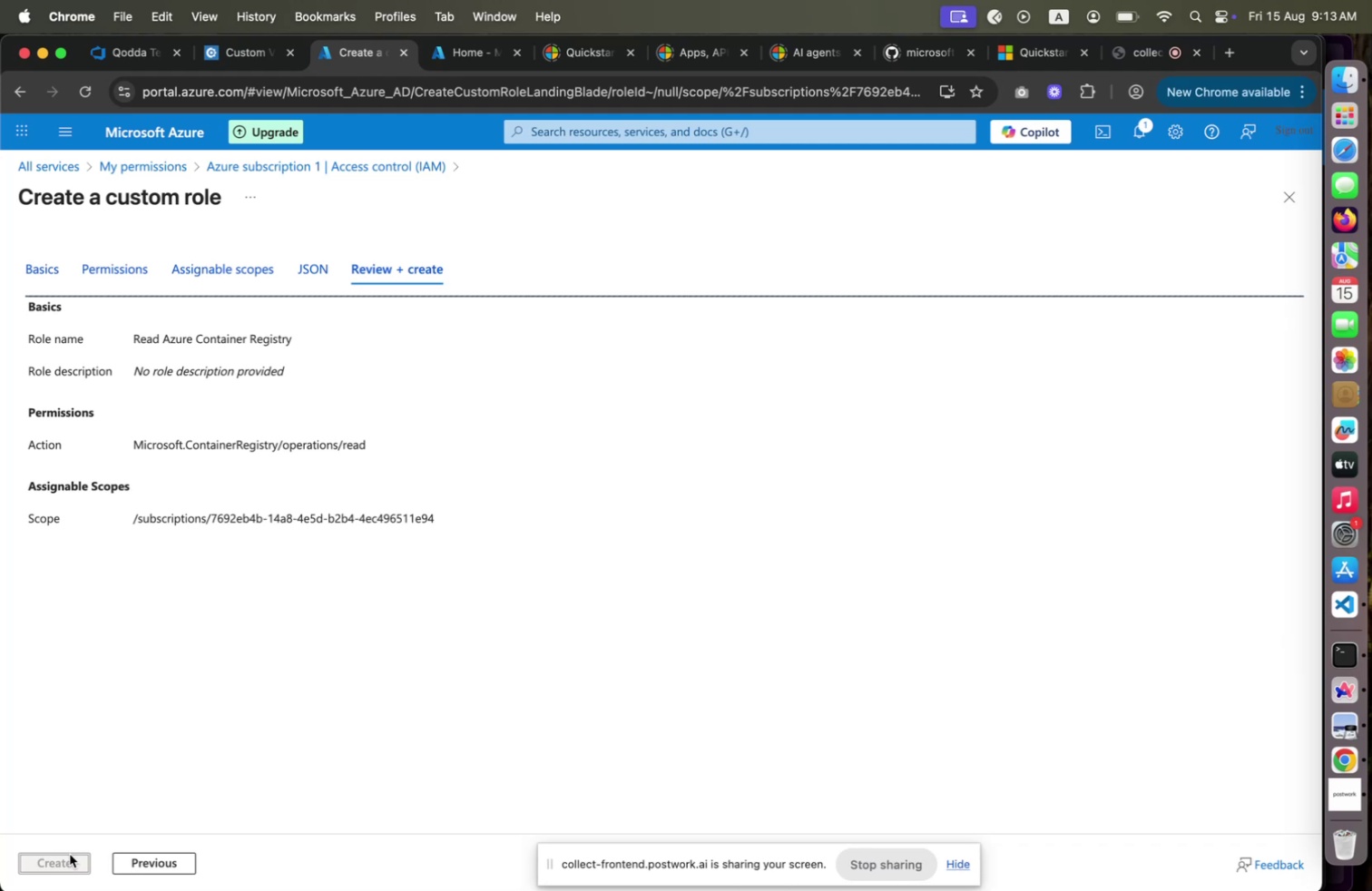 
left_click([371, 618])
 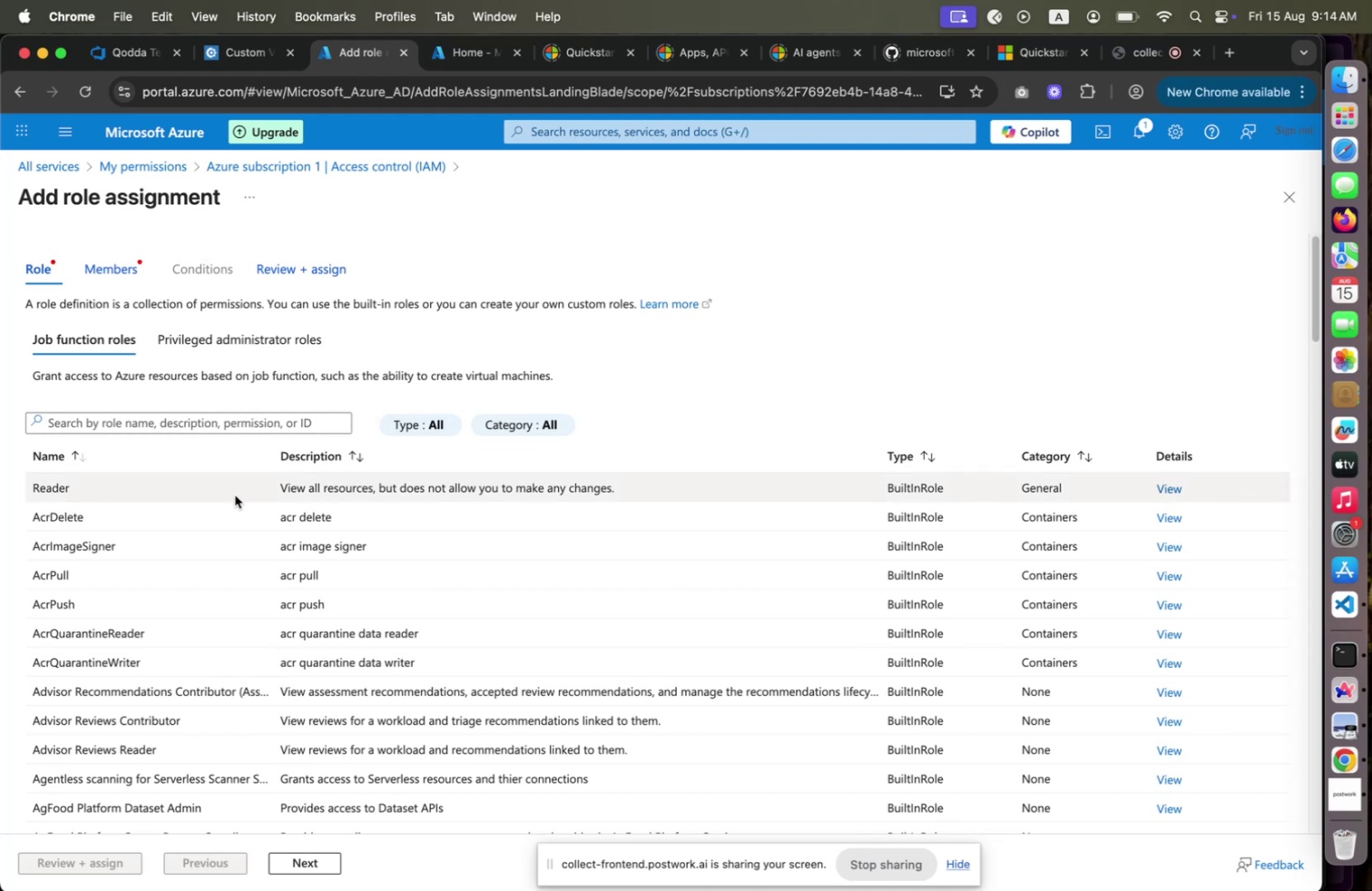 
wait(23.7)
 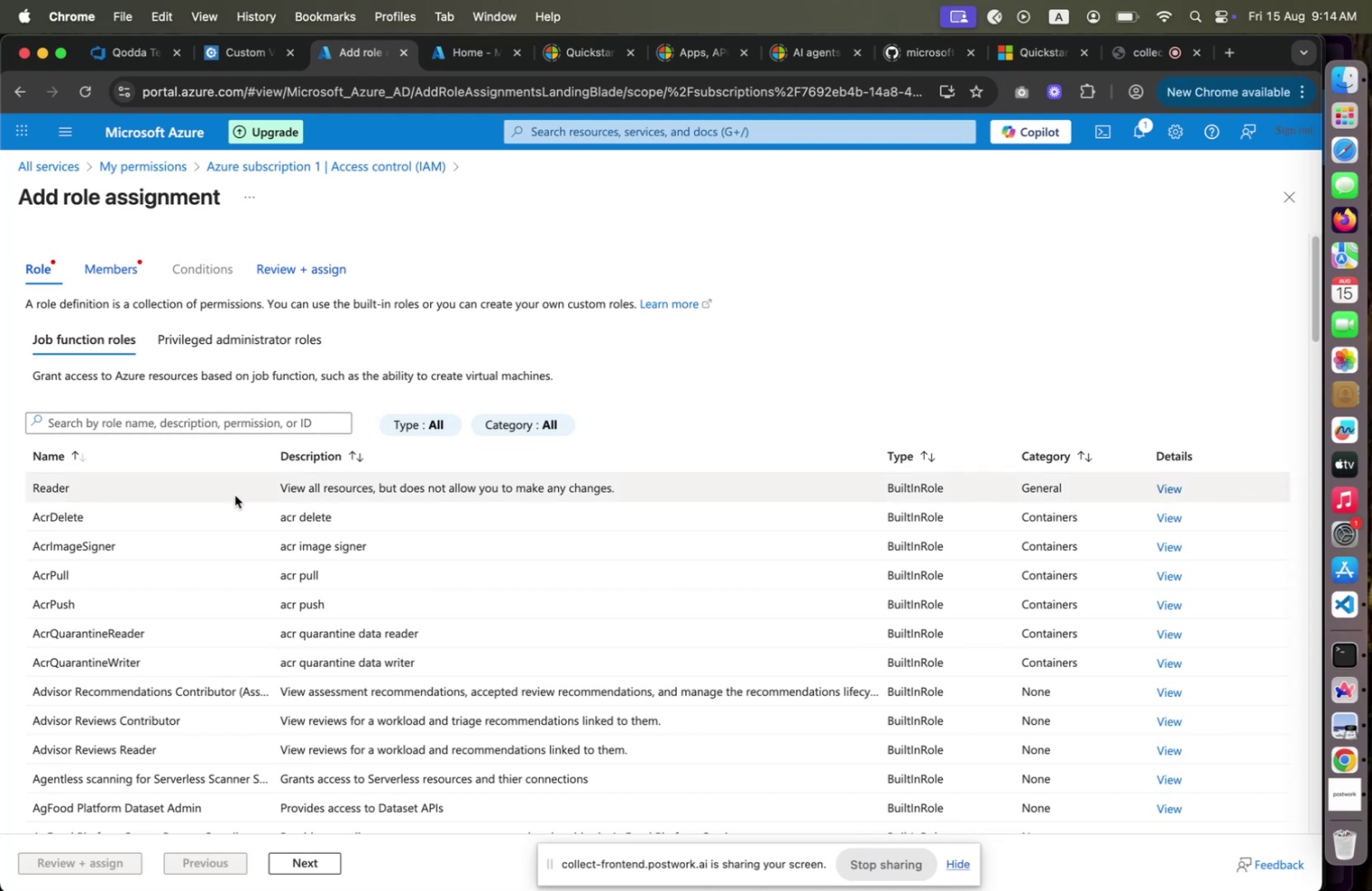 
scroll: coordinate [518, 508], scroll_direction: down, amount: 77.0
 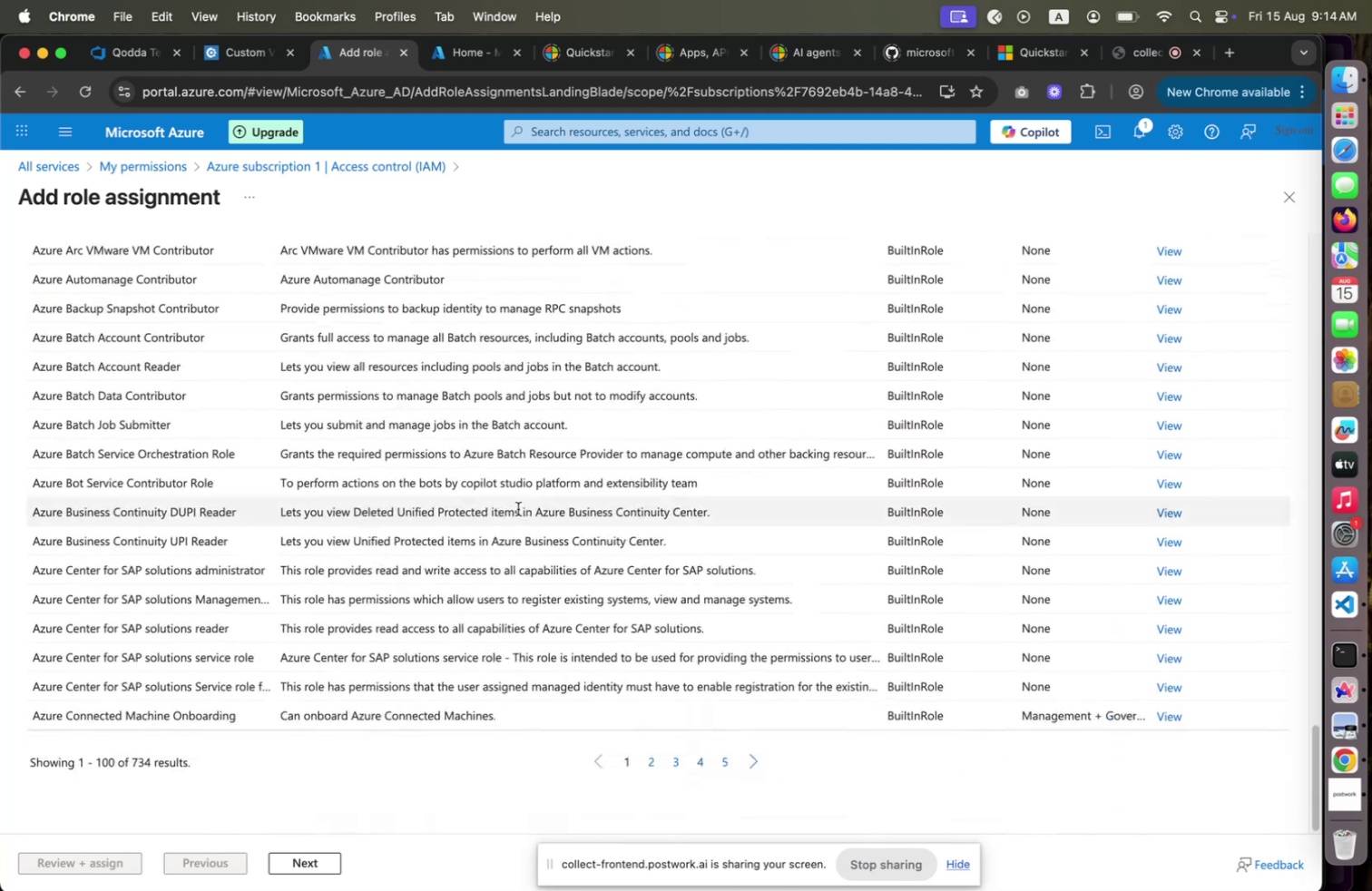 
scroll: coordinate [519, 510], scroll_direction: up, amount: 75.0
 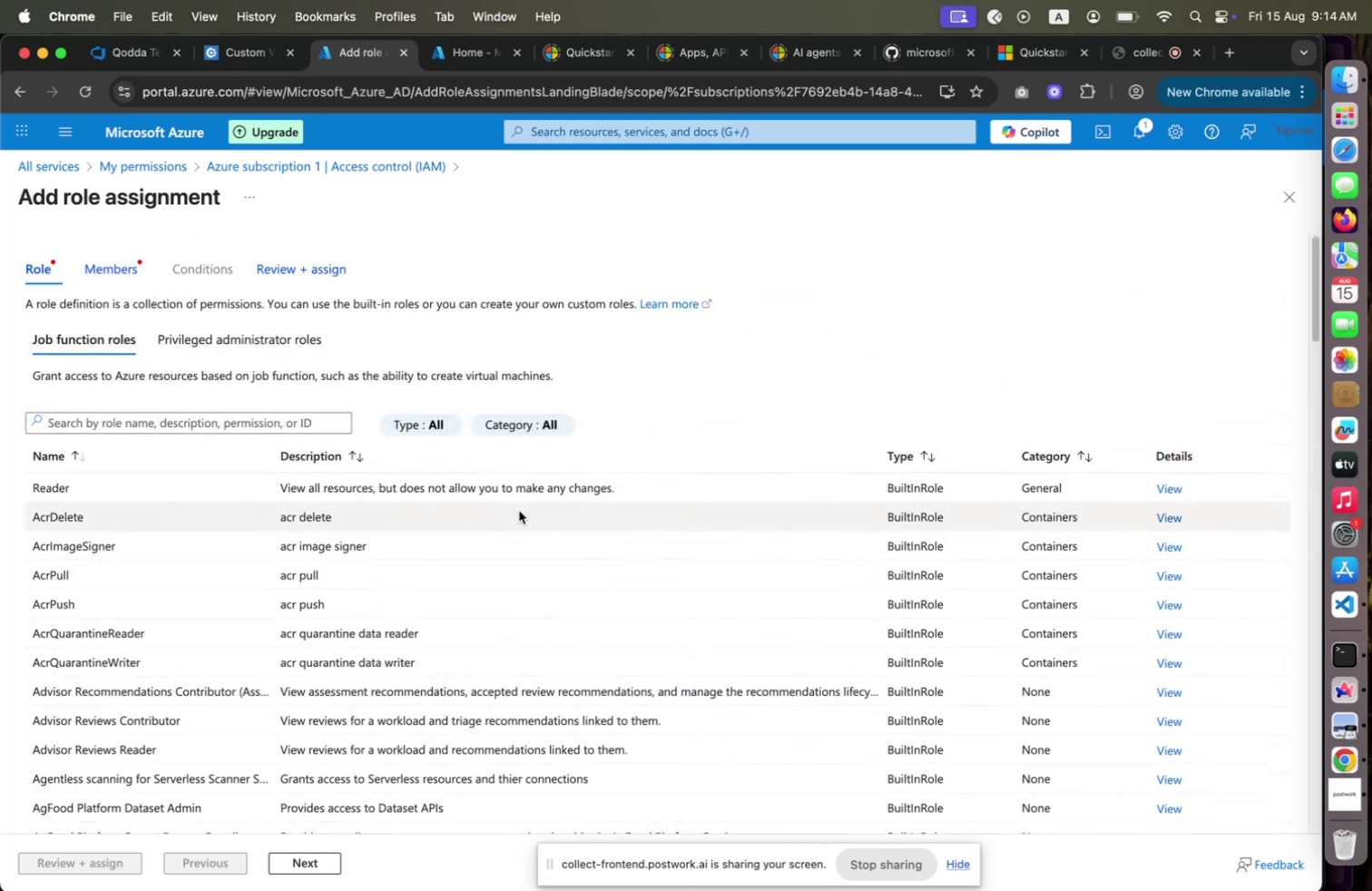 
wait(12.83)
 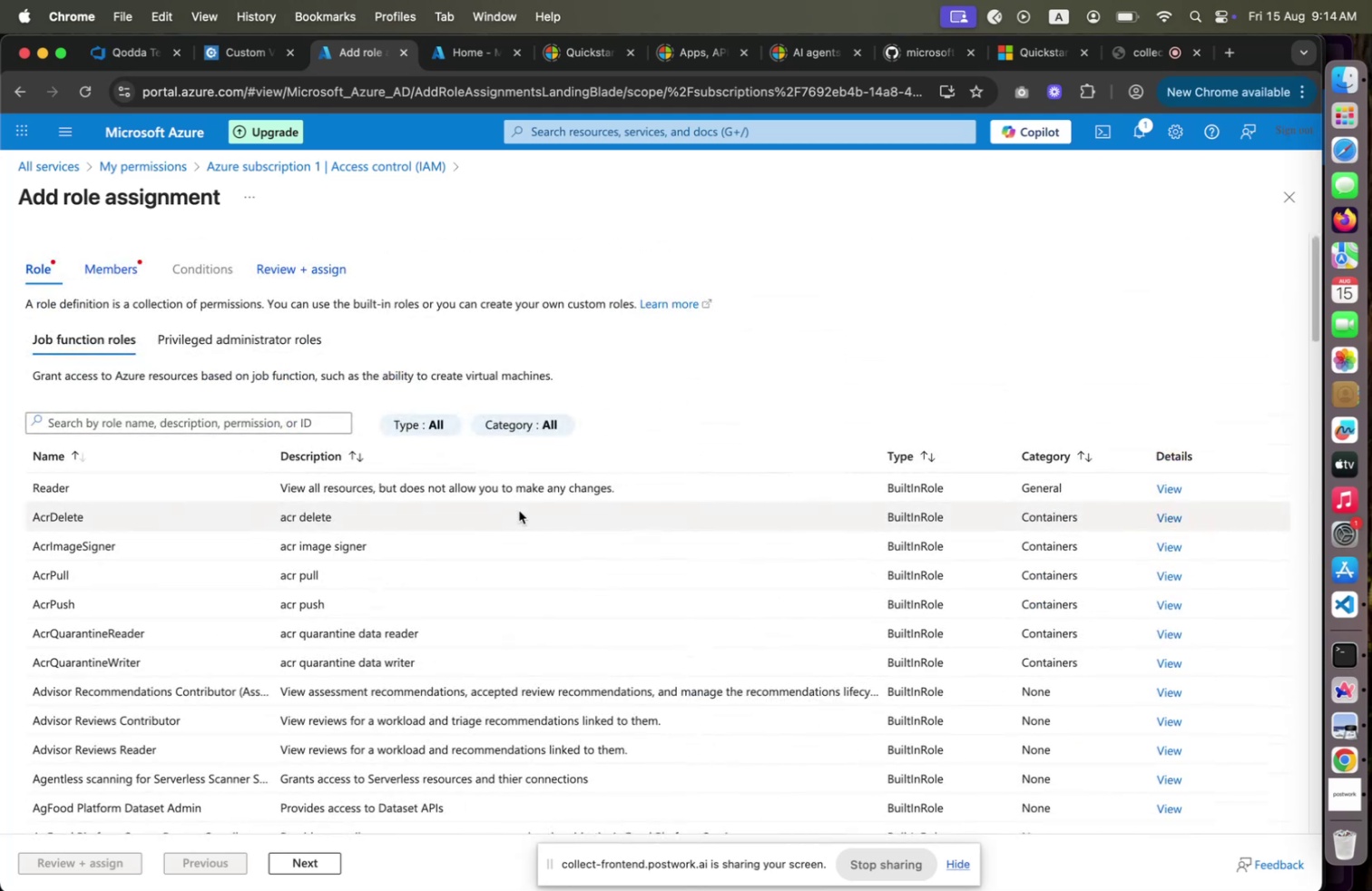 
left_click([1169, 522])
 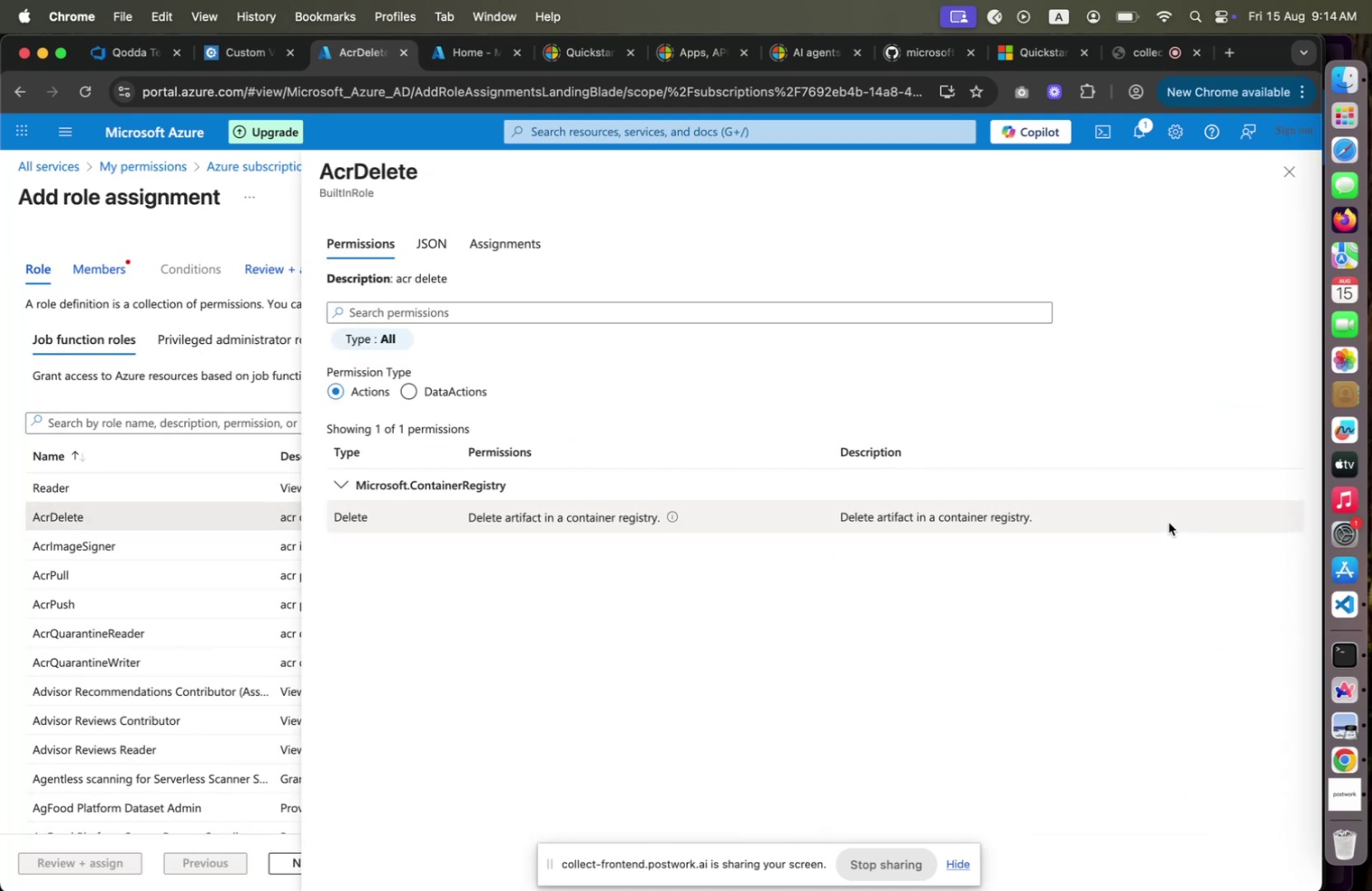 
wait(5.98)
 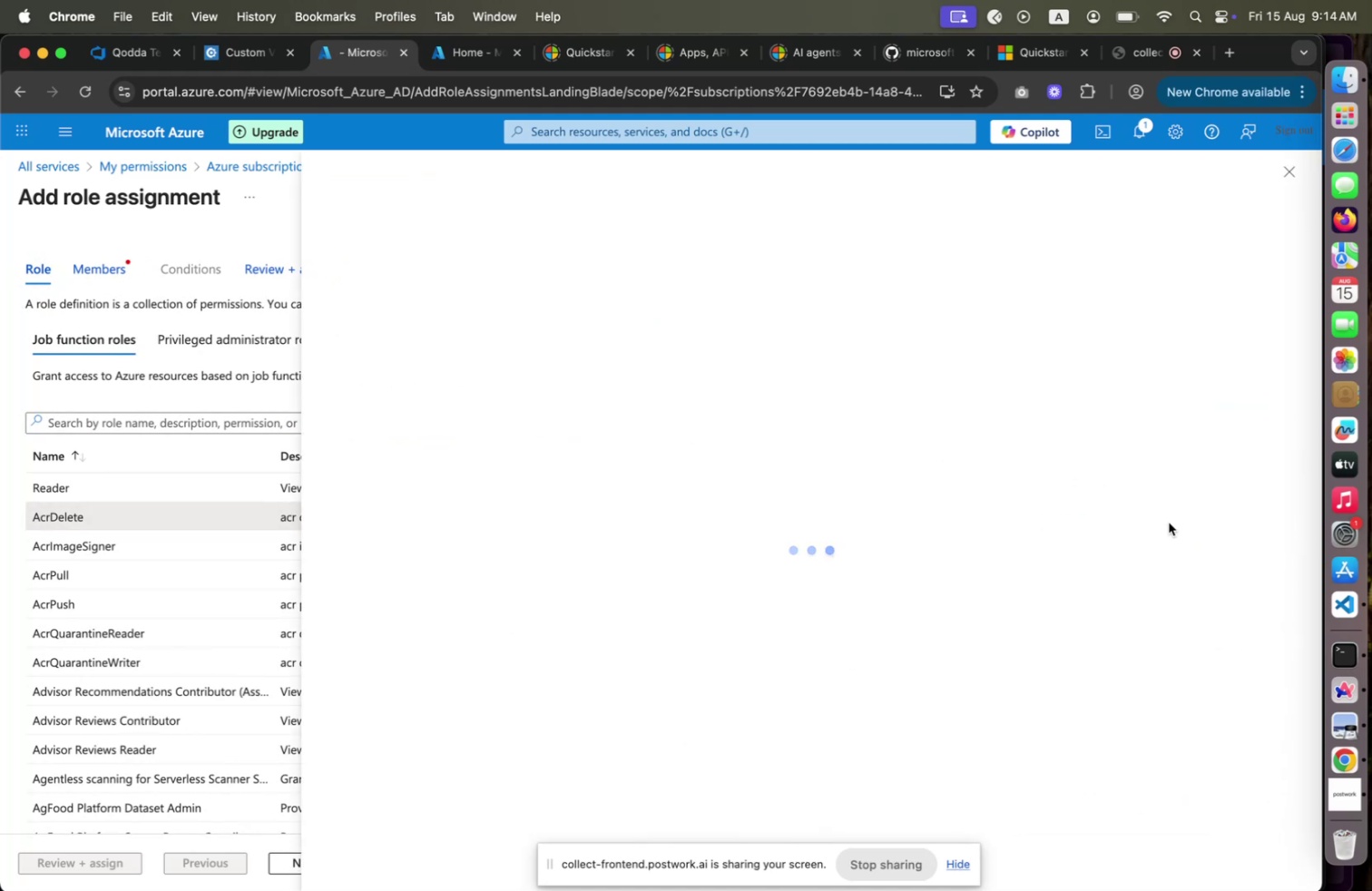 
left_click_drag(start_coordinate=[676, 866], to_coordinate=[767, 852])
 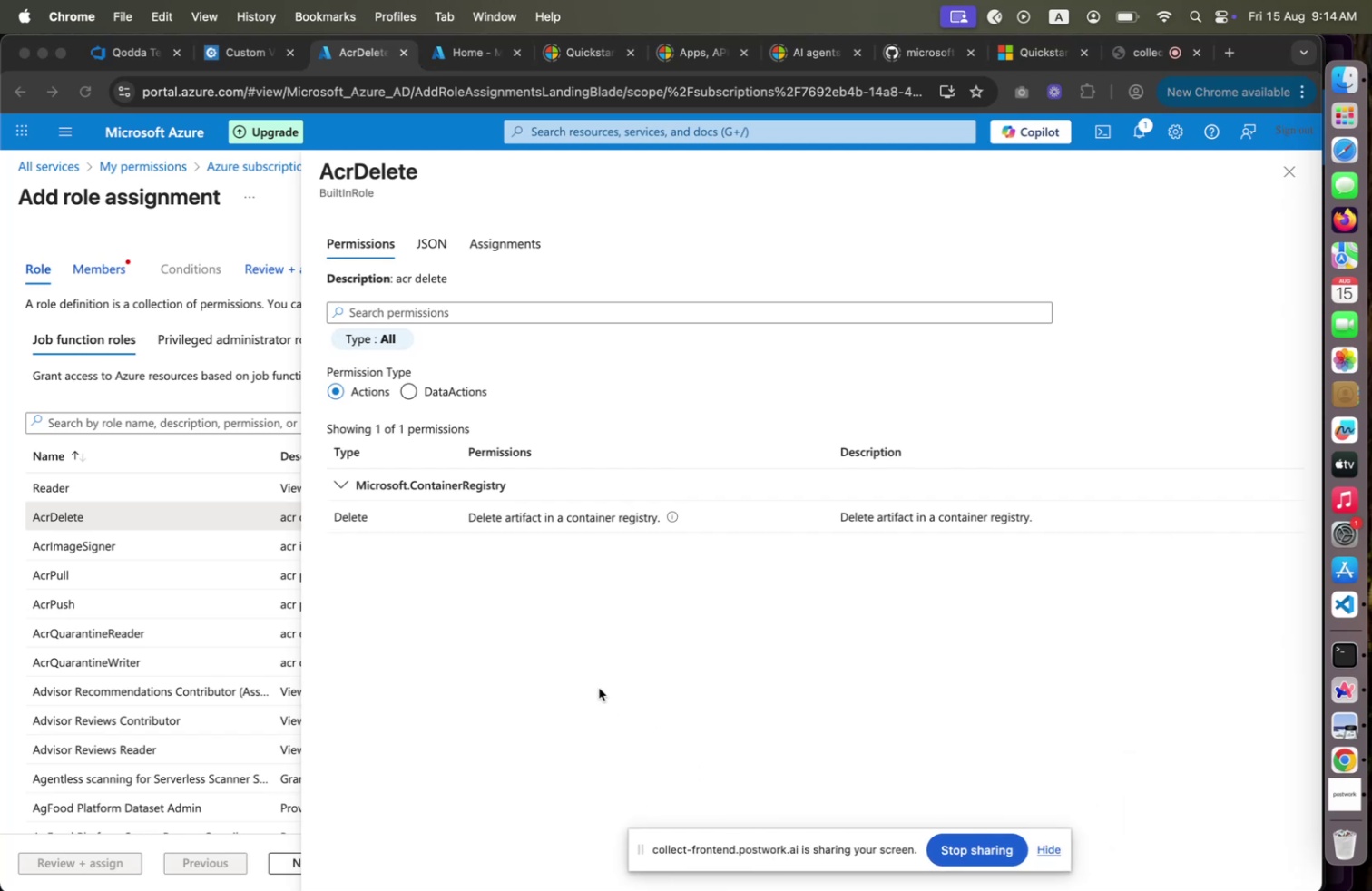 
scroll: coordinate [598, 686], scroll_direction: down, amount: 22.0
 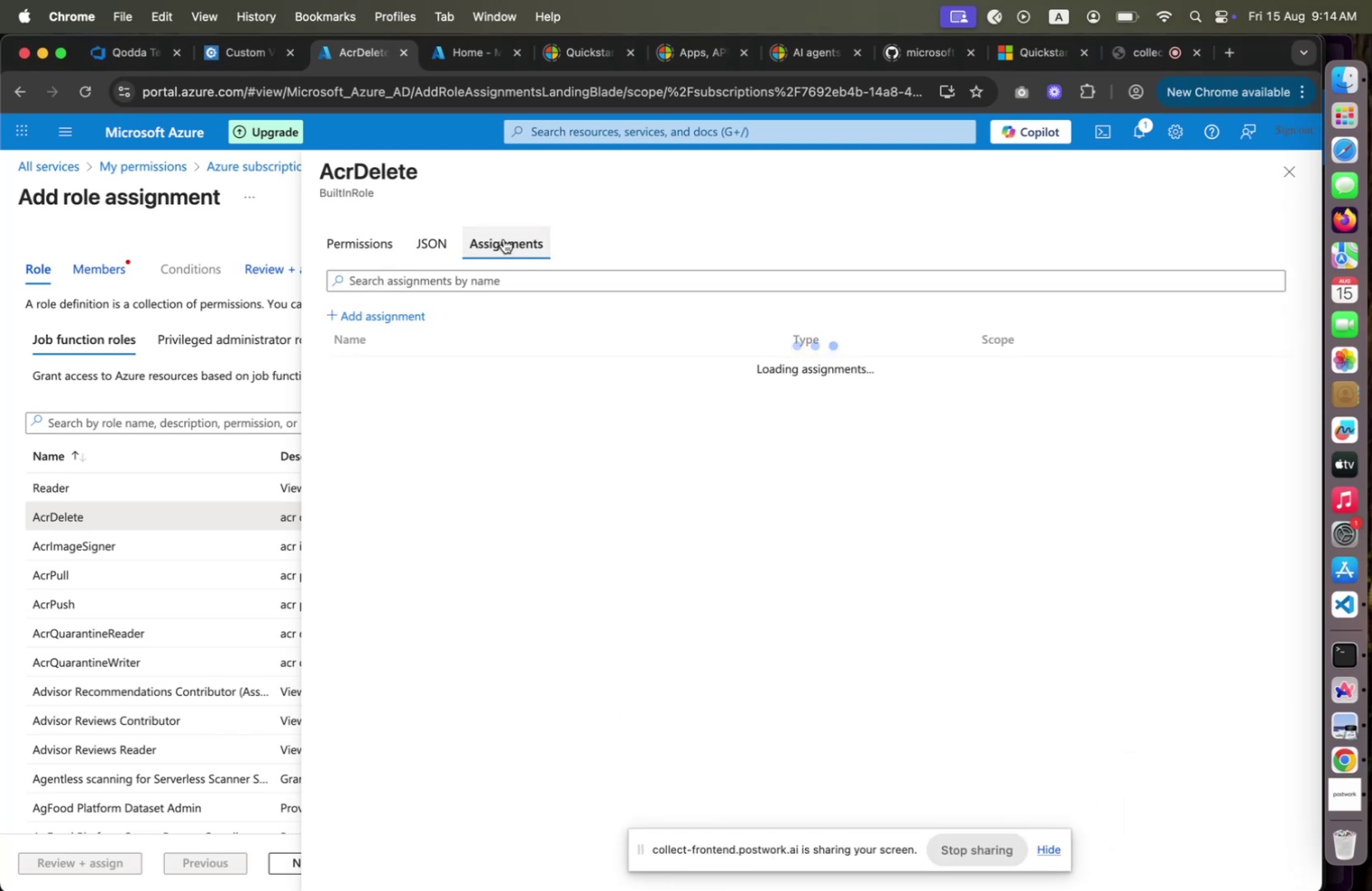 
wait(12.64)
 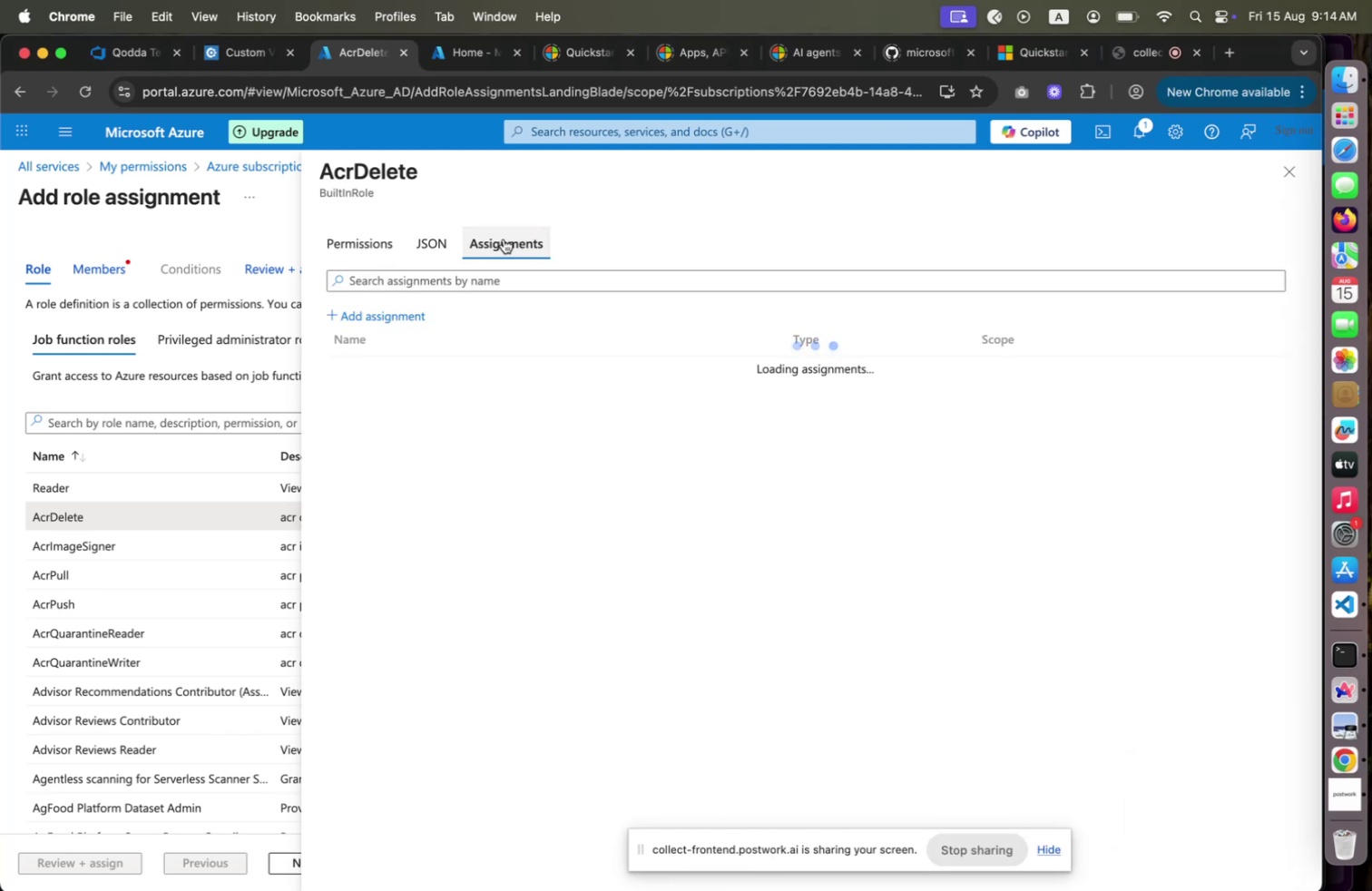 
left_click([413, 317])
 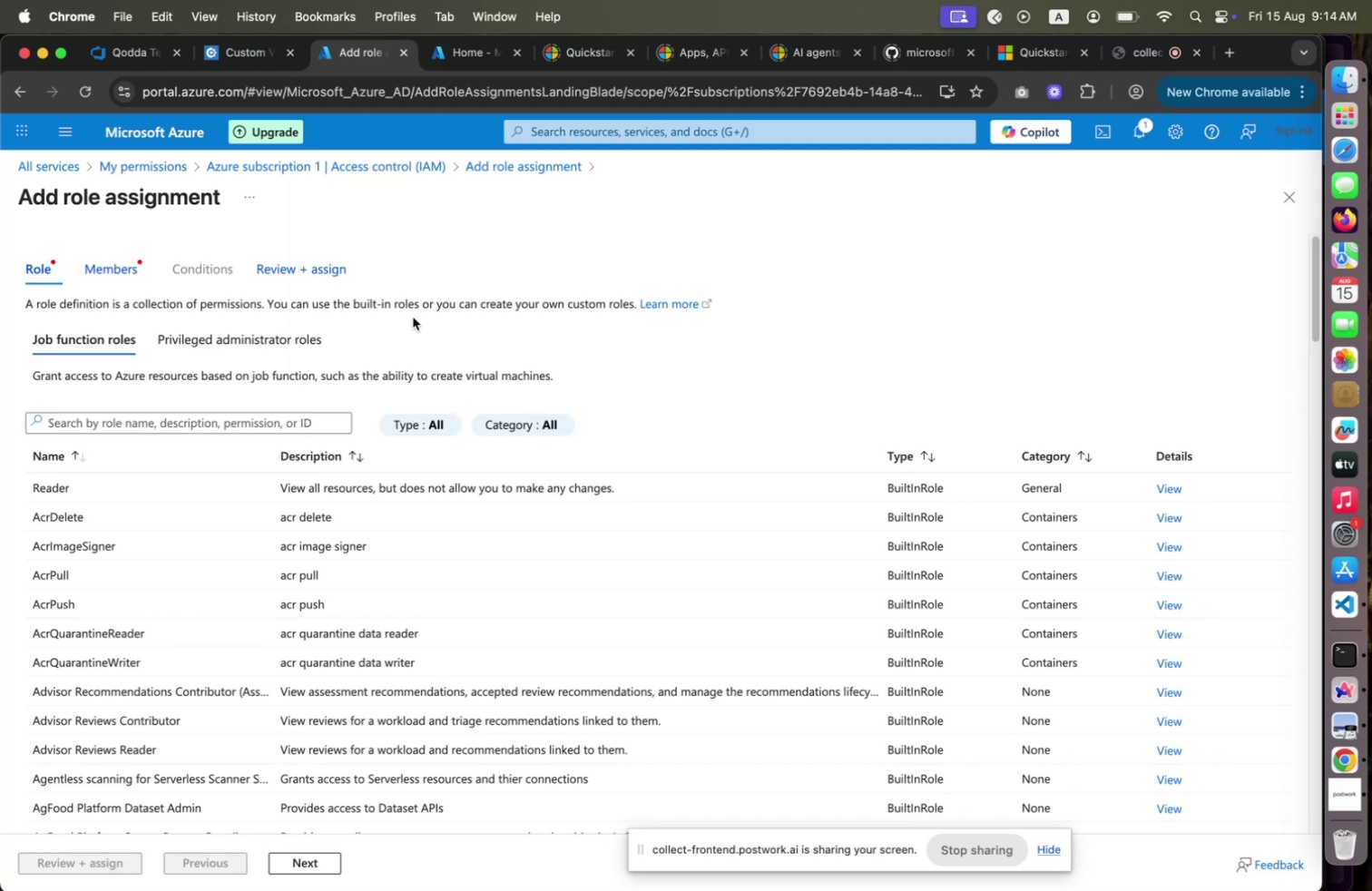 
wait(8.11)
 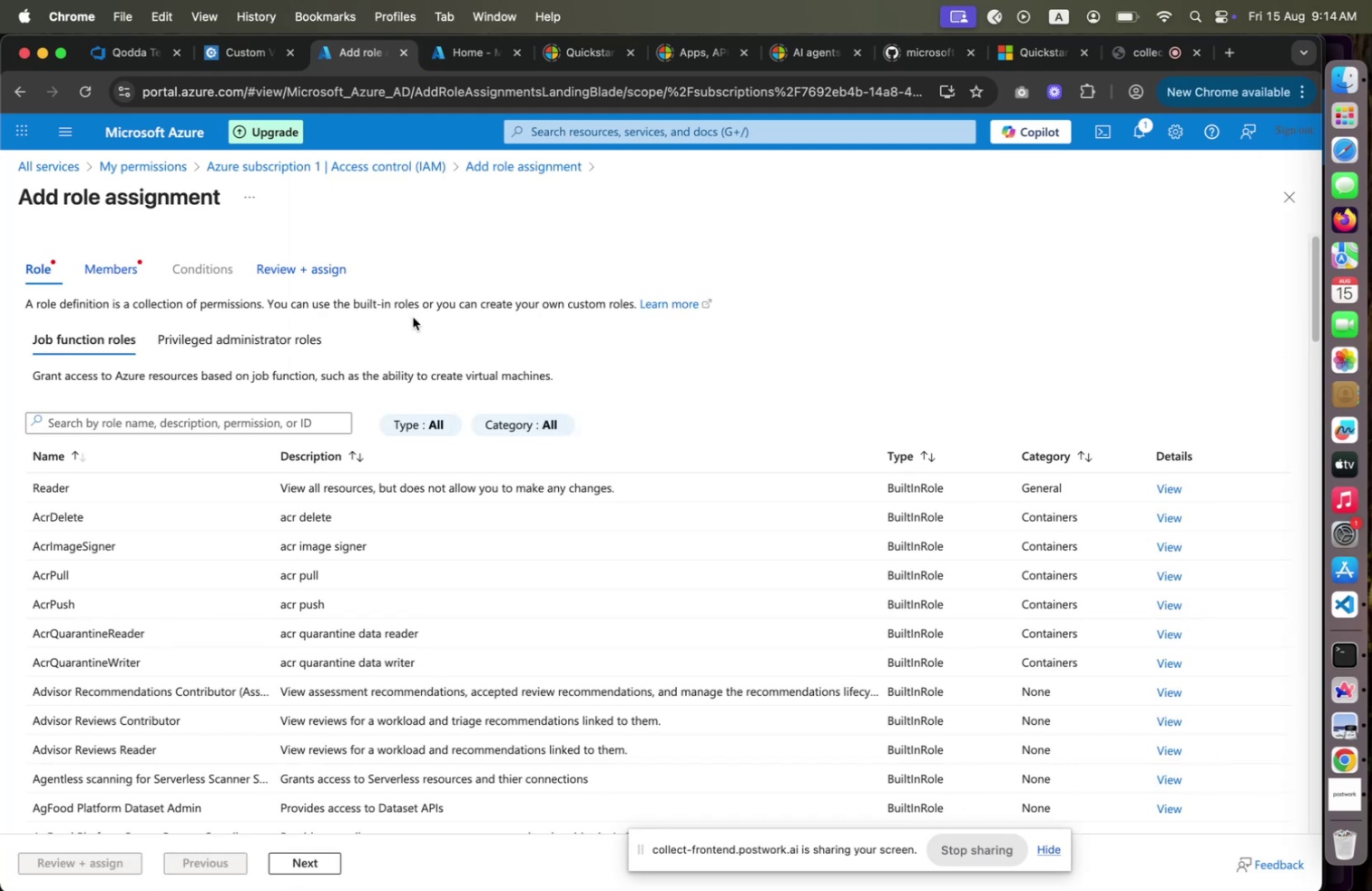 
left_click([66, 493])
 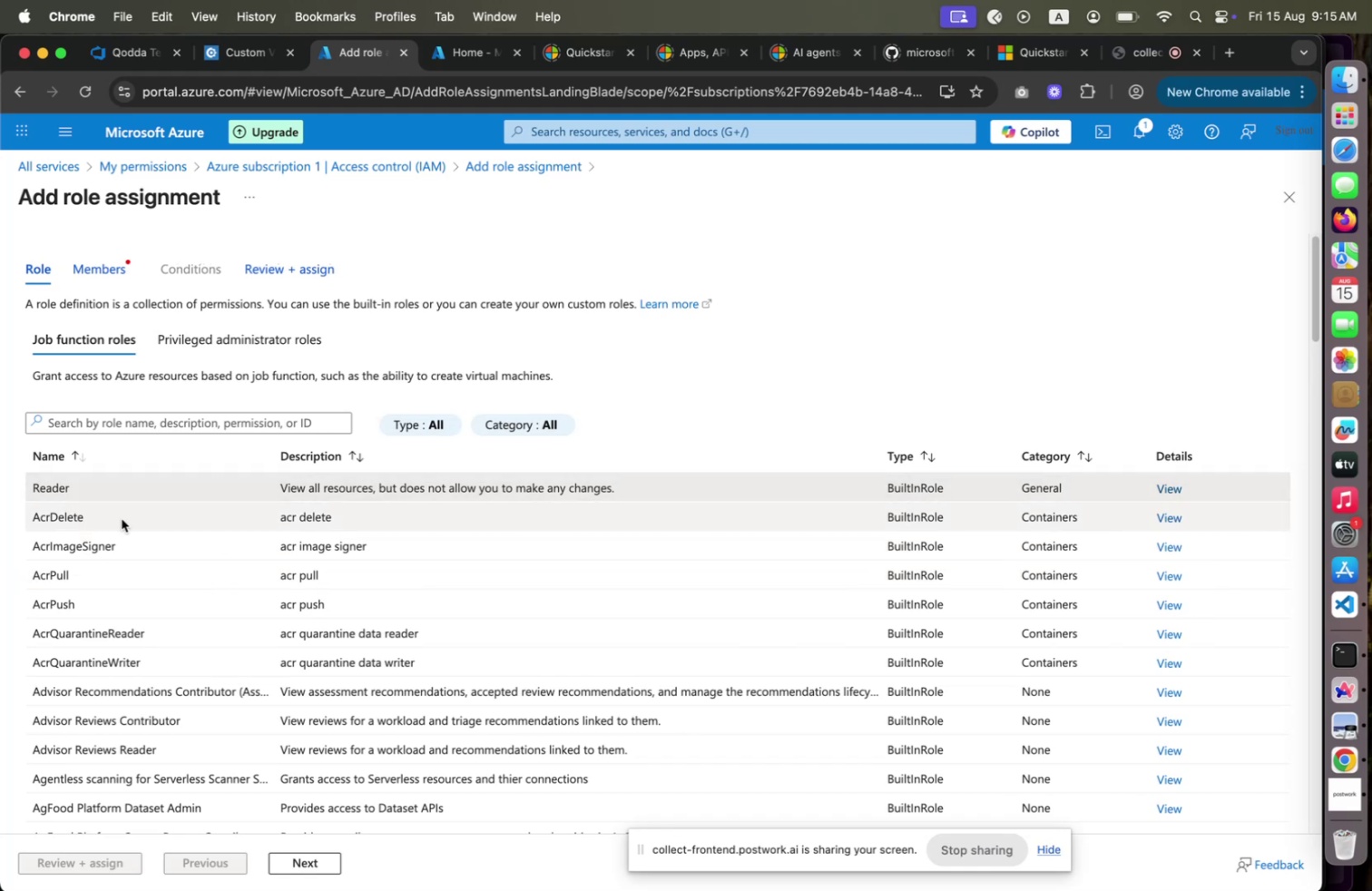 
left_click([122, 518])
 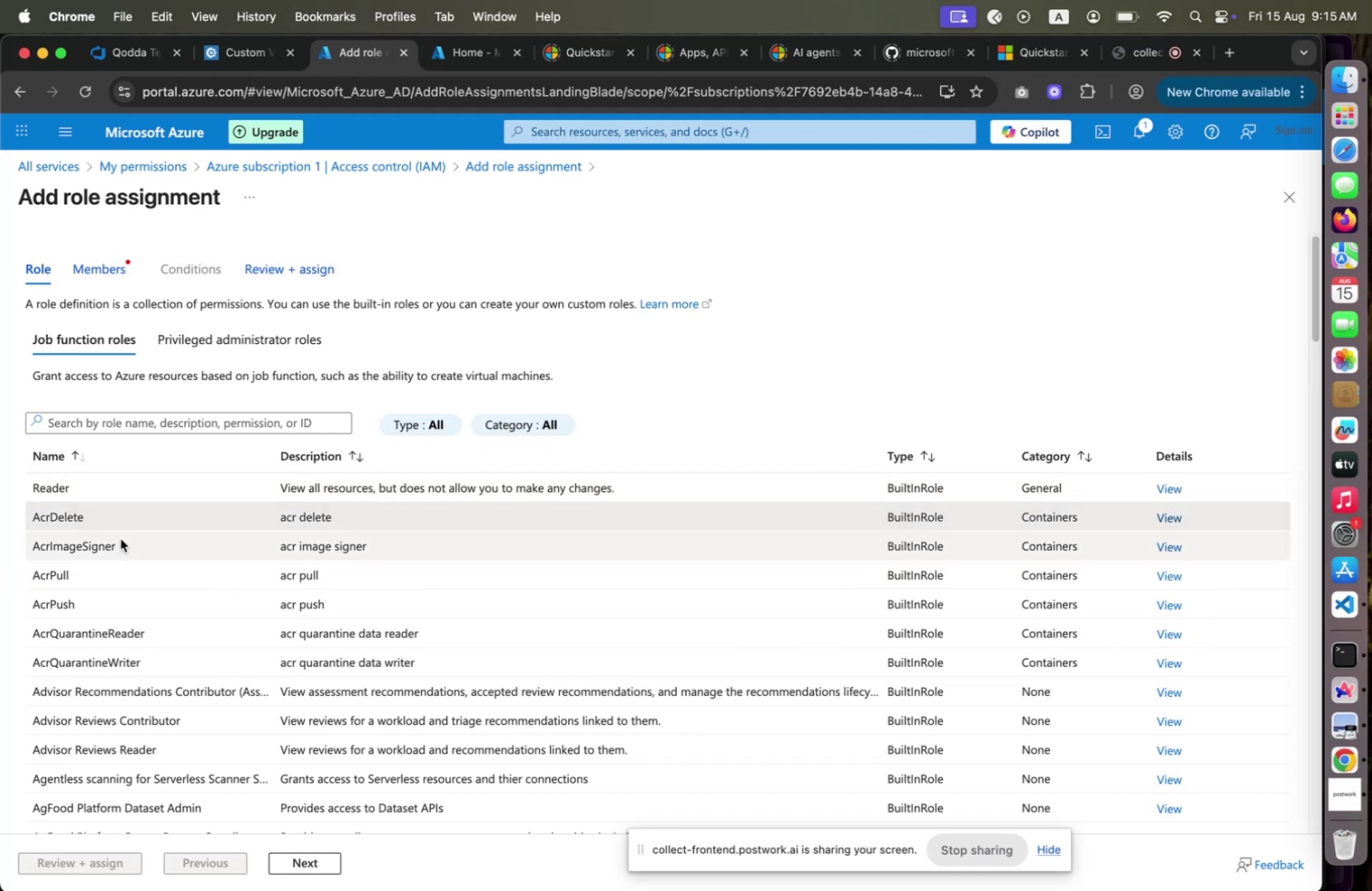 
hold_key(key=ShiftLeft, duration=0.65)
left_click([121, 538])
 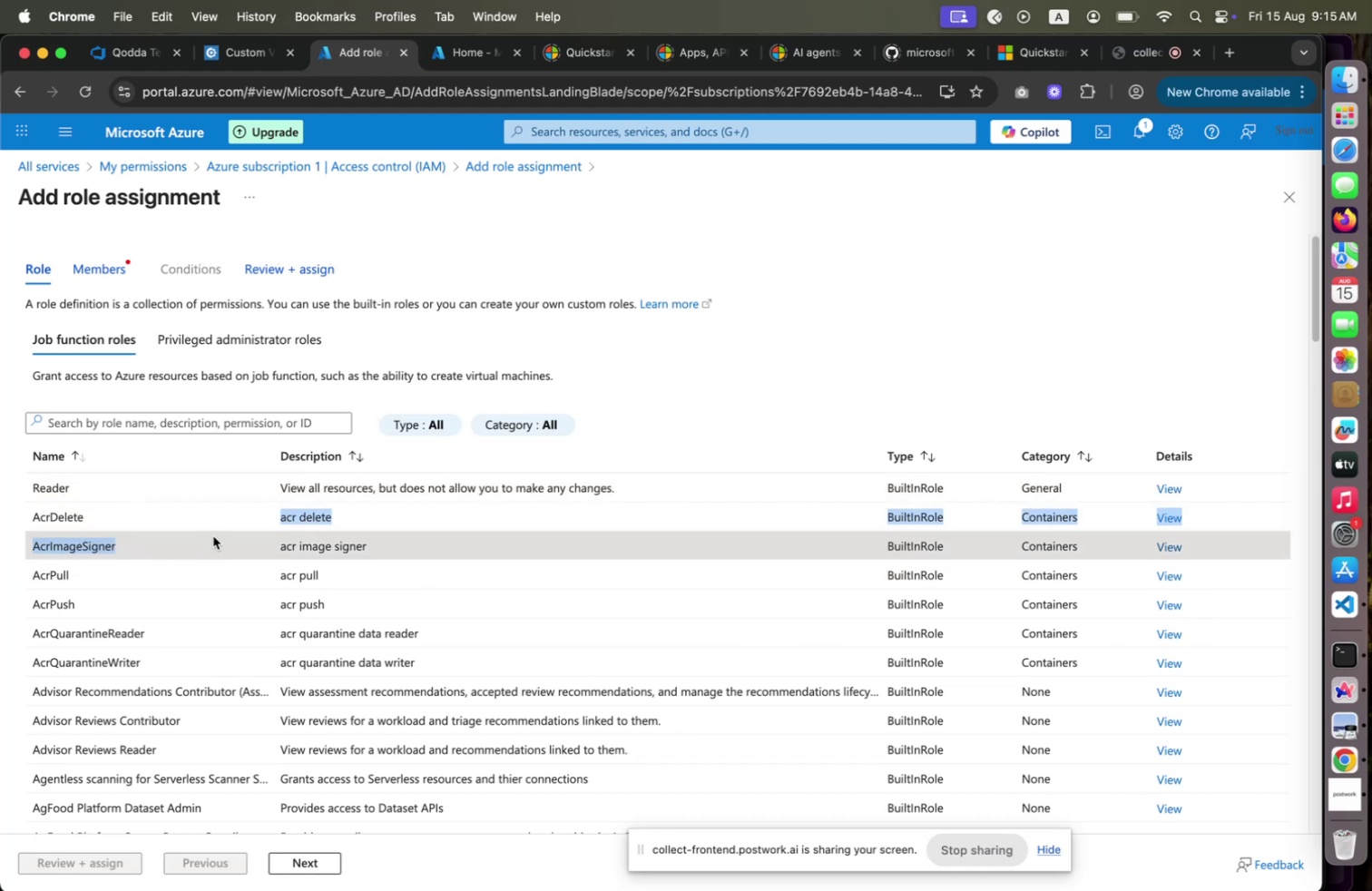 
left_click([213, 529])
 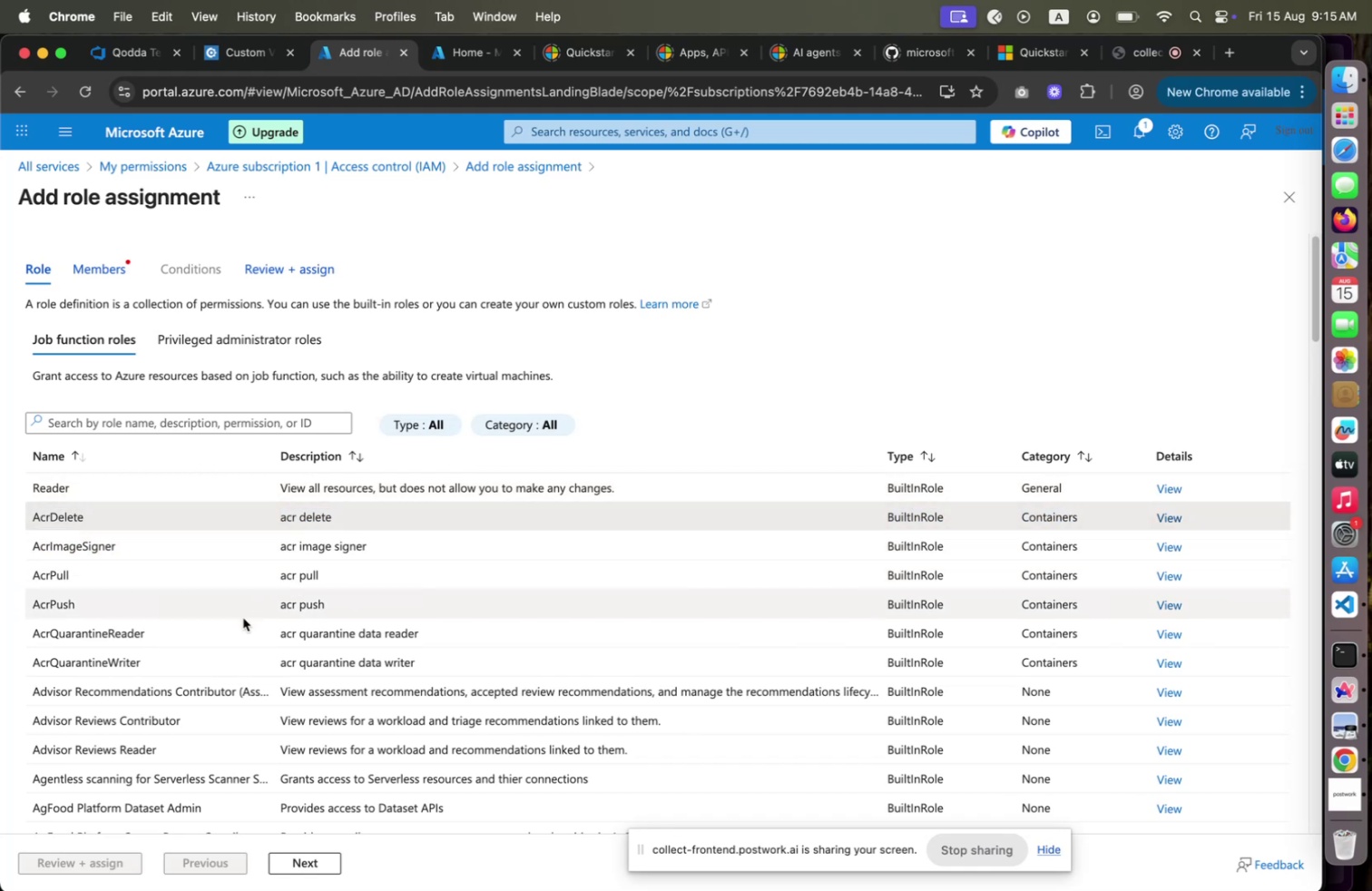 
scroll: coordinate [242, 622], scroll_direction: down, amount: 1.0
 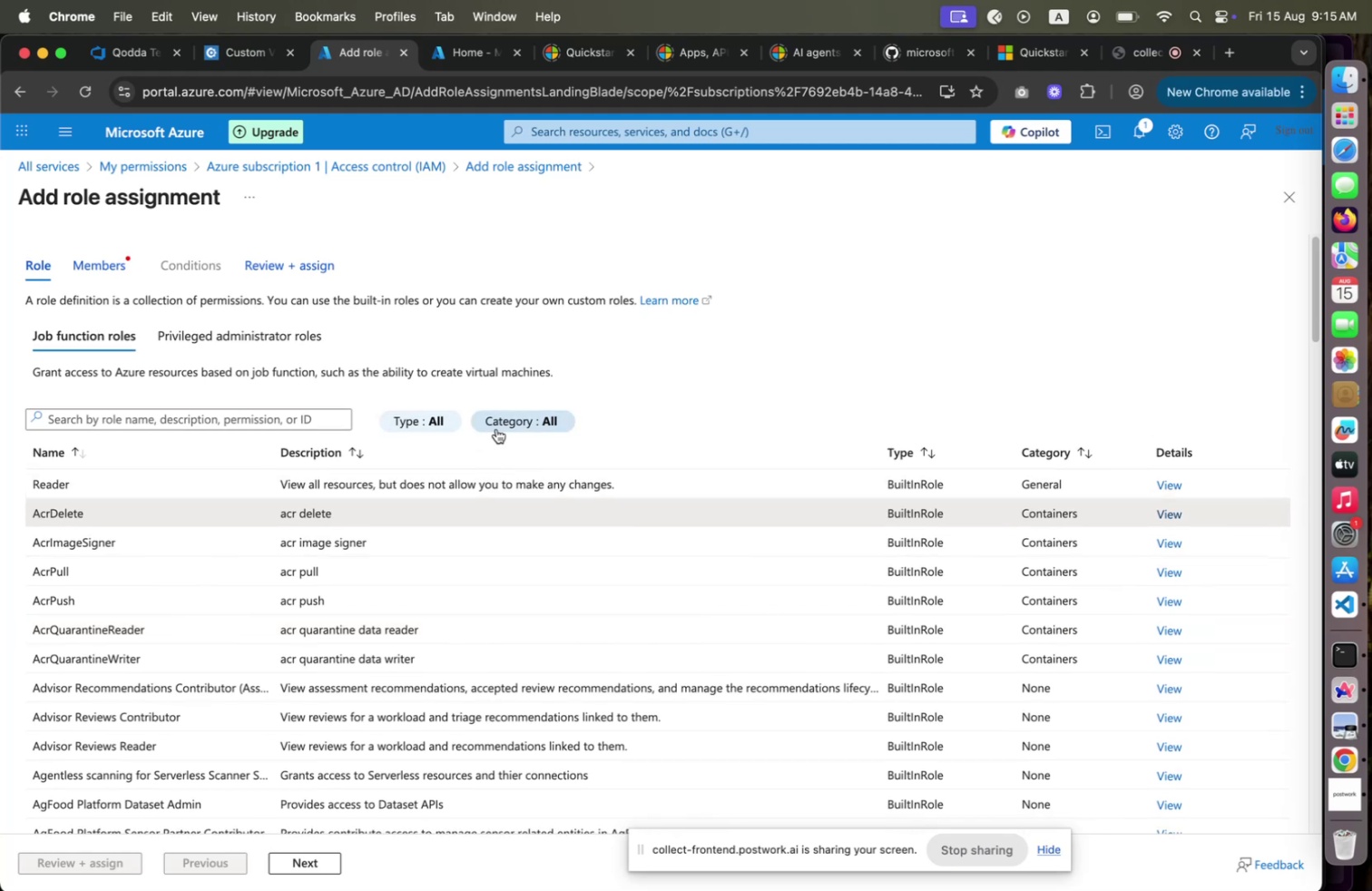 
left_click([496, 428])
 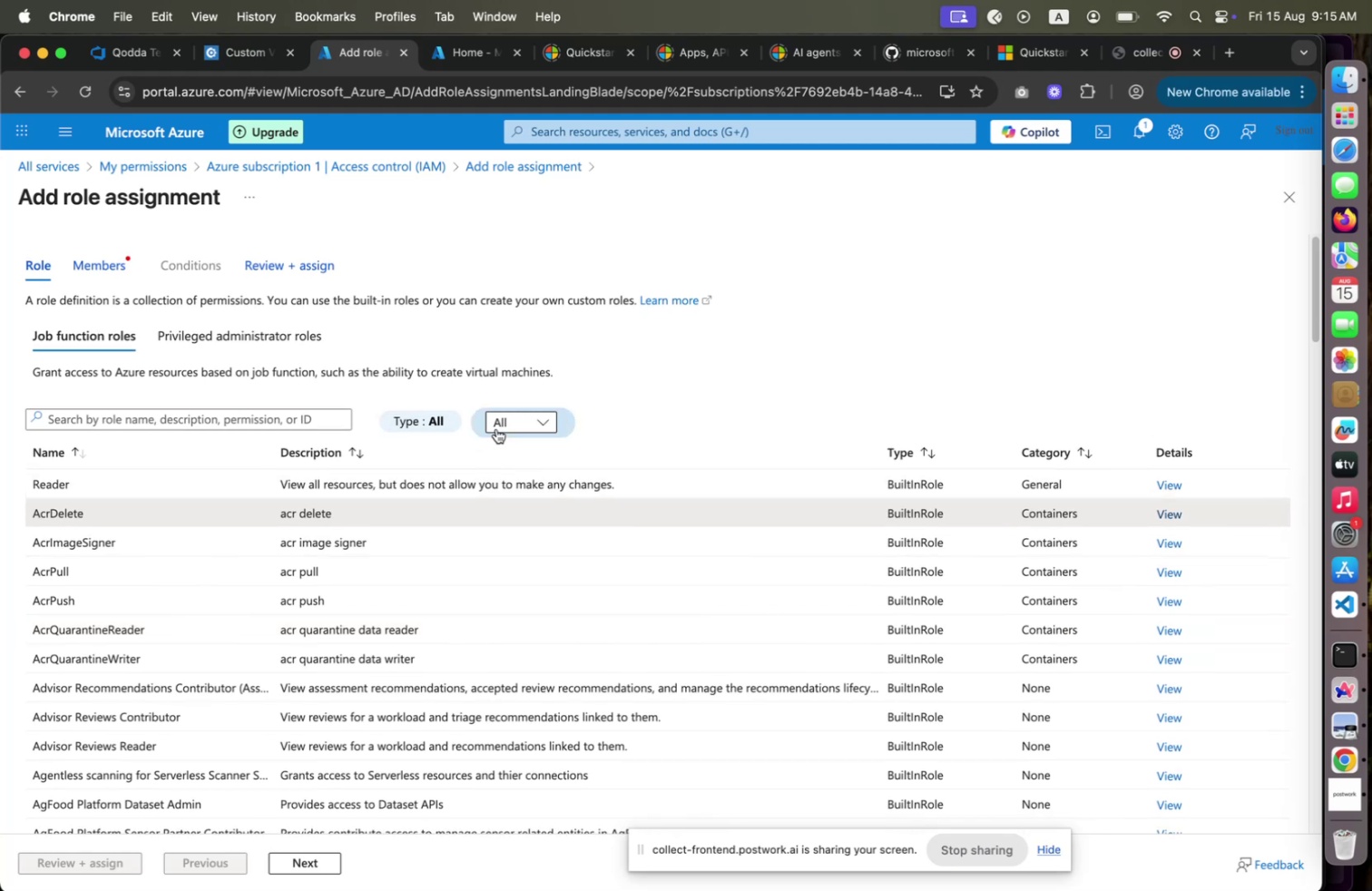 
left_click([498, 426])
 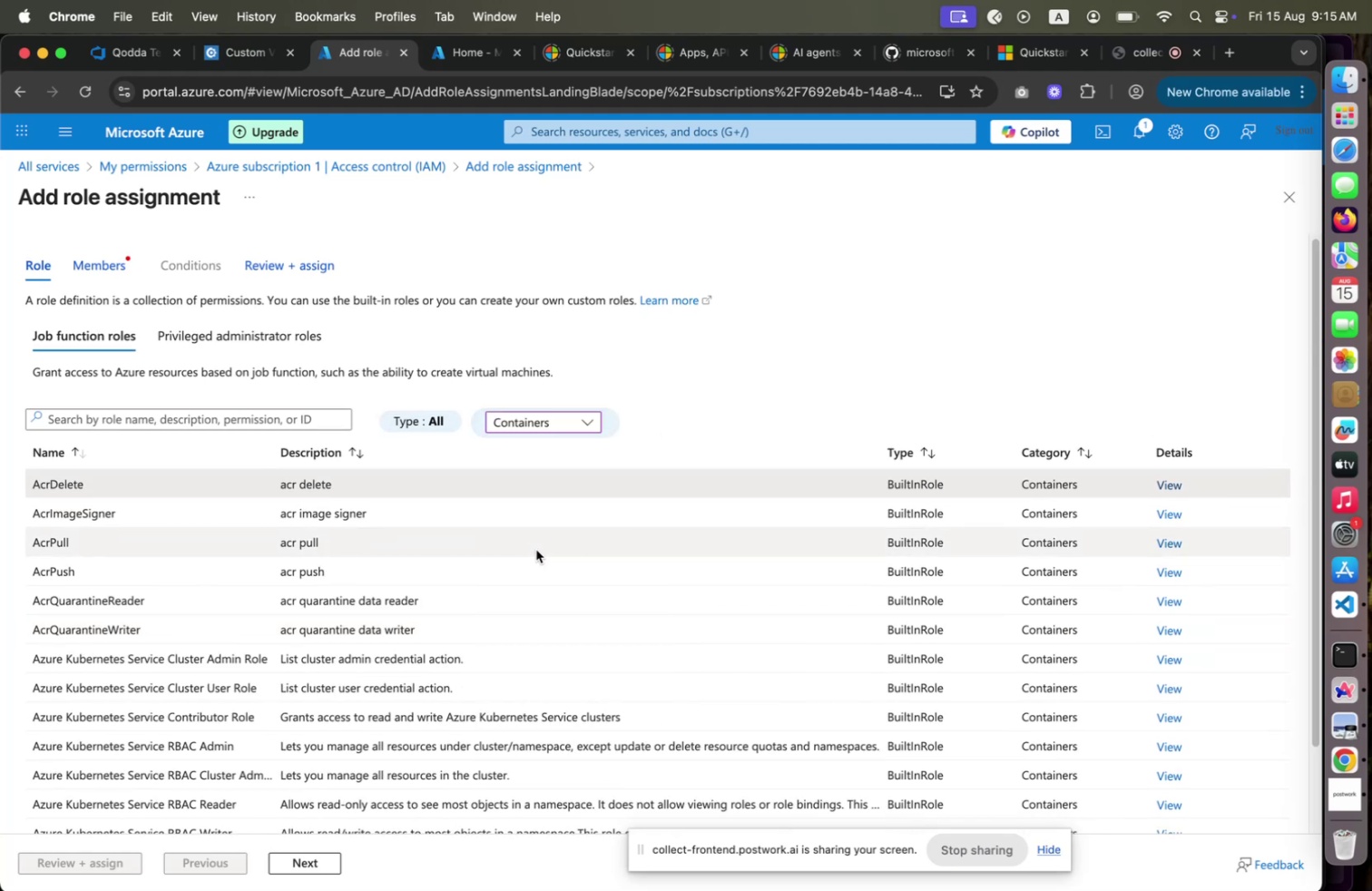 
scroll: coordinate [334, 650], scroll_direction: down, amount: 12.0
 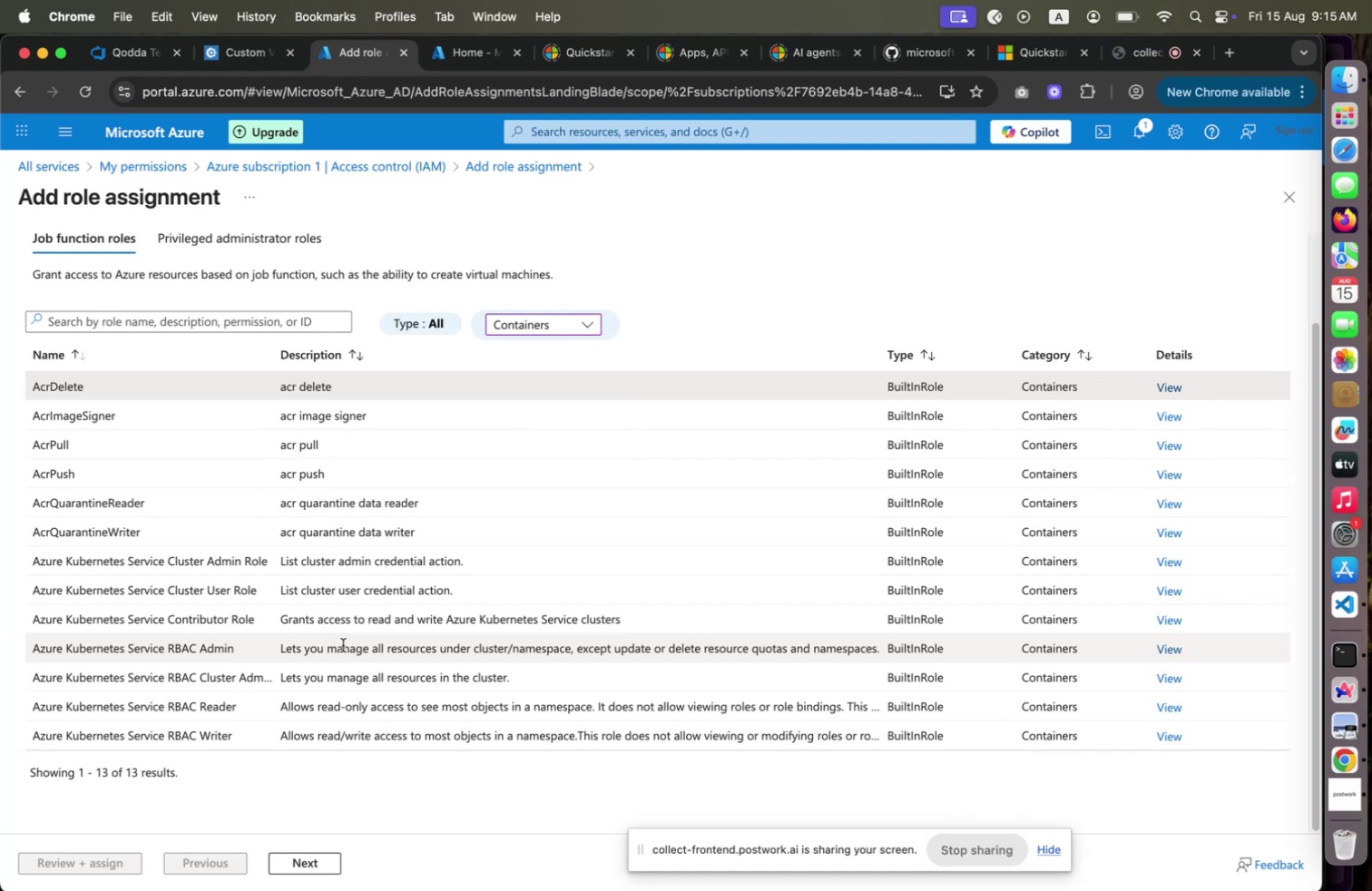 
wait(5.72)
 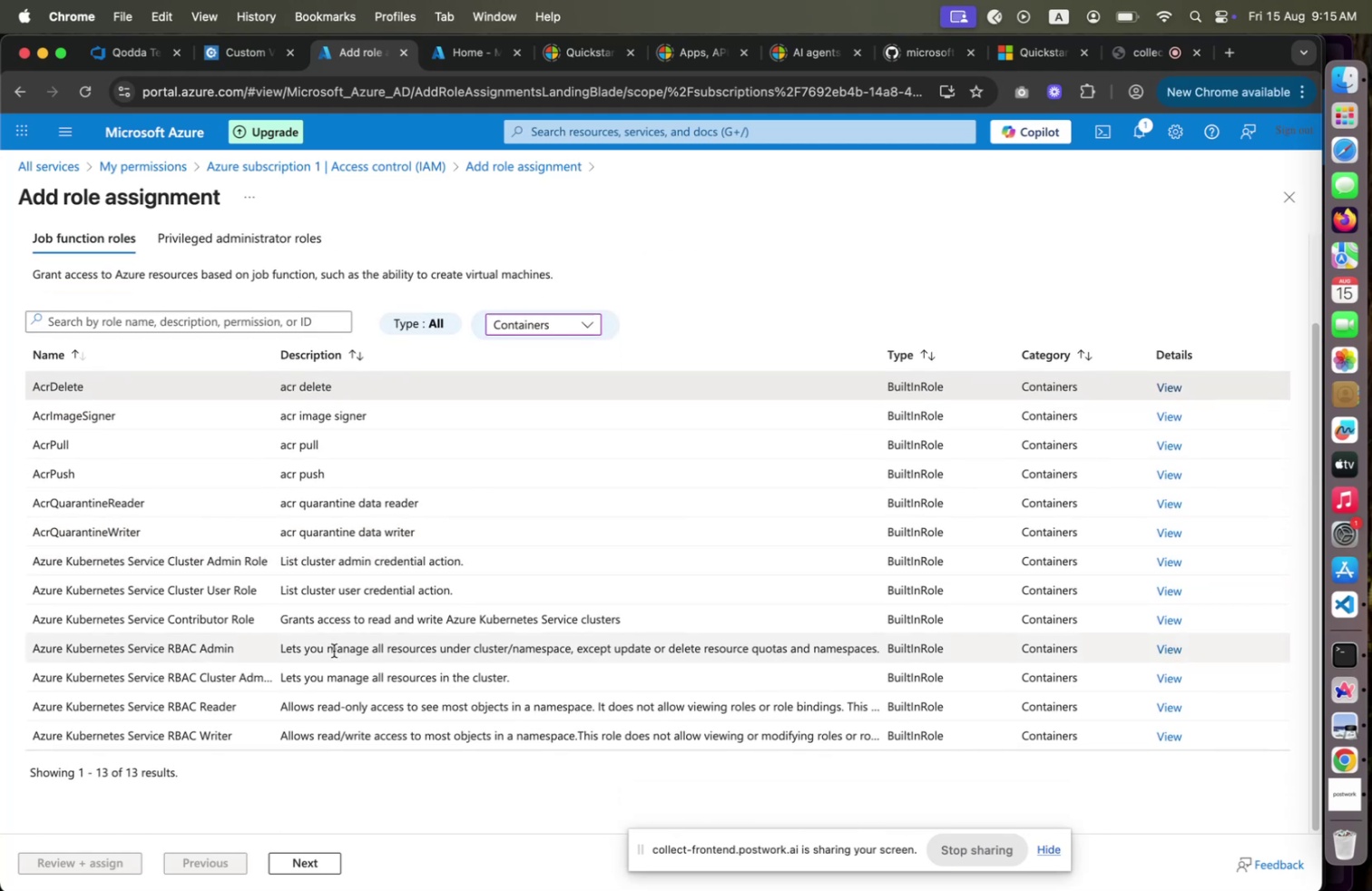 
scroll: coordinate [347, 672], scroll_direction: down, amount: 7.0
 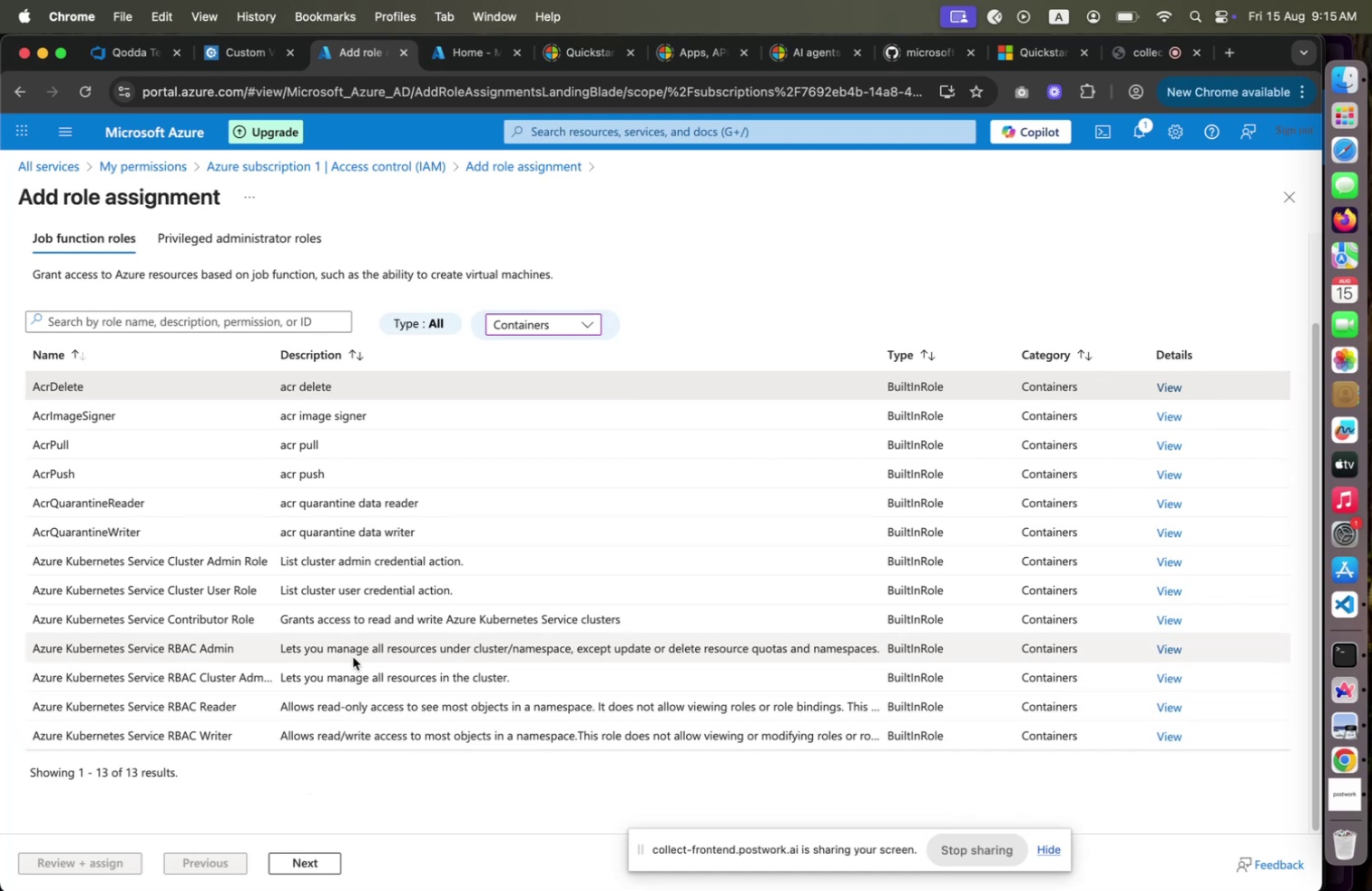 
wait(6.08)
 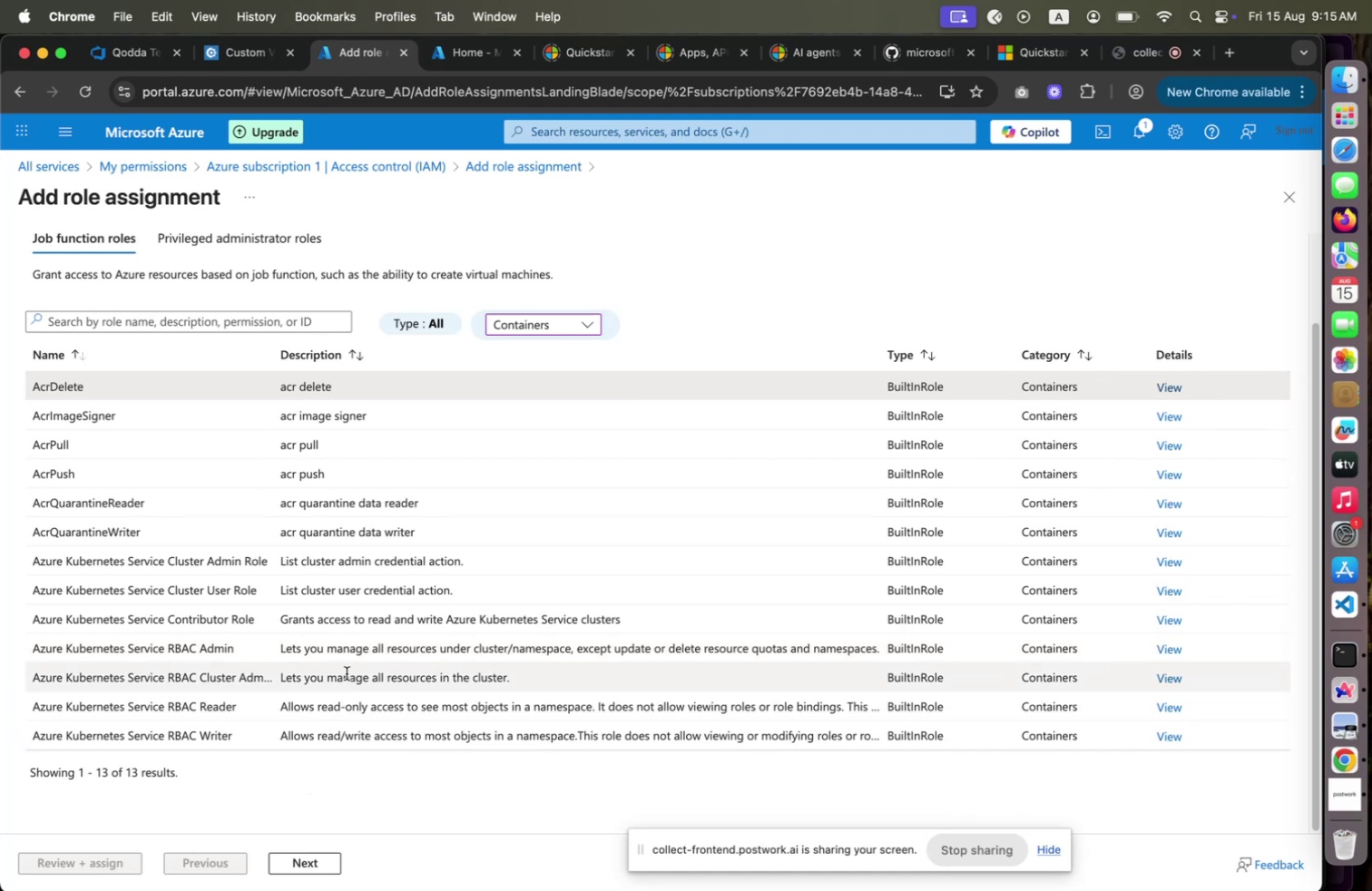 
left_click([313, 858])
 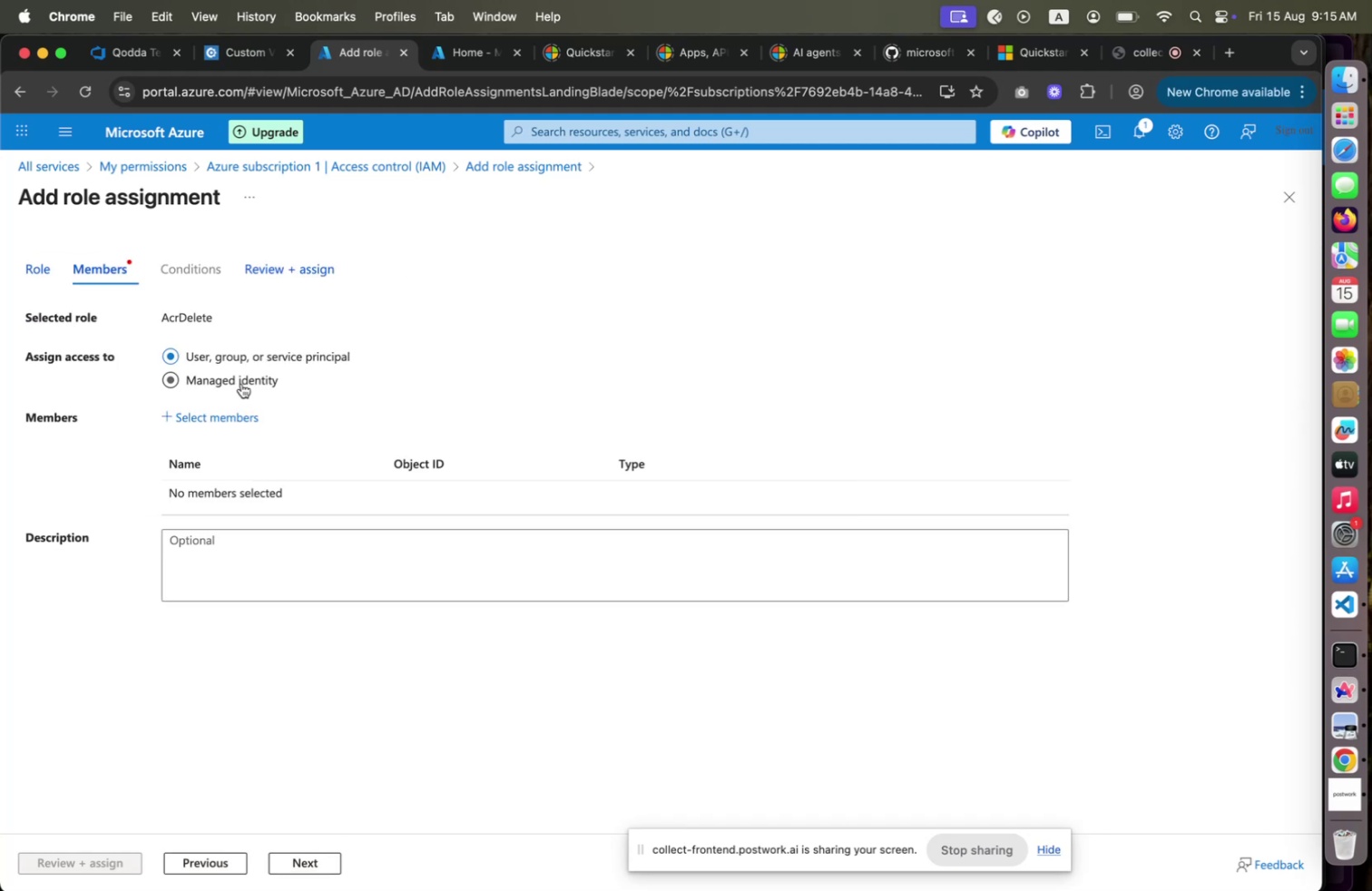 
wait(5.68)
 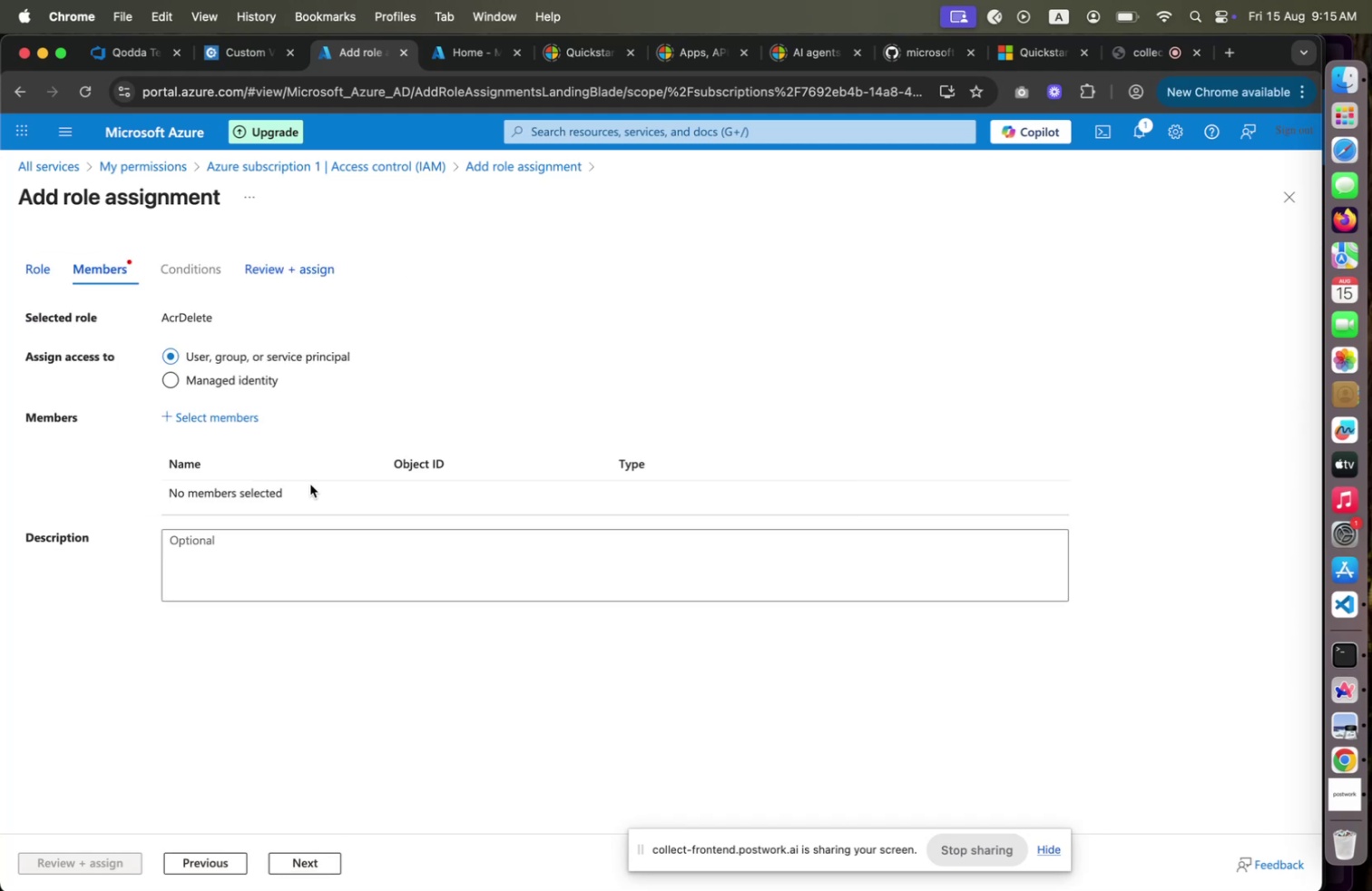 
left_click([51, 274])
 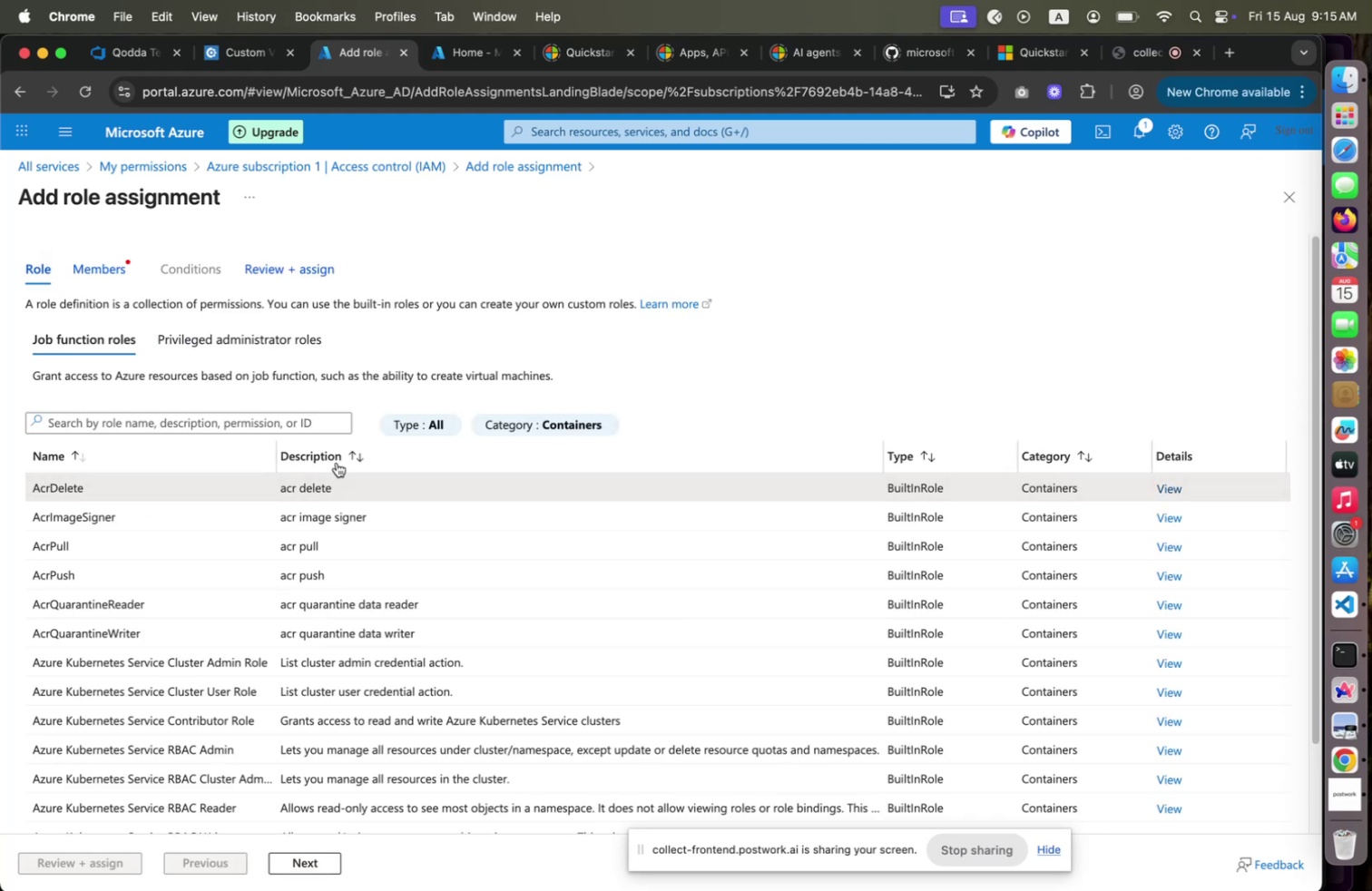 
left_click([415, 420])
 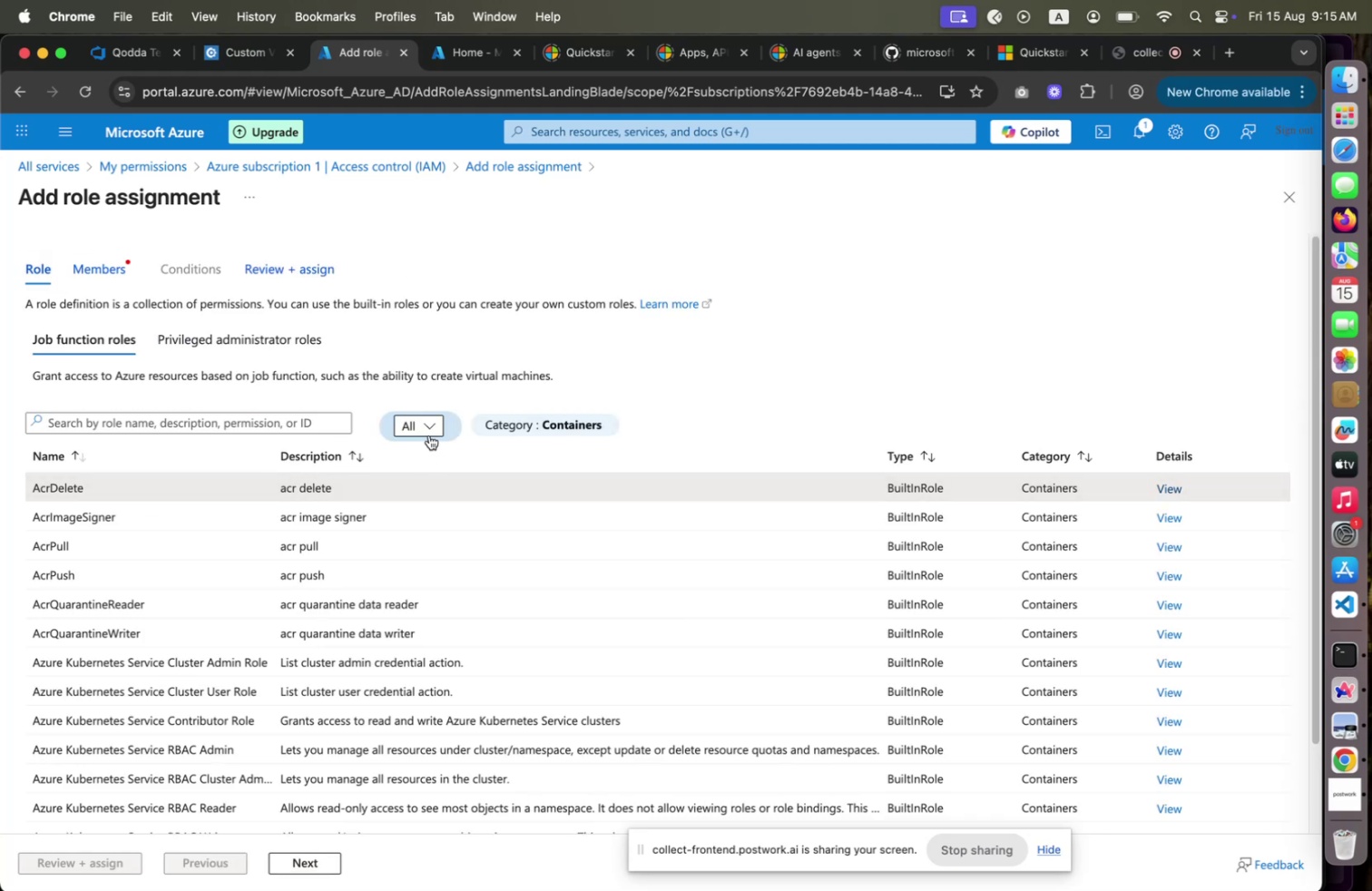 
left_click([693, 400])
 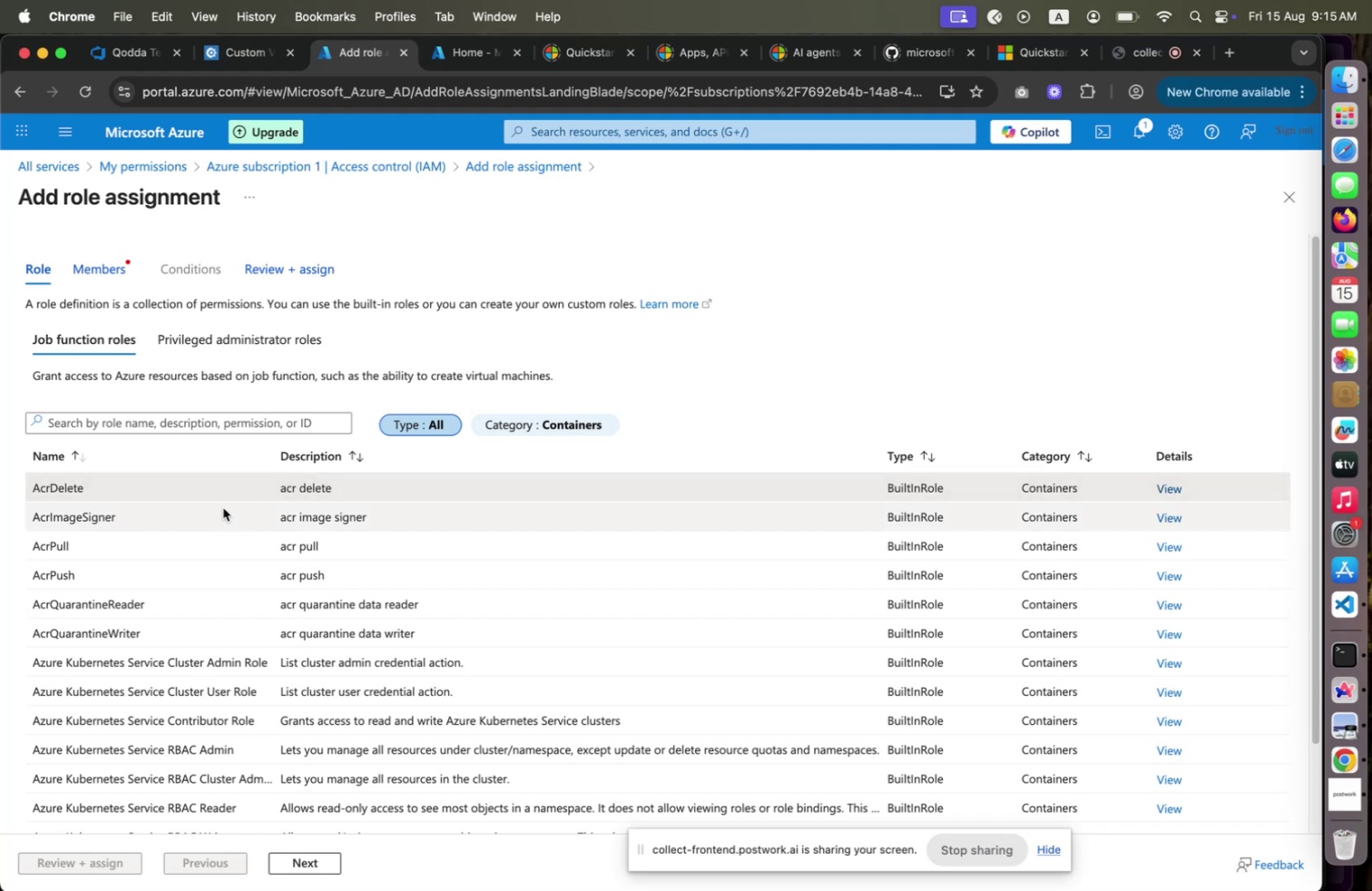 
key(Shift+ShiftLeft)
 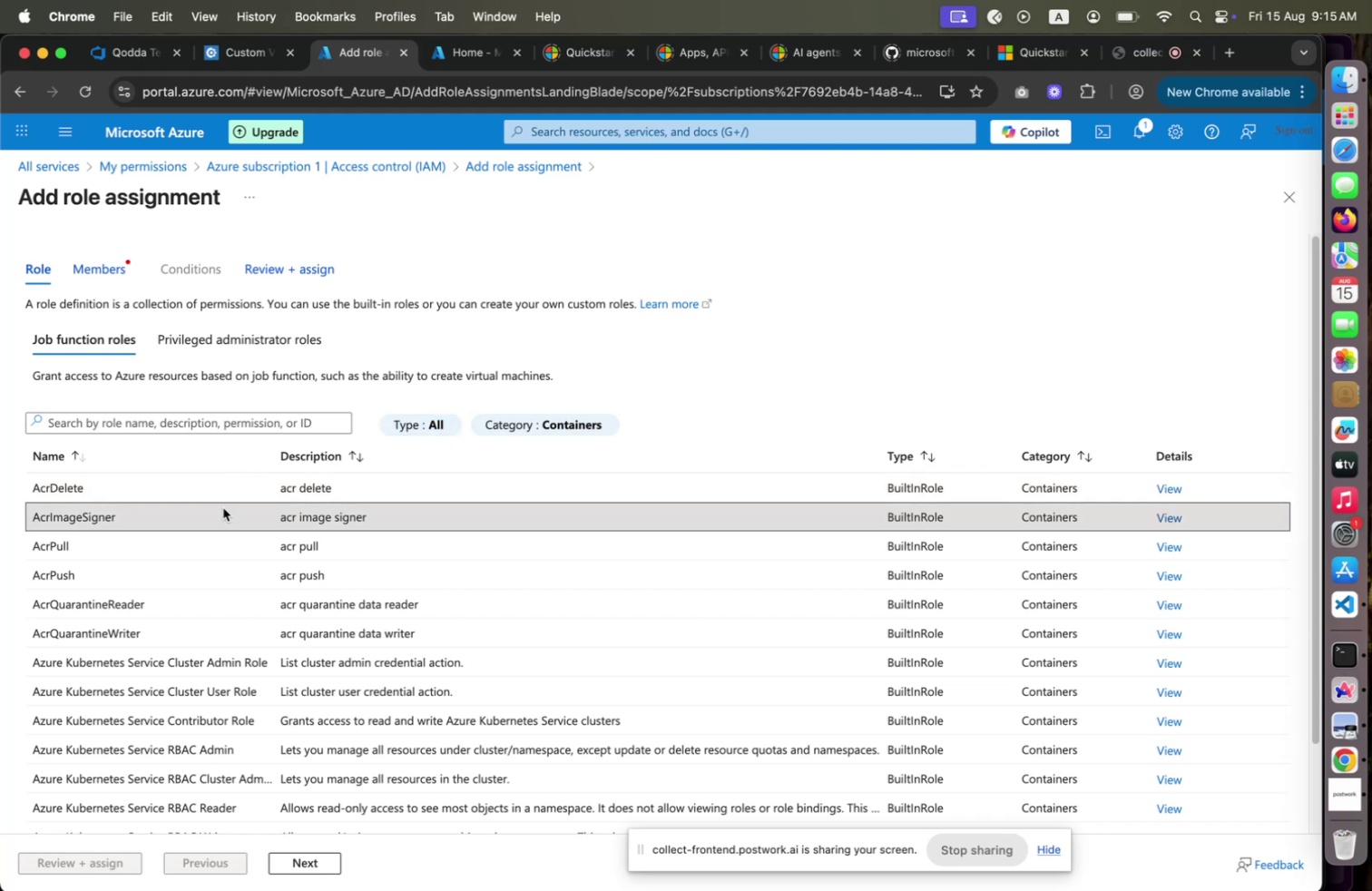 
left_click([223, 507])
 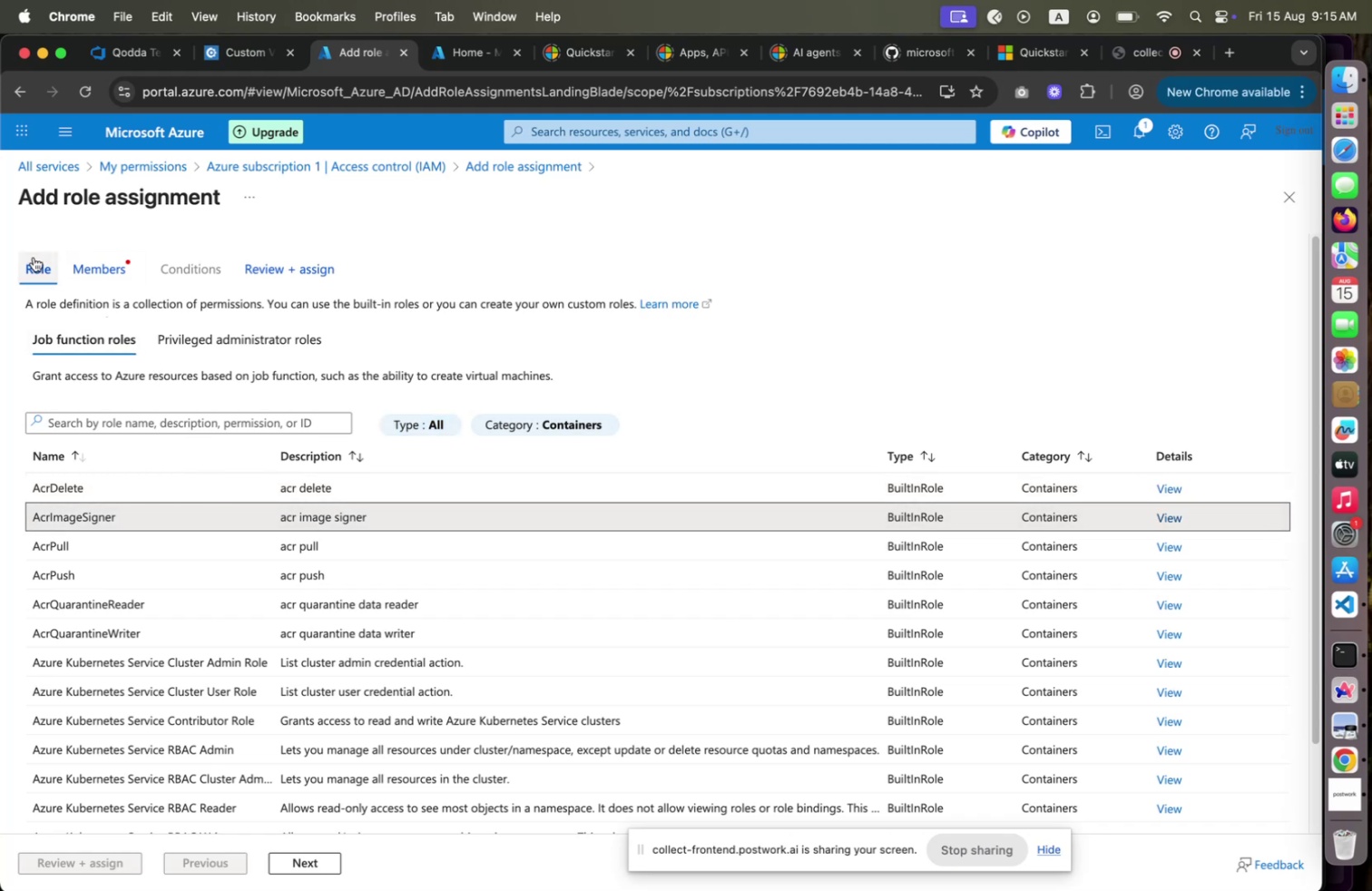 
left_click([38, 269])
 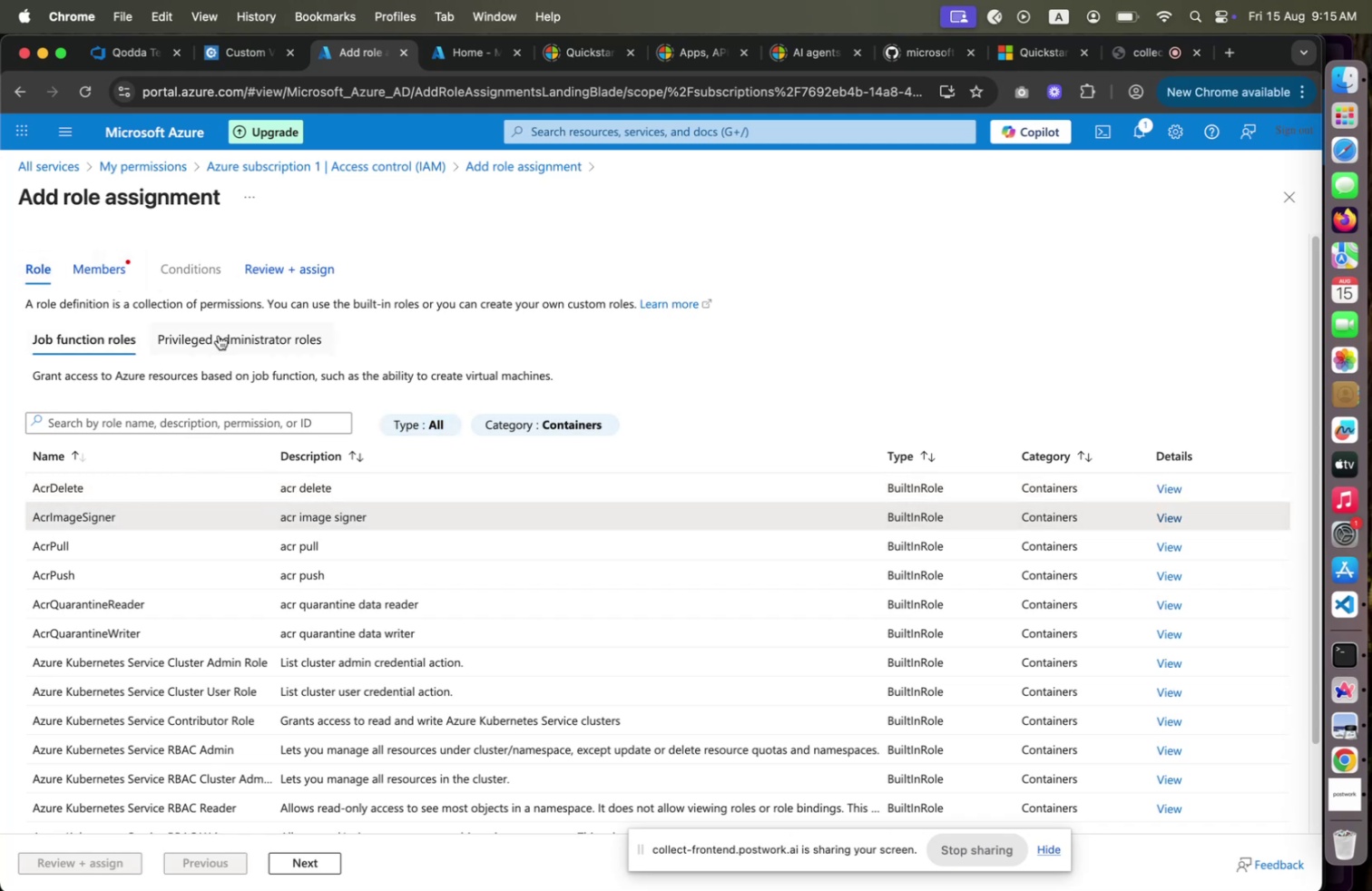 
left_click([181, 410])
 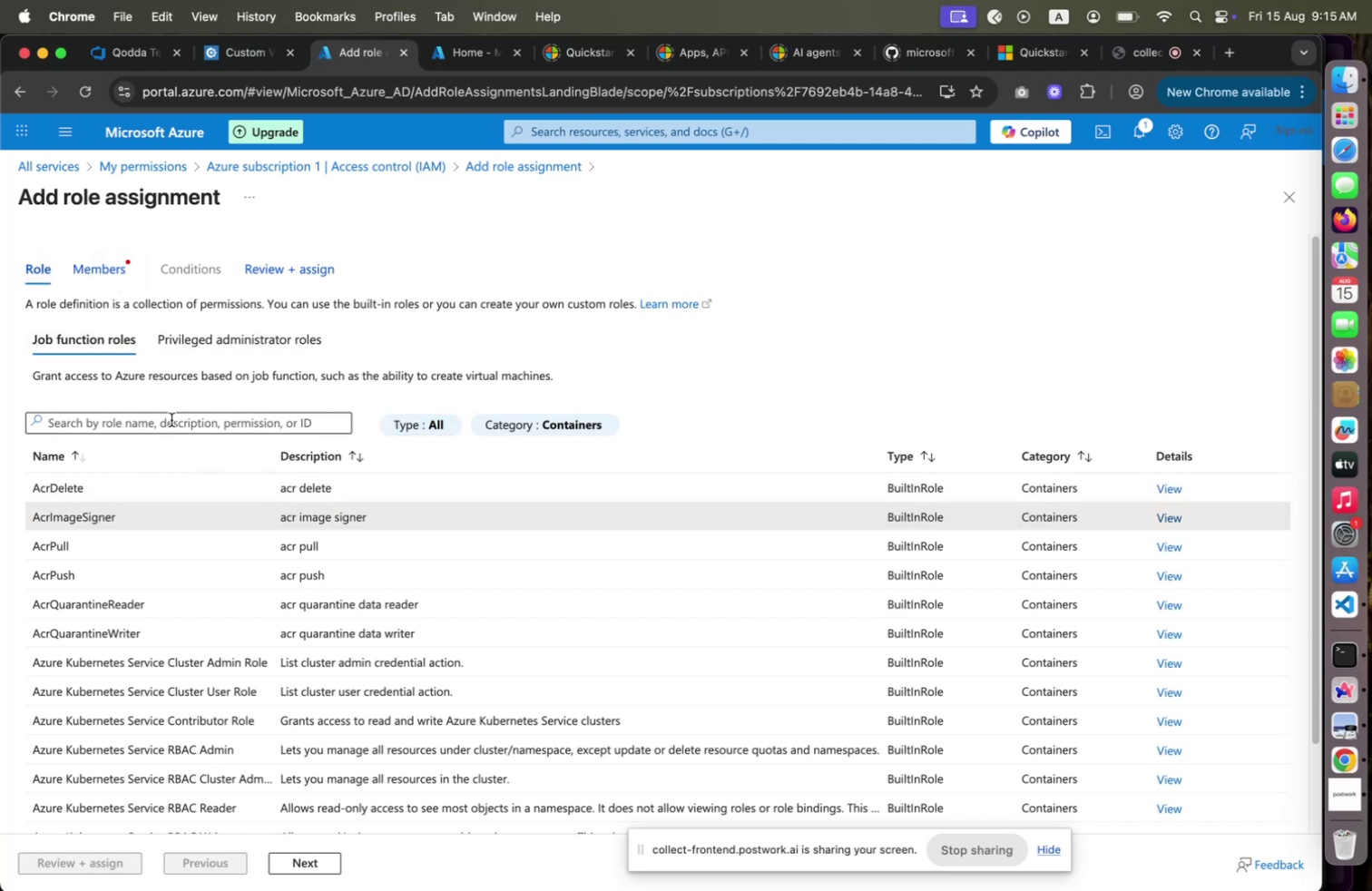 
left_click([172, 419])
 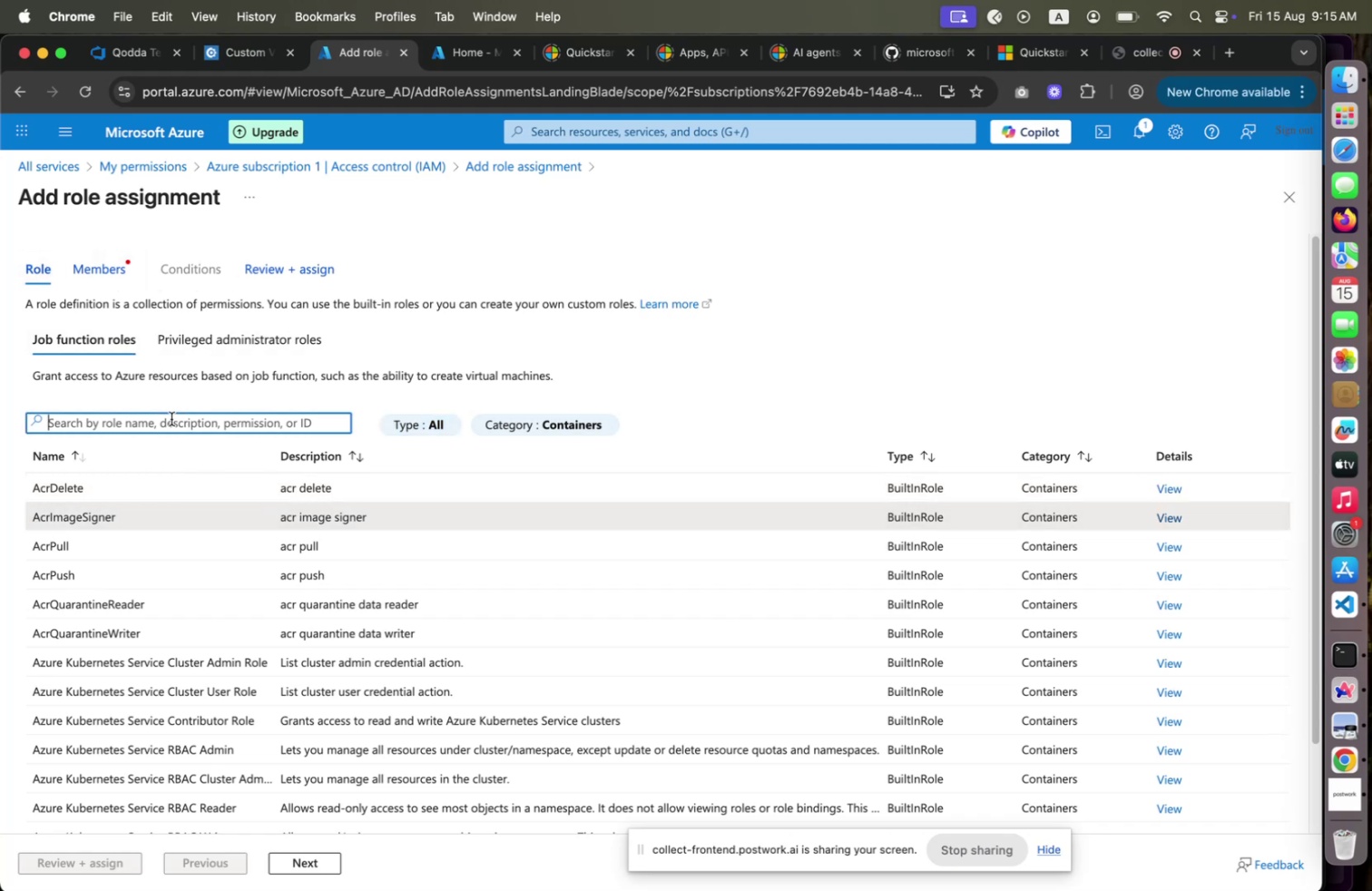 
type(Read)
 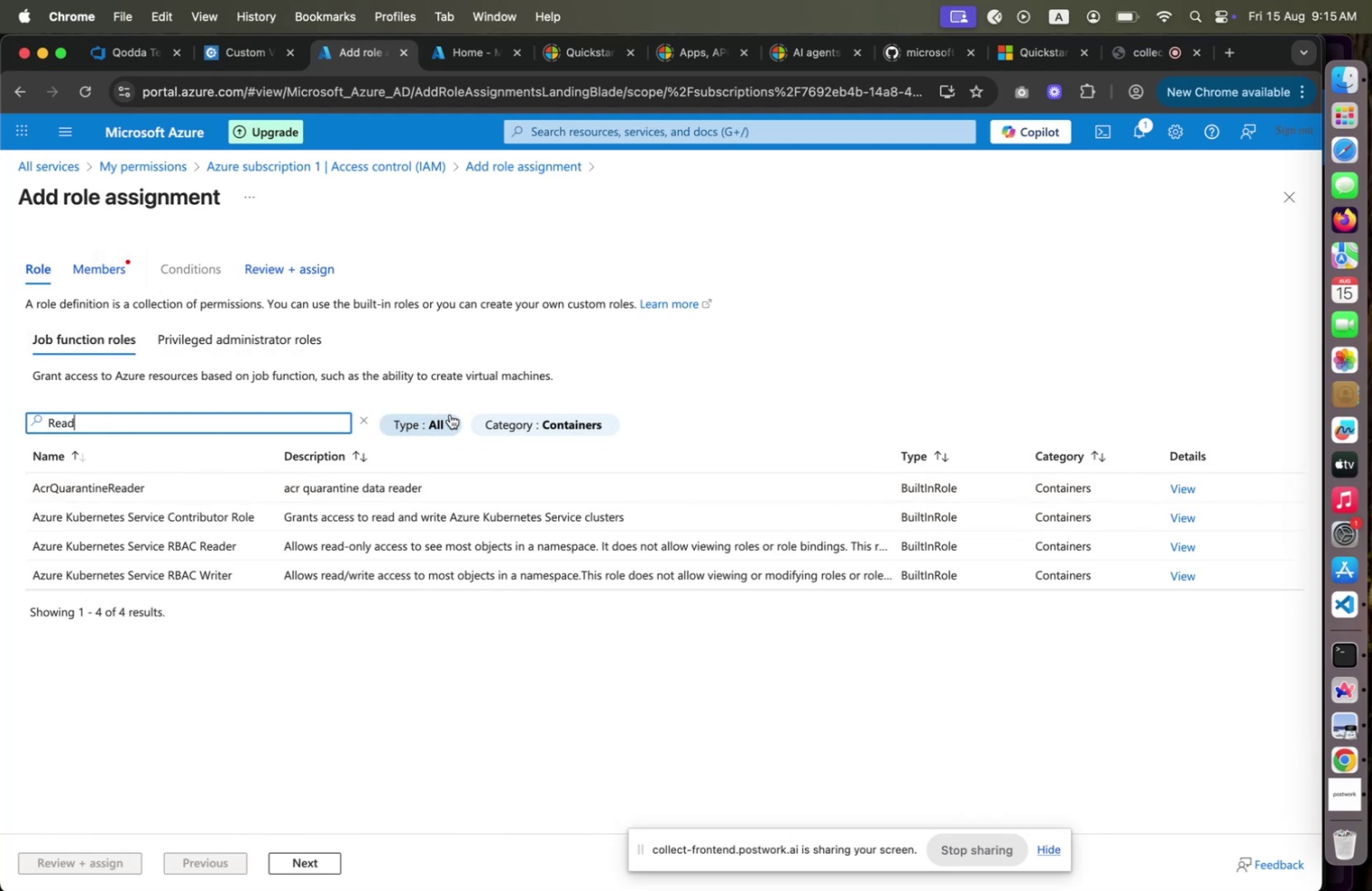 
left_click([538, 417])
 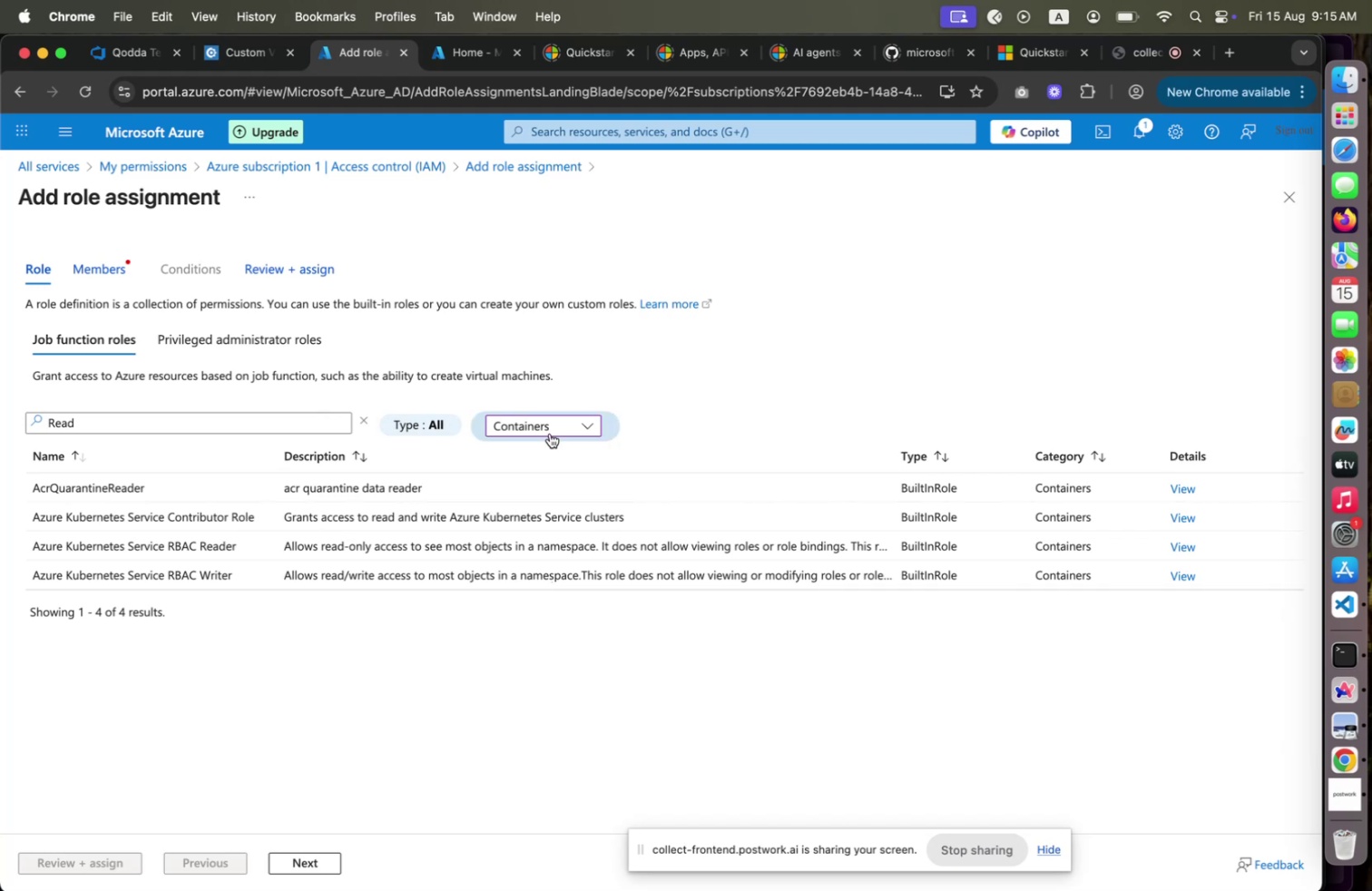 
left_click([548, 424])
 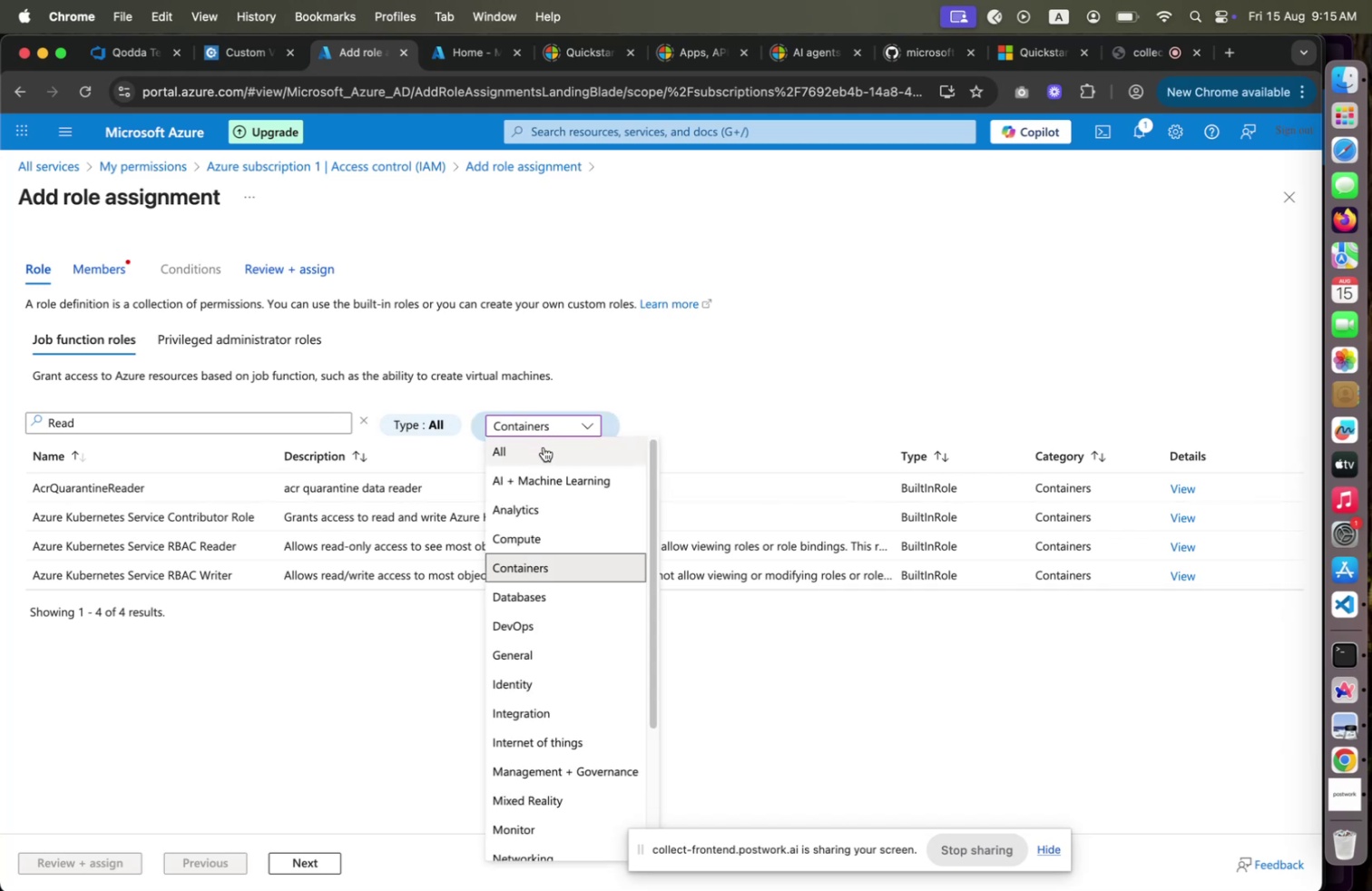 
left_click([544, 446])
 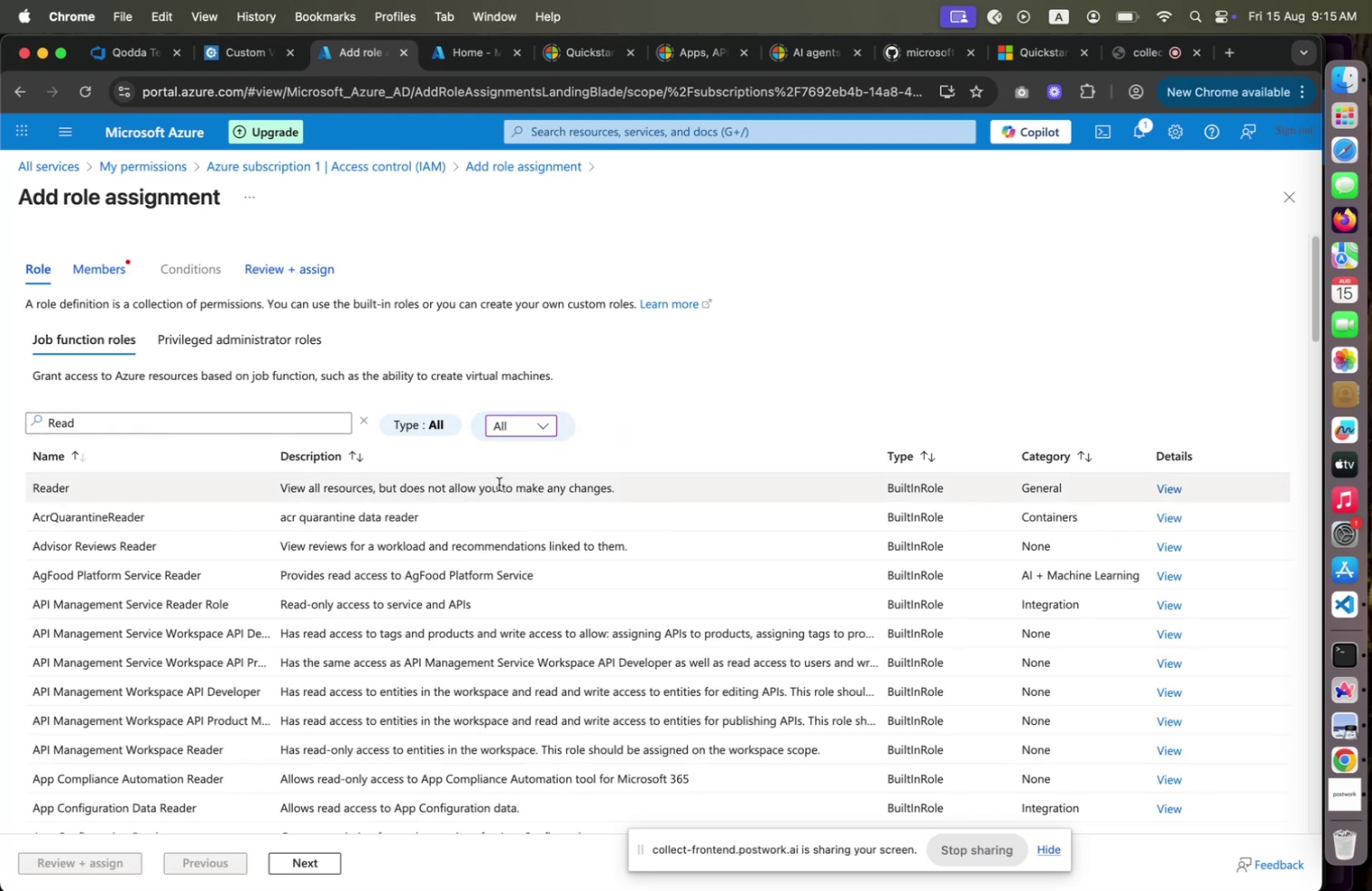 
wait(9.7)
 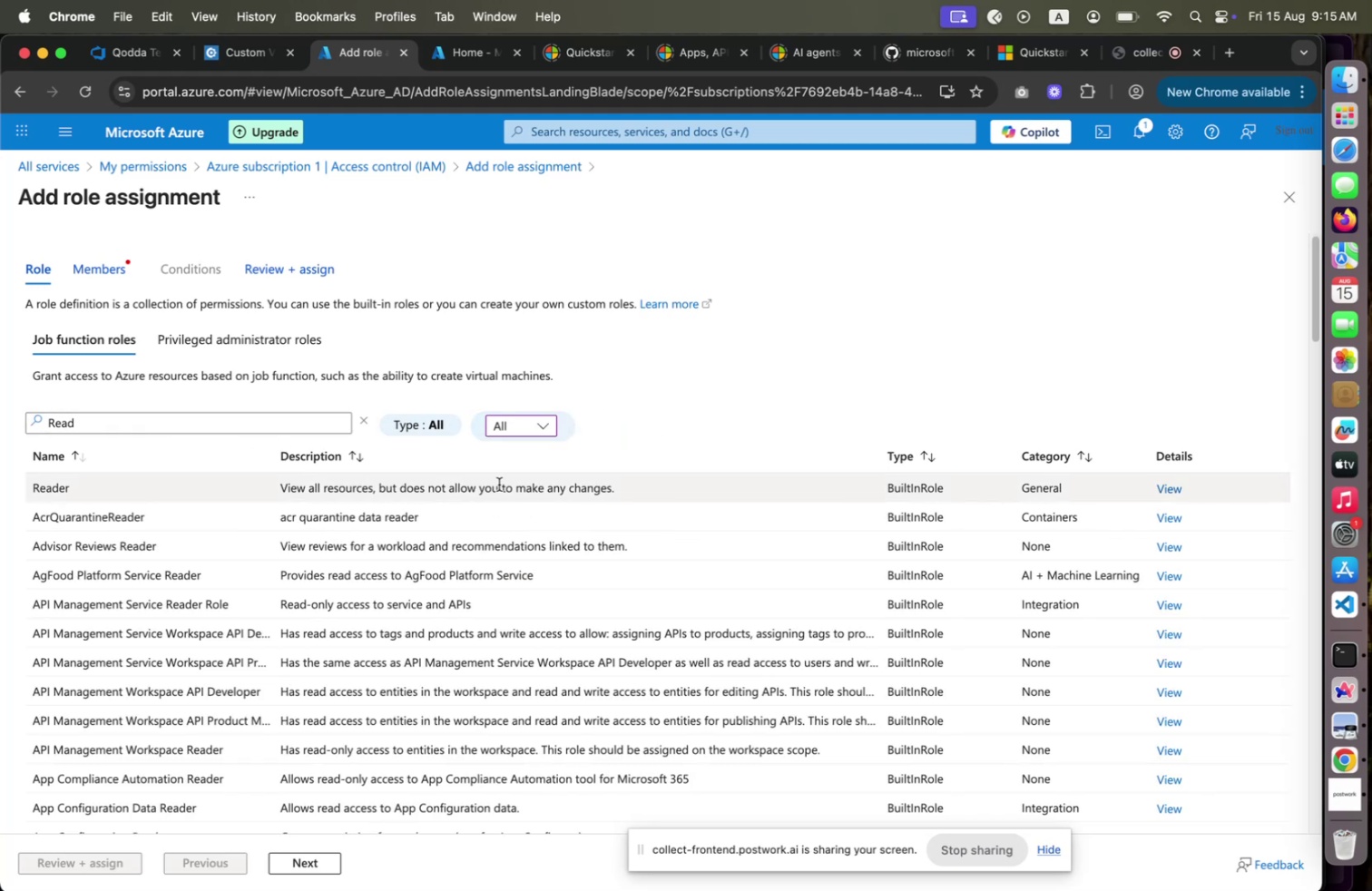 
left_click([519, 494])
 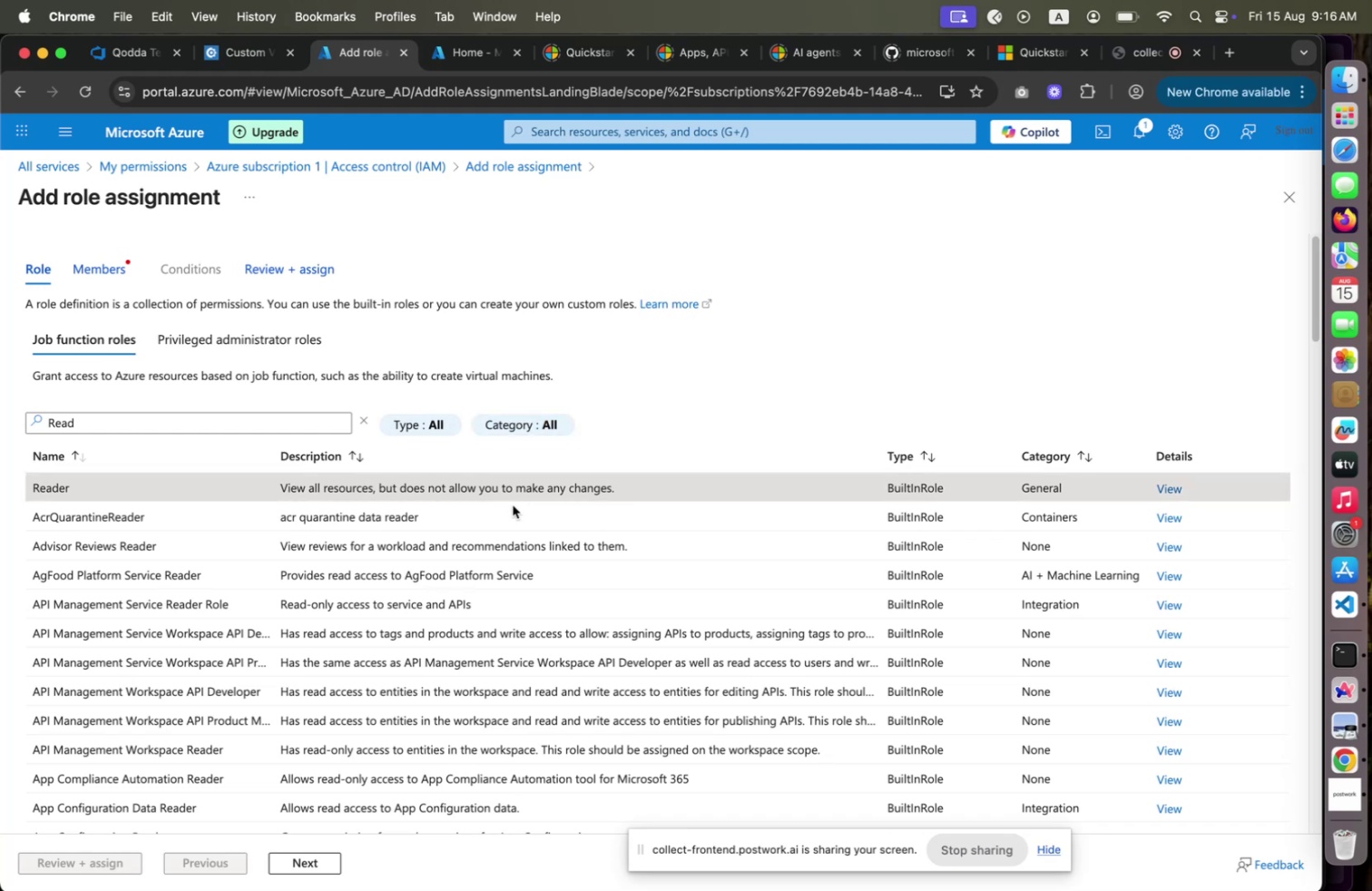 
scroll: coordinate [289, 592], scroll_direction: down, amount: 13.0
 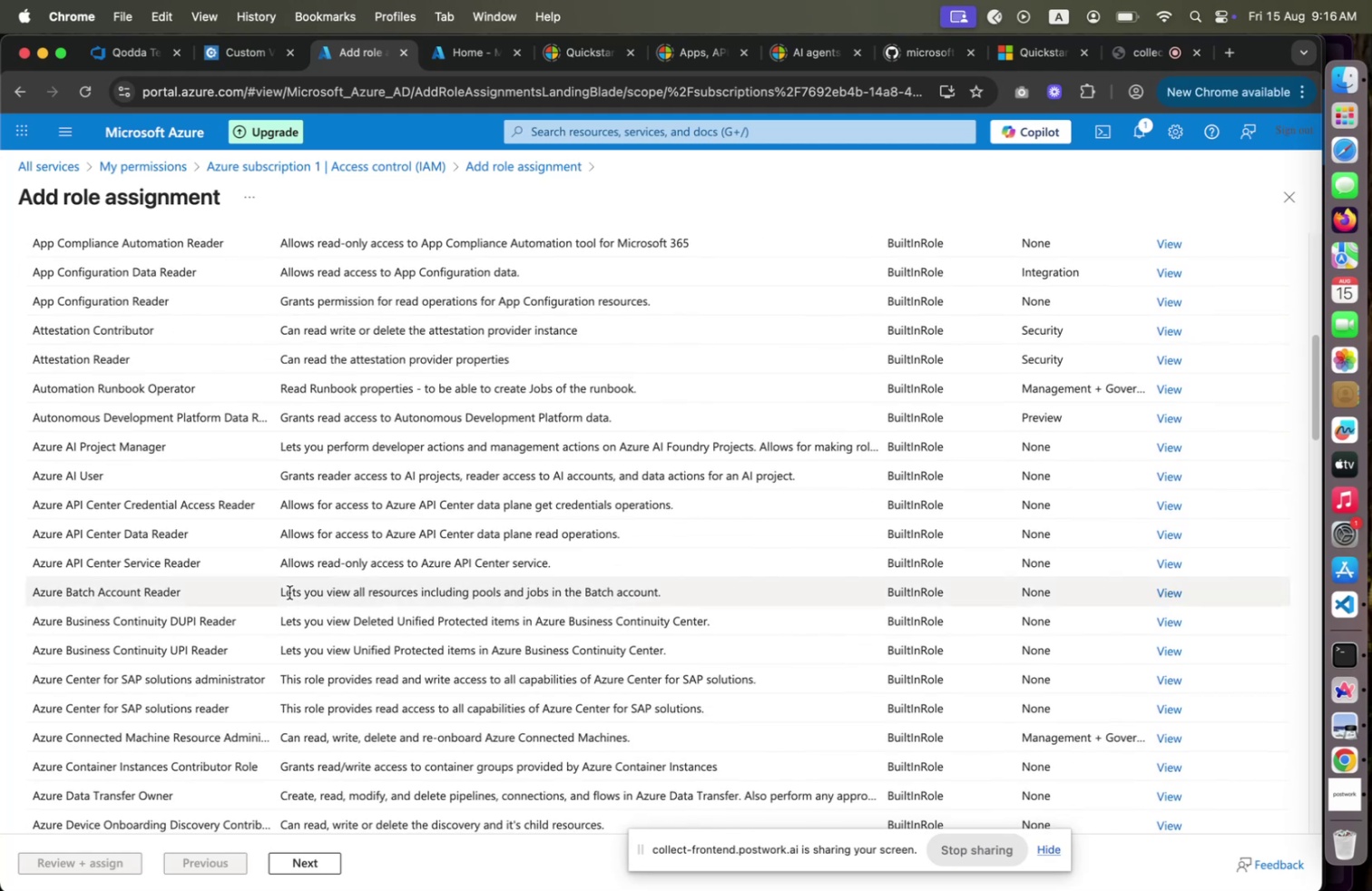 
scroll: coordinate [289, 592], scroll_direction: up, amount: 2.0
 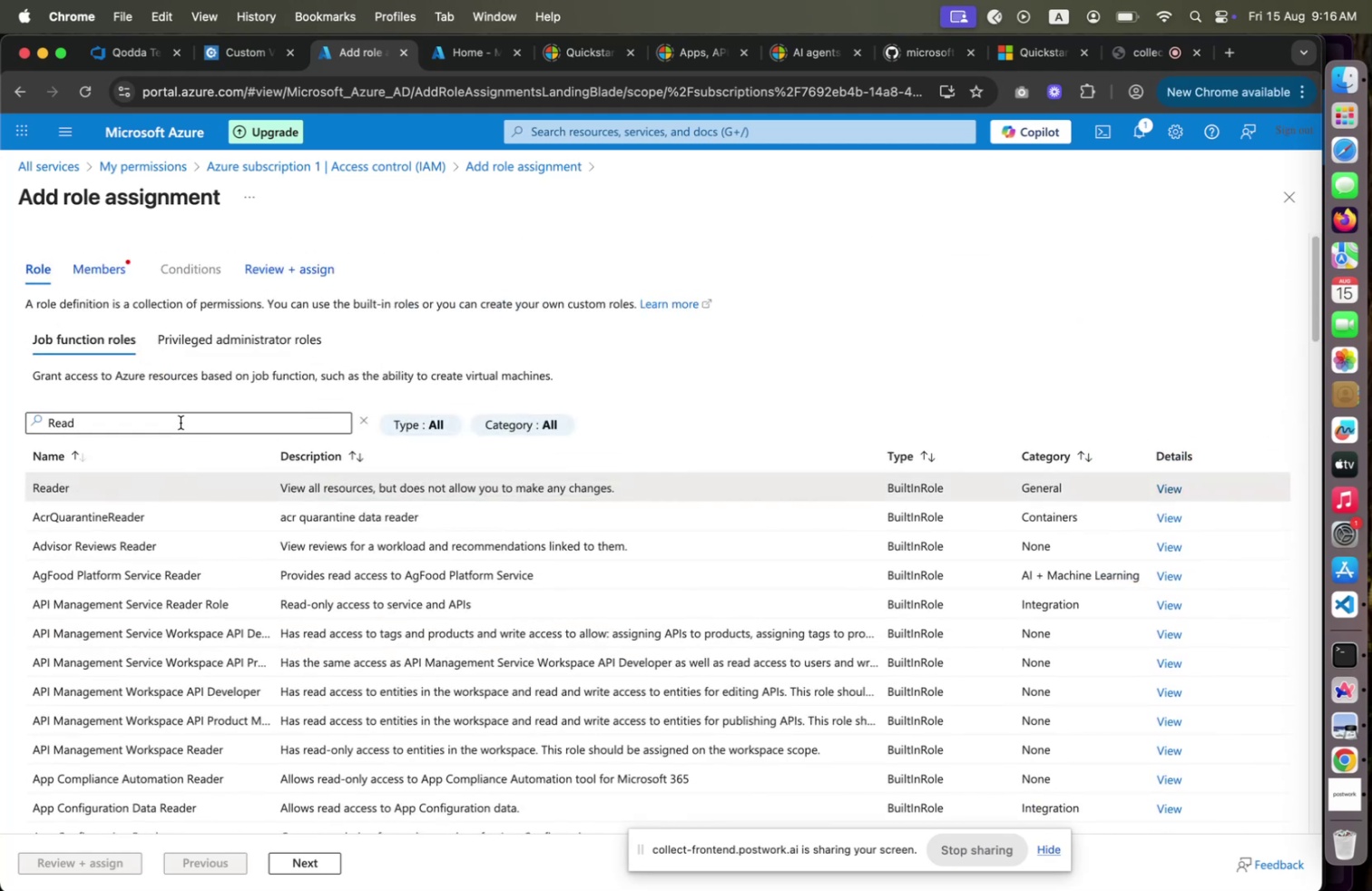 
key(Shift+Home)
 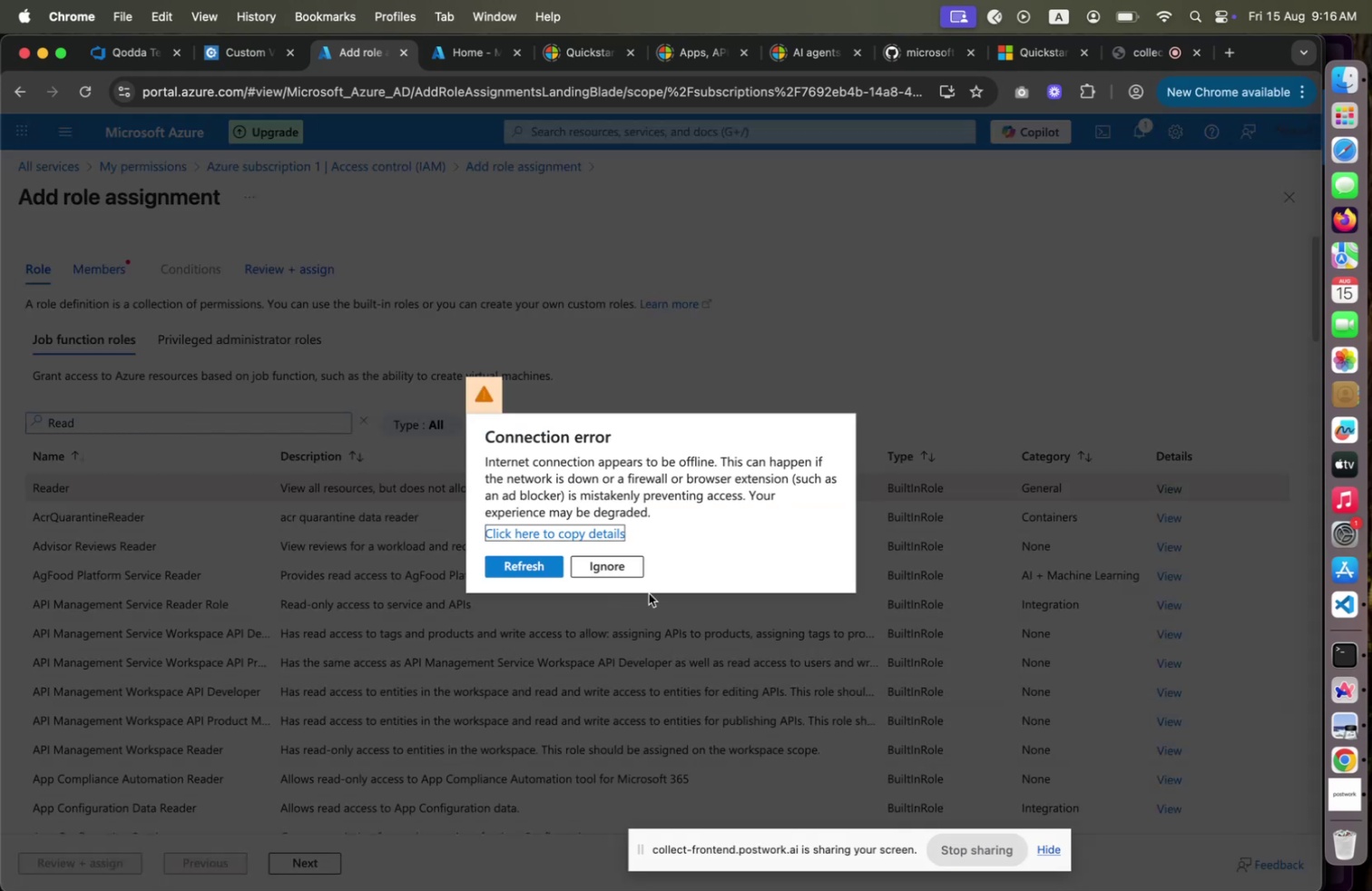 
left_click([621, 566])
 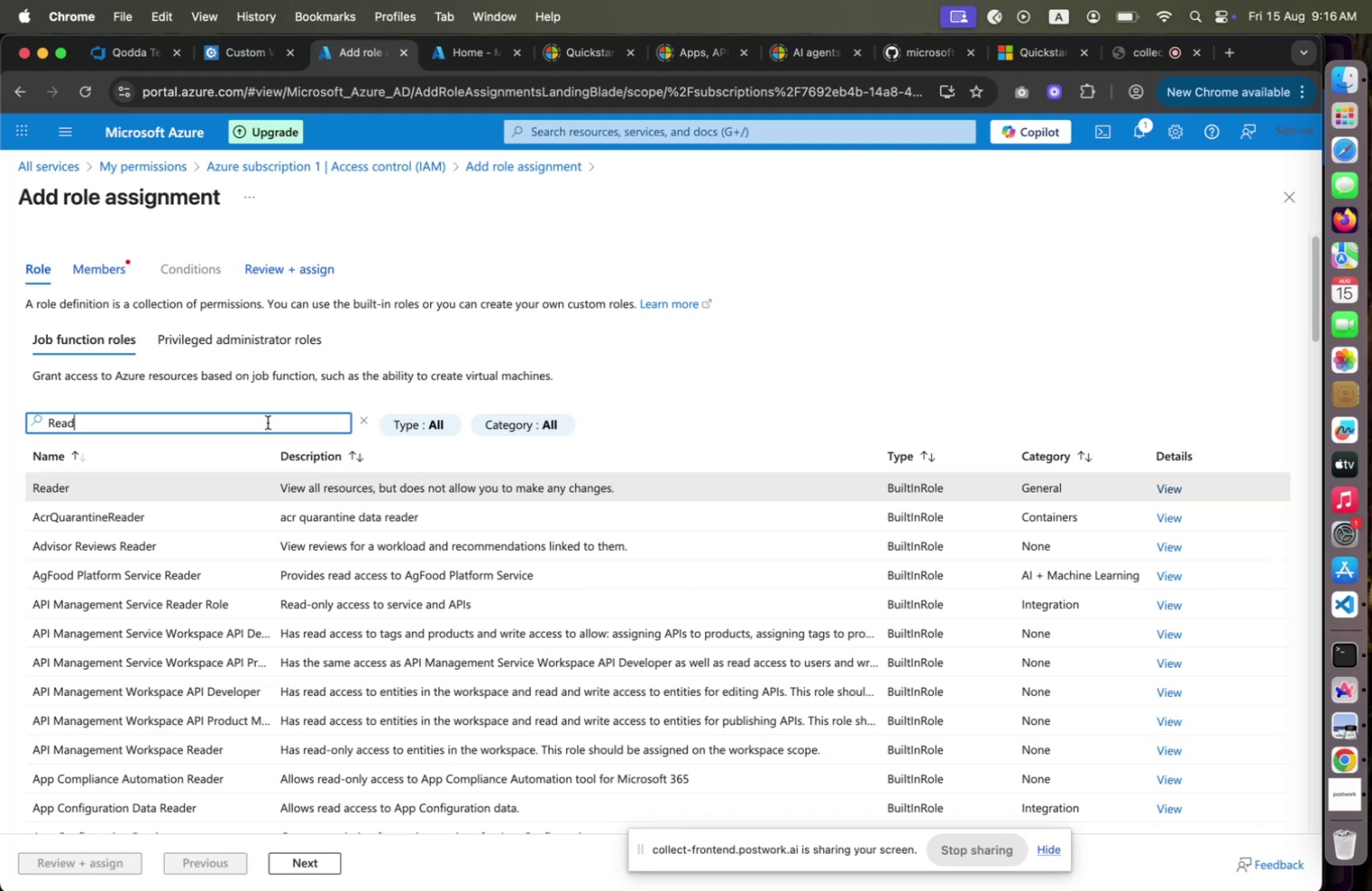 
type([Home]Azure Container)
 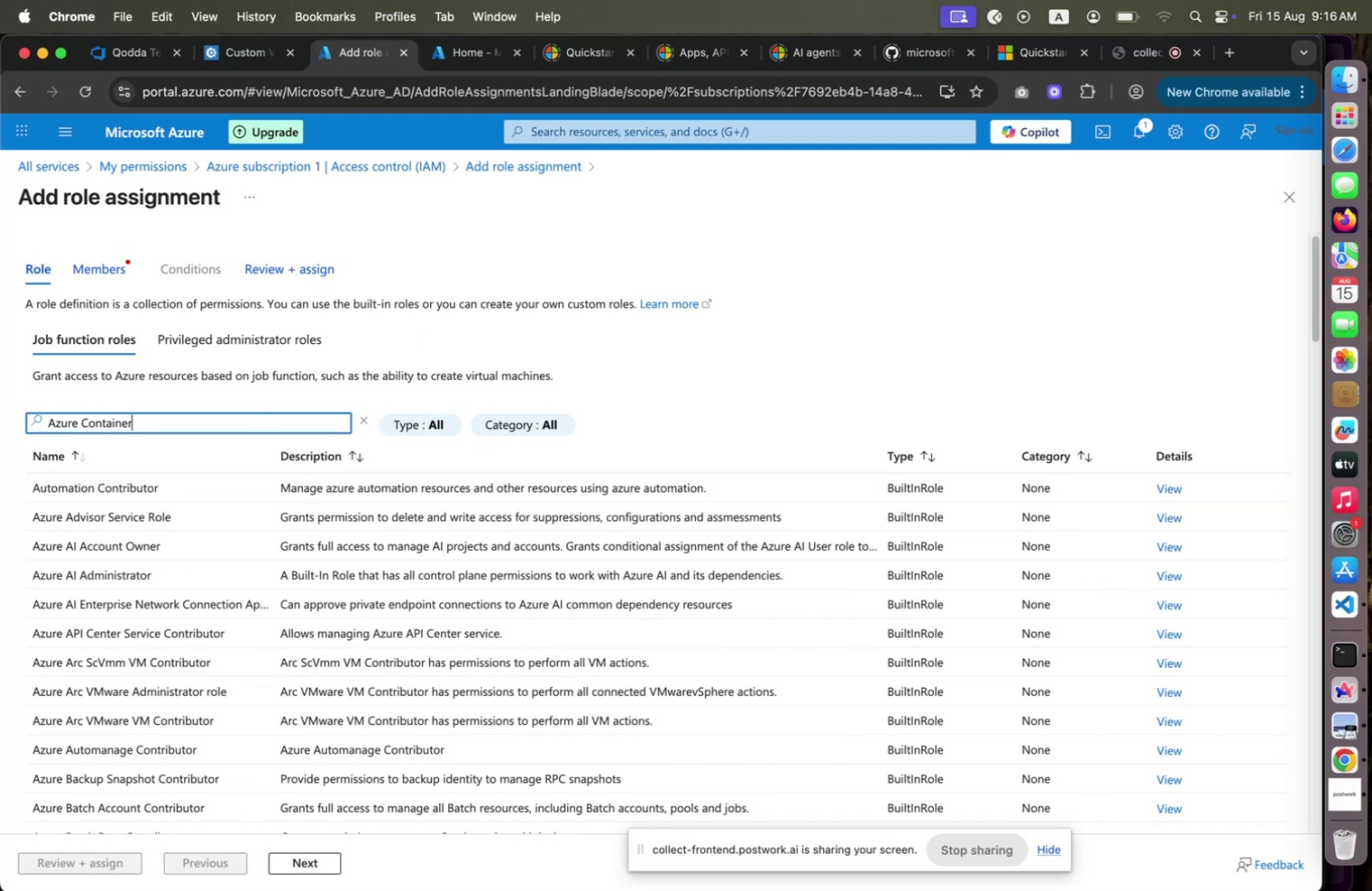 
type( Registry)
 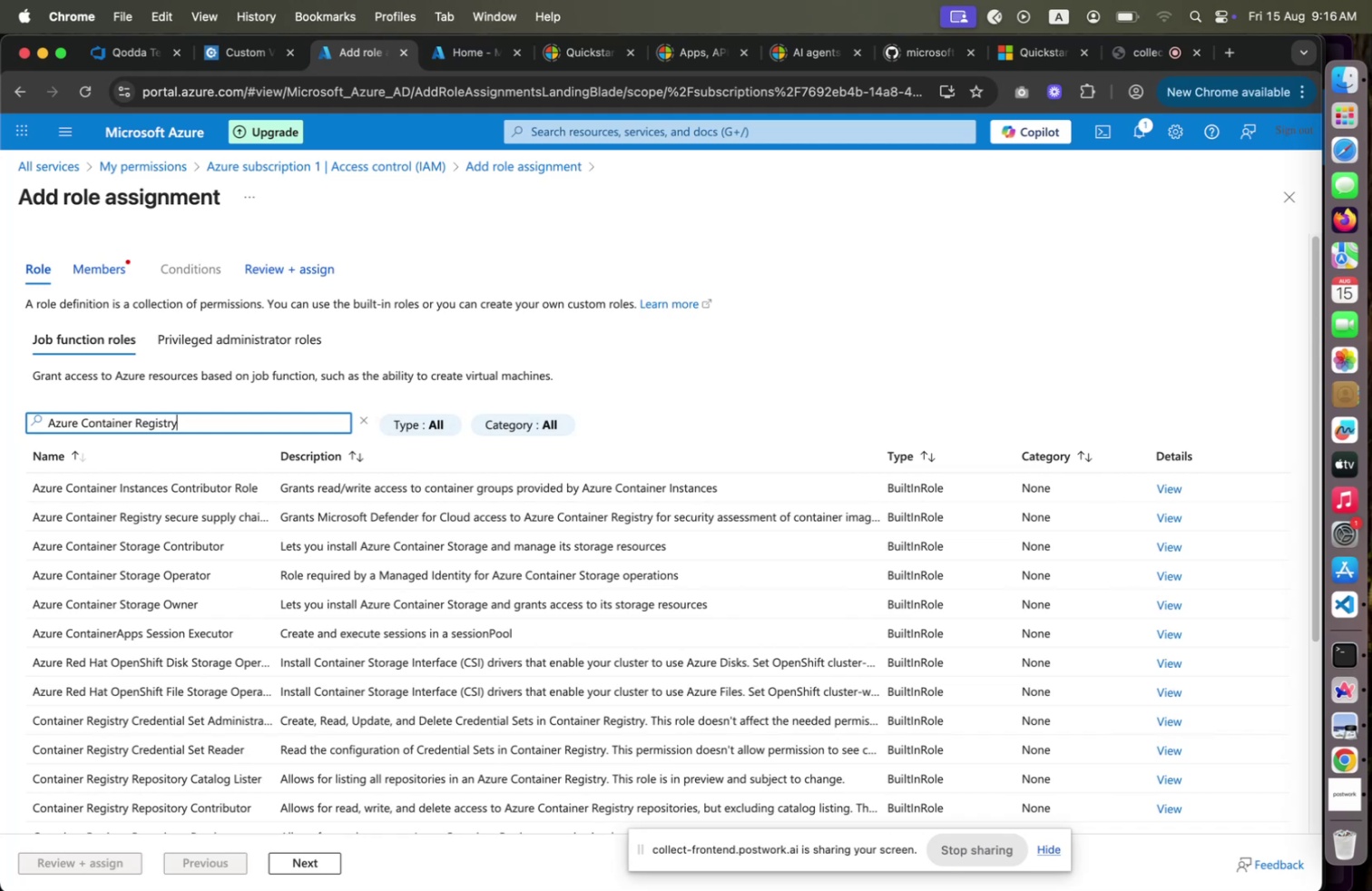 
left_click([703, 694])
 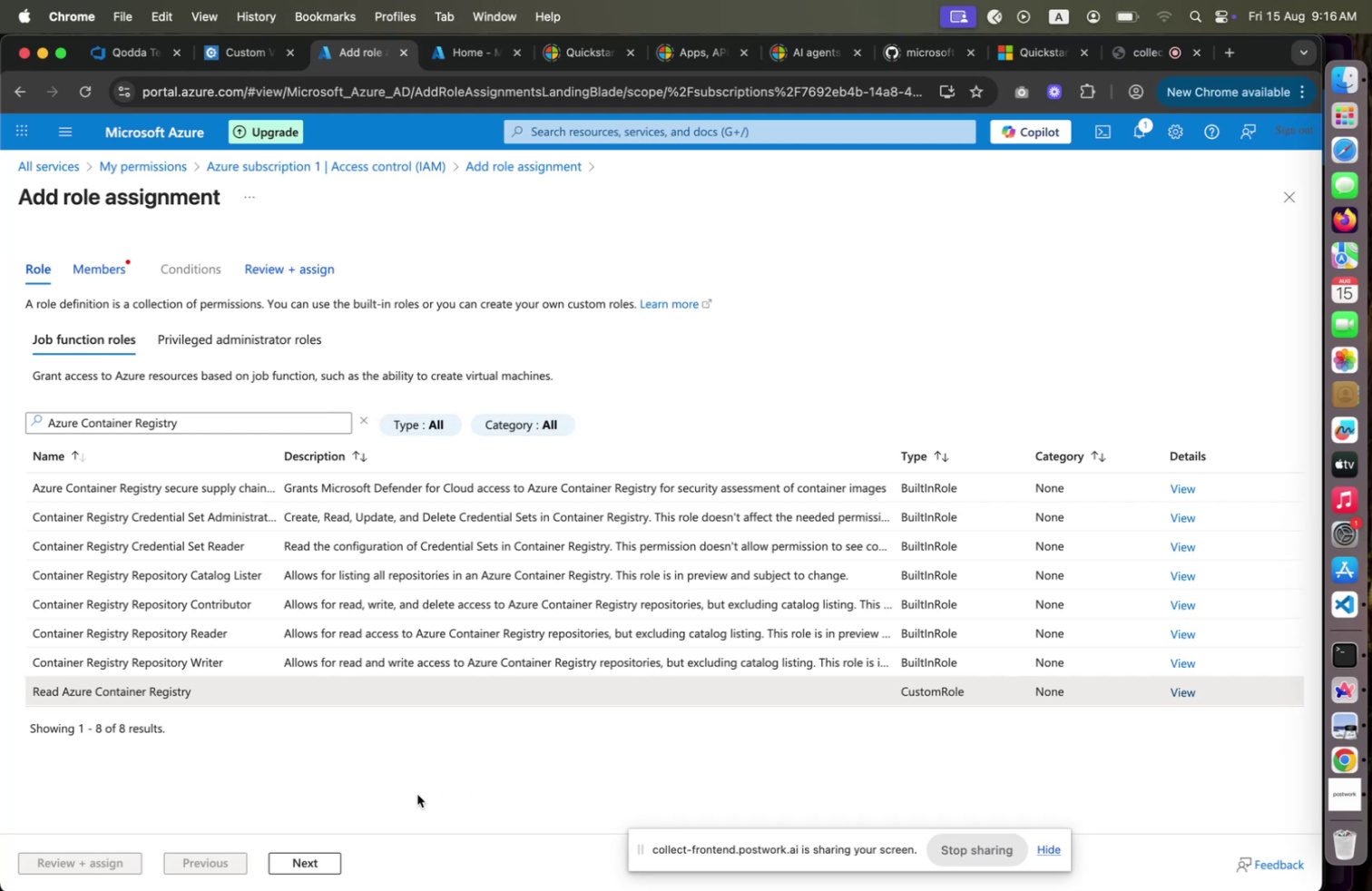 
mouse_move([312, 832])
 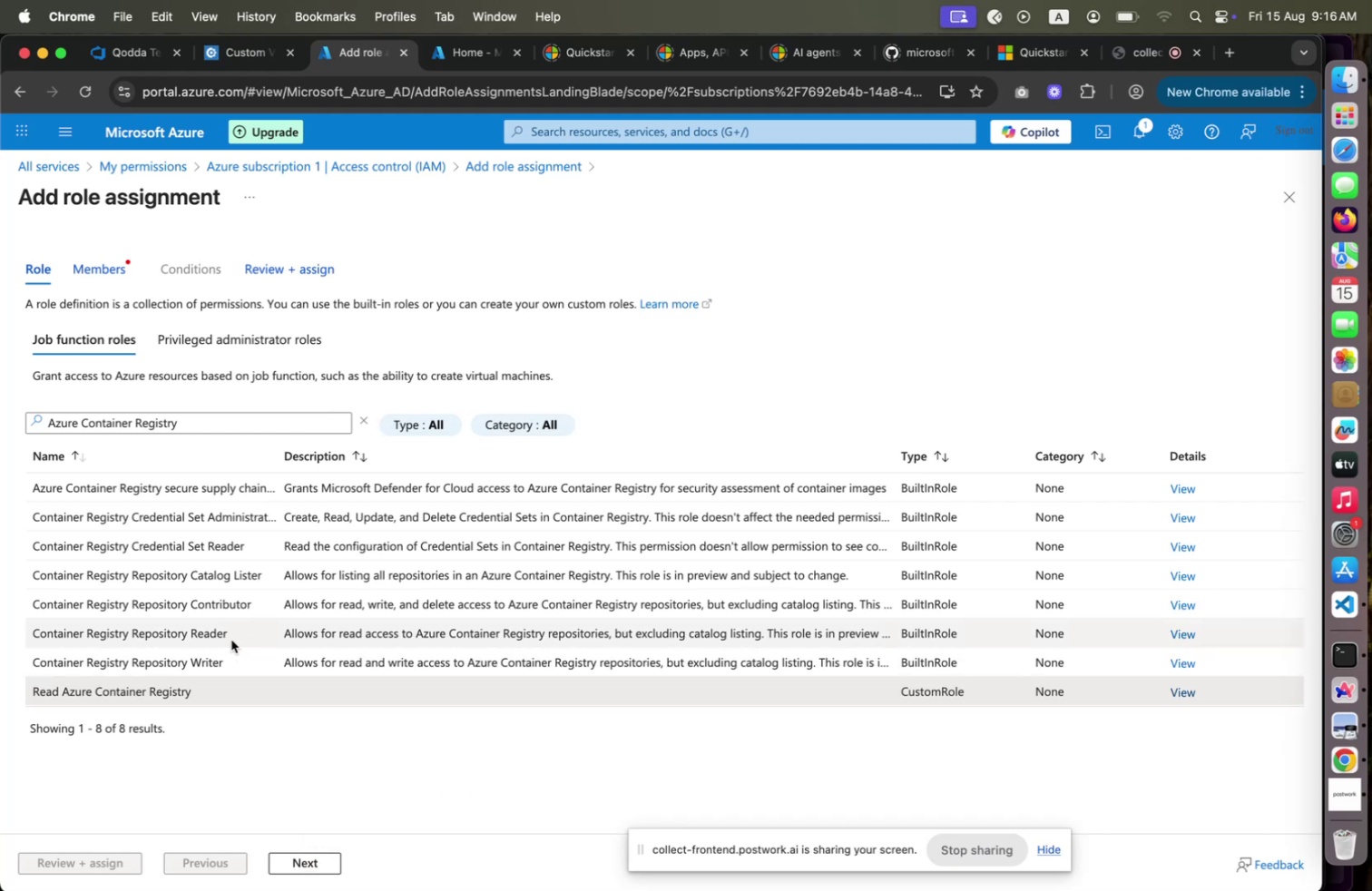 
left_click([231, 639])
 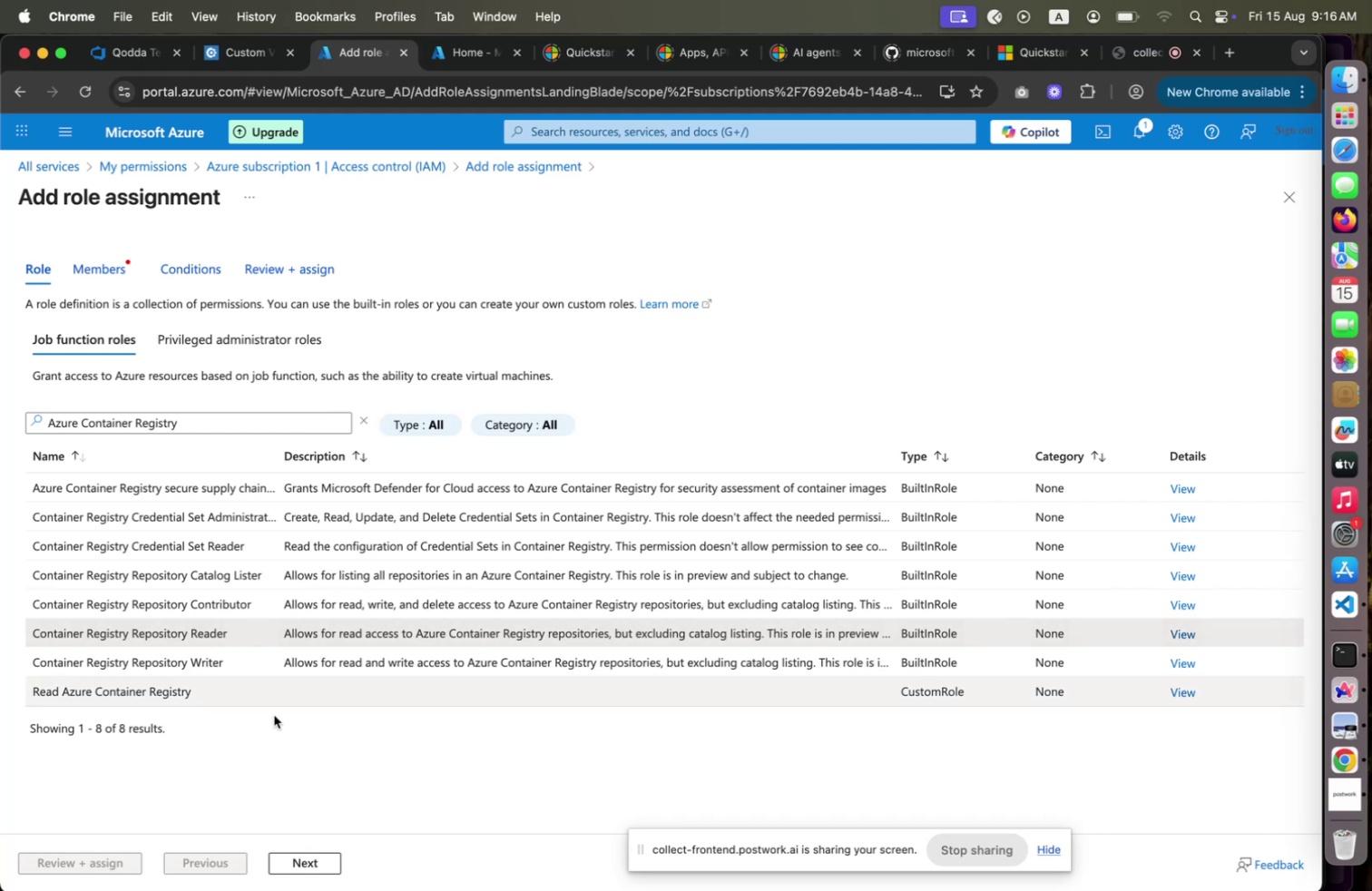 
wait(9.36)
 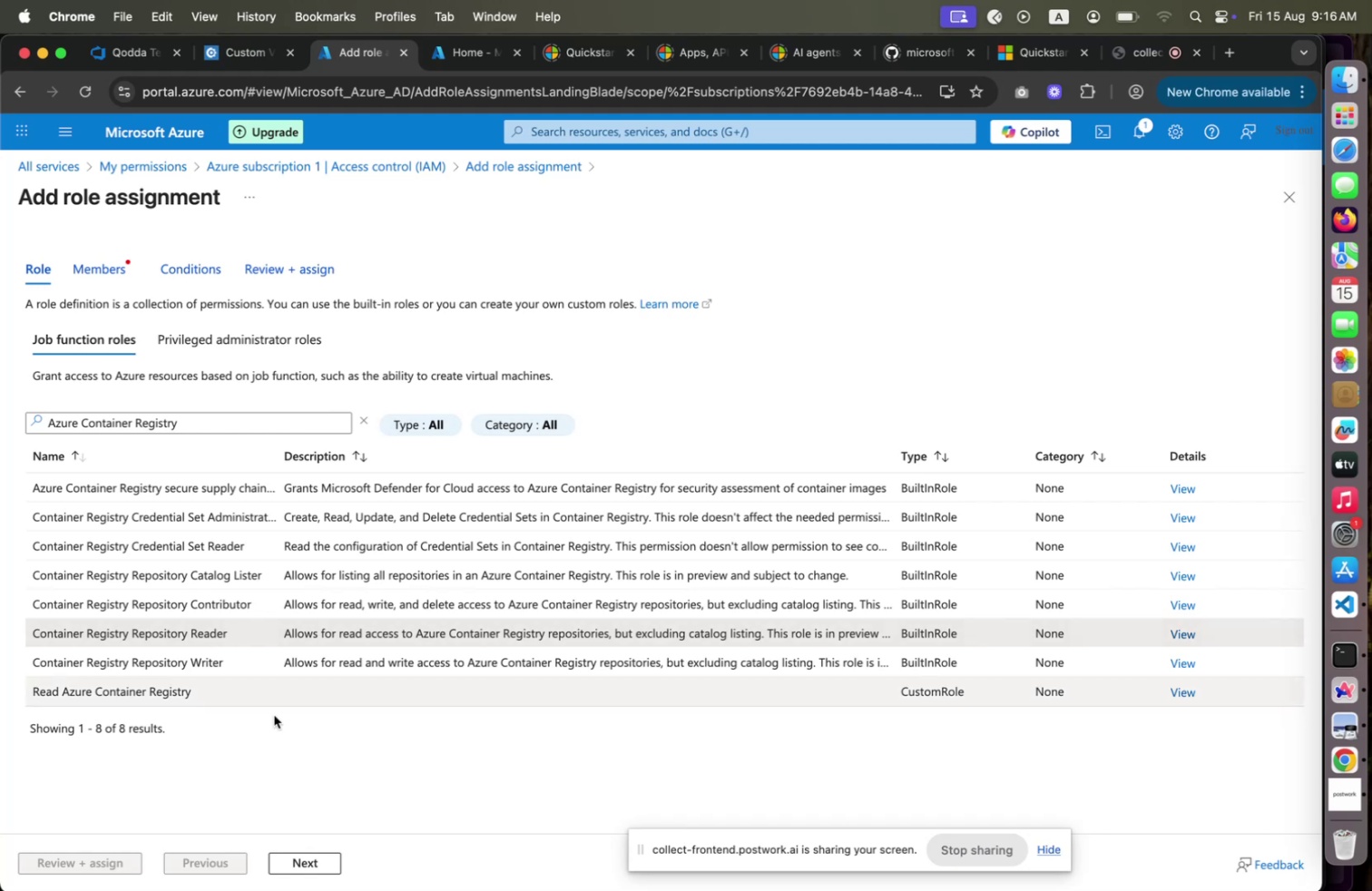 
left_click([332, 857])
 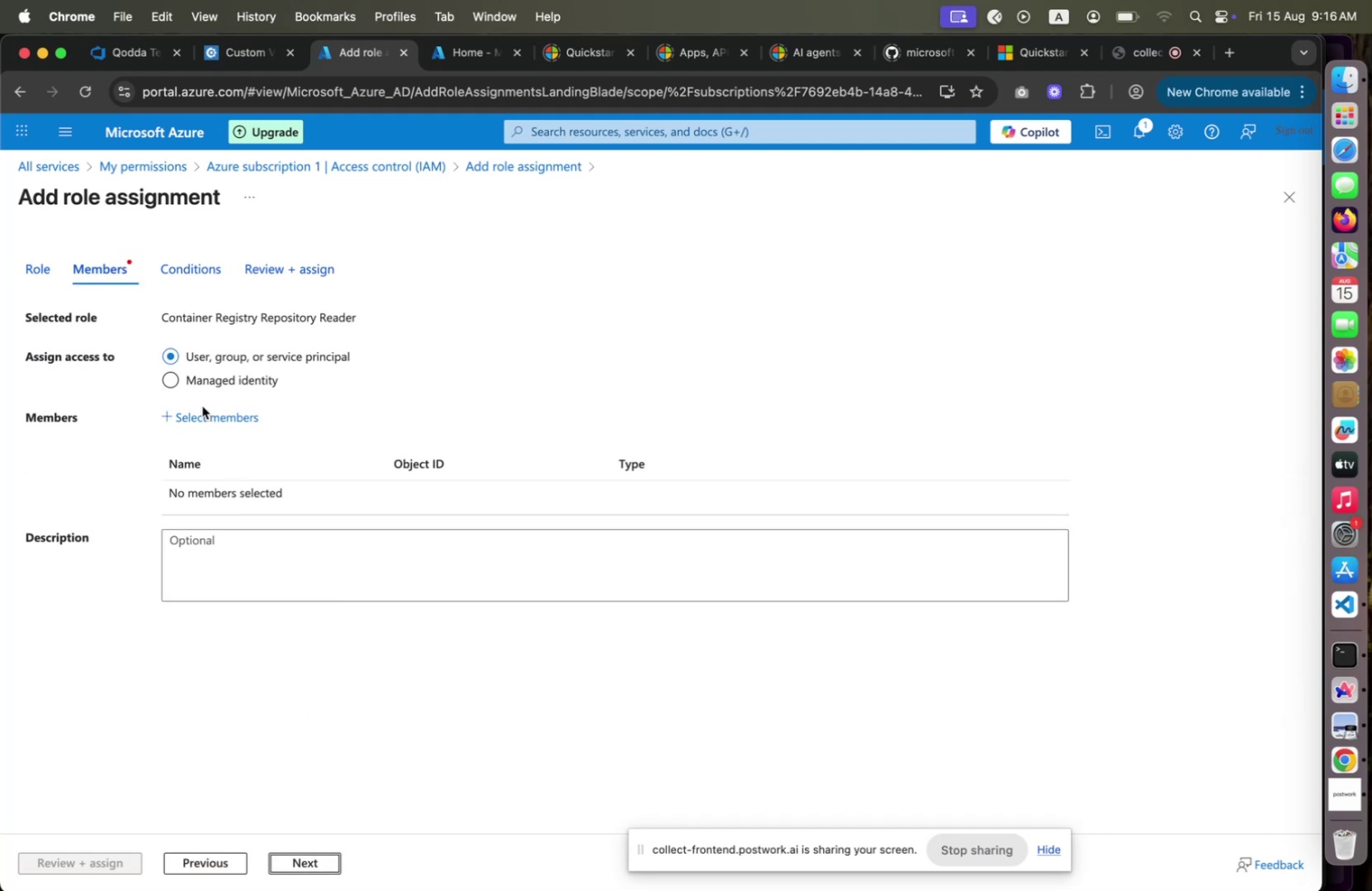 
left_click([202, 409])
 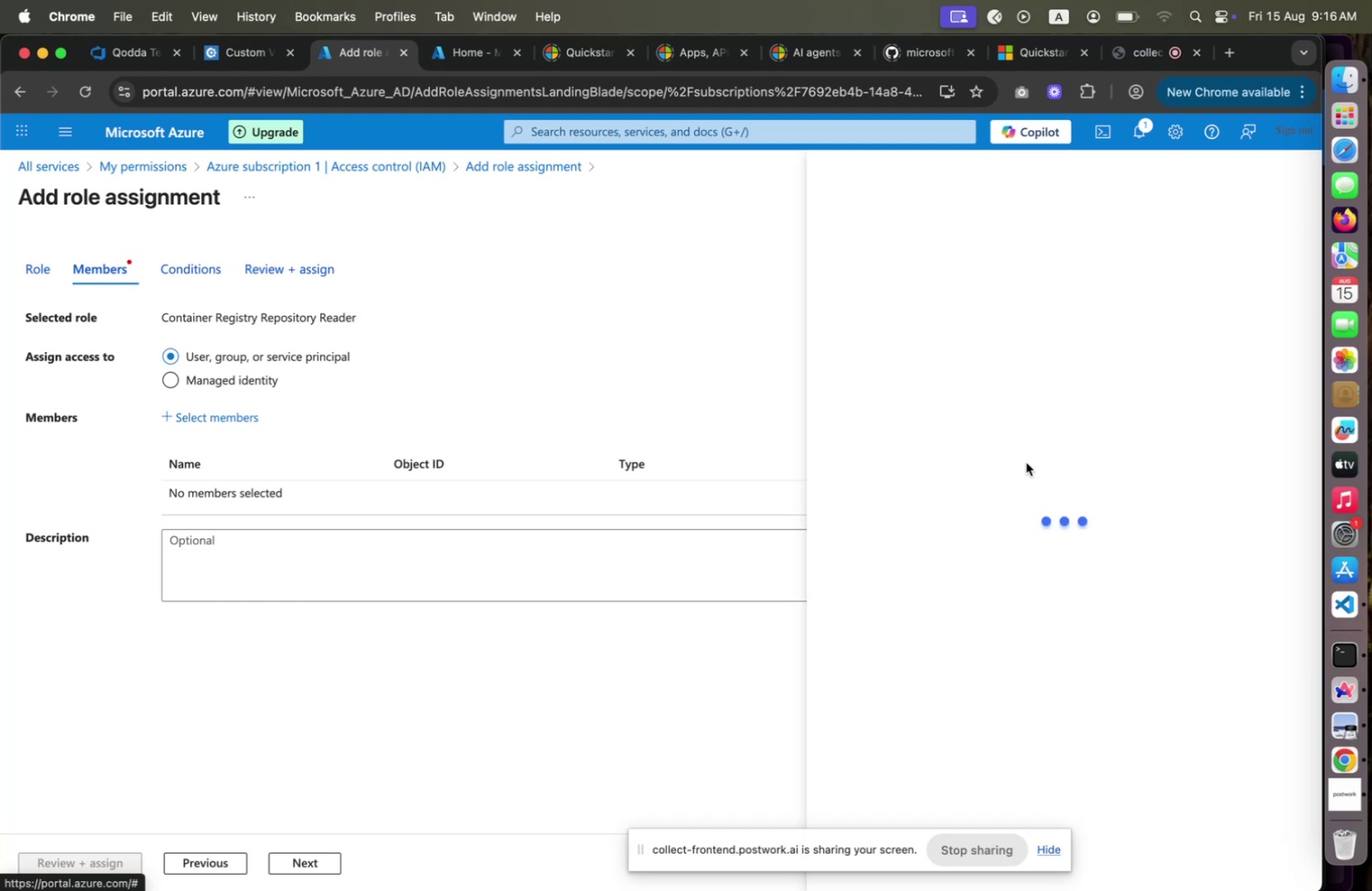 
wait(9.53)
 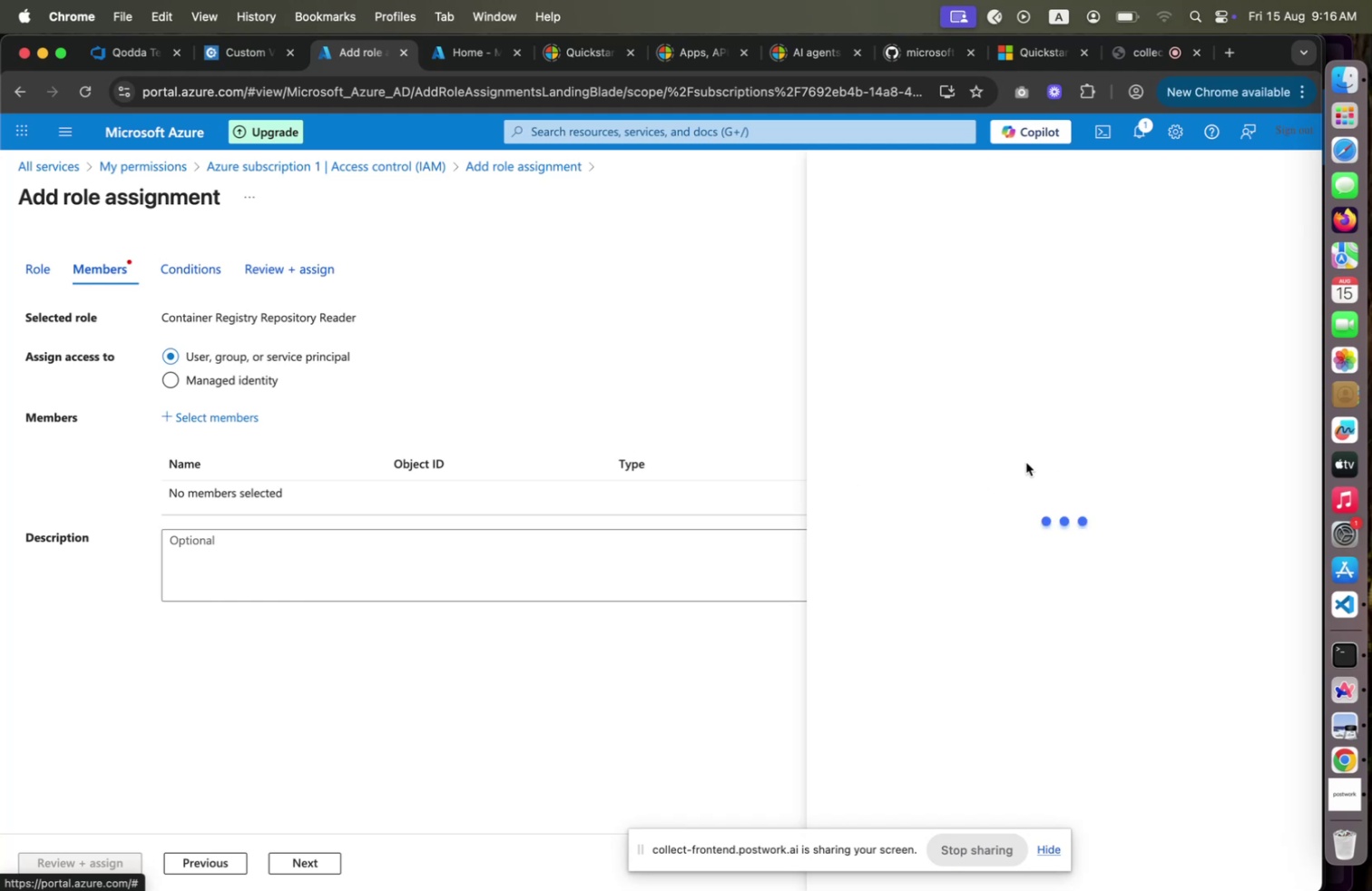 
left_click([1167, 0])
 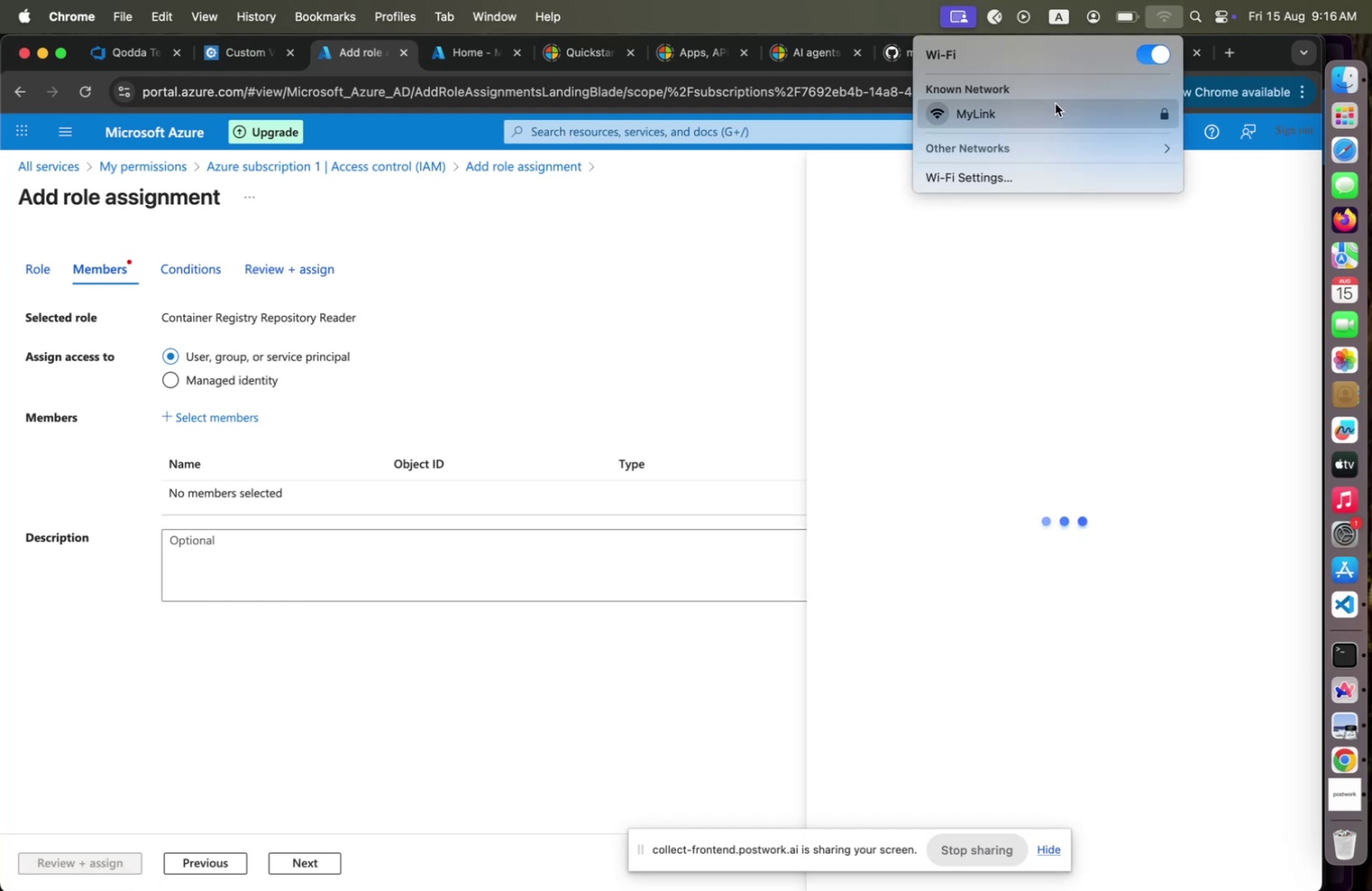 
left_click([1047, 115])
 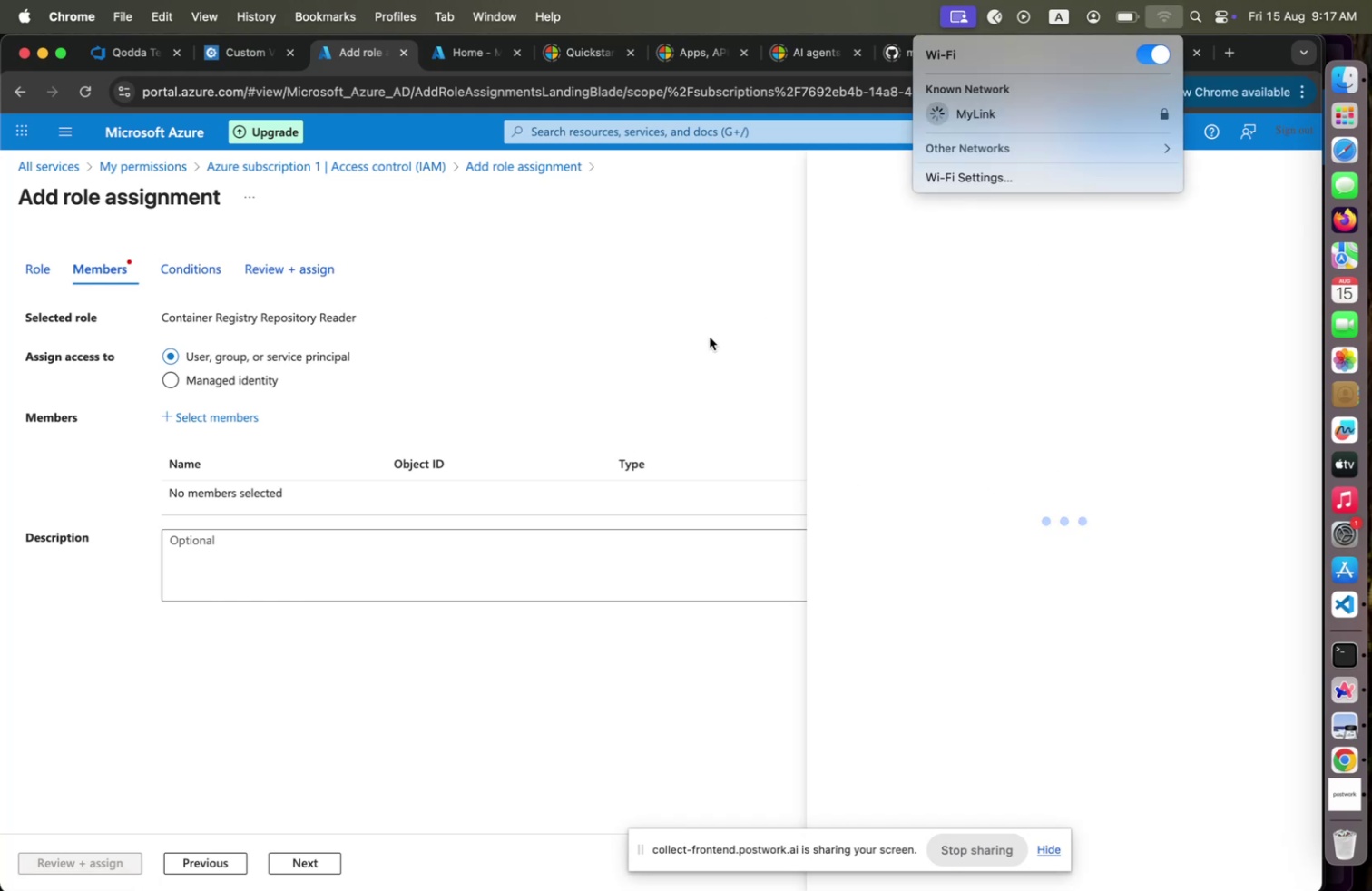 
left_click([710, 337])
 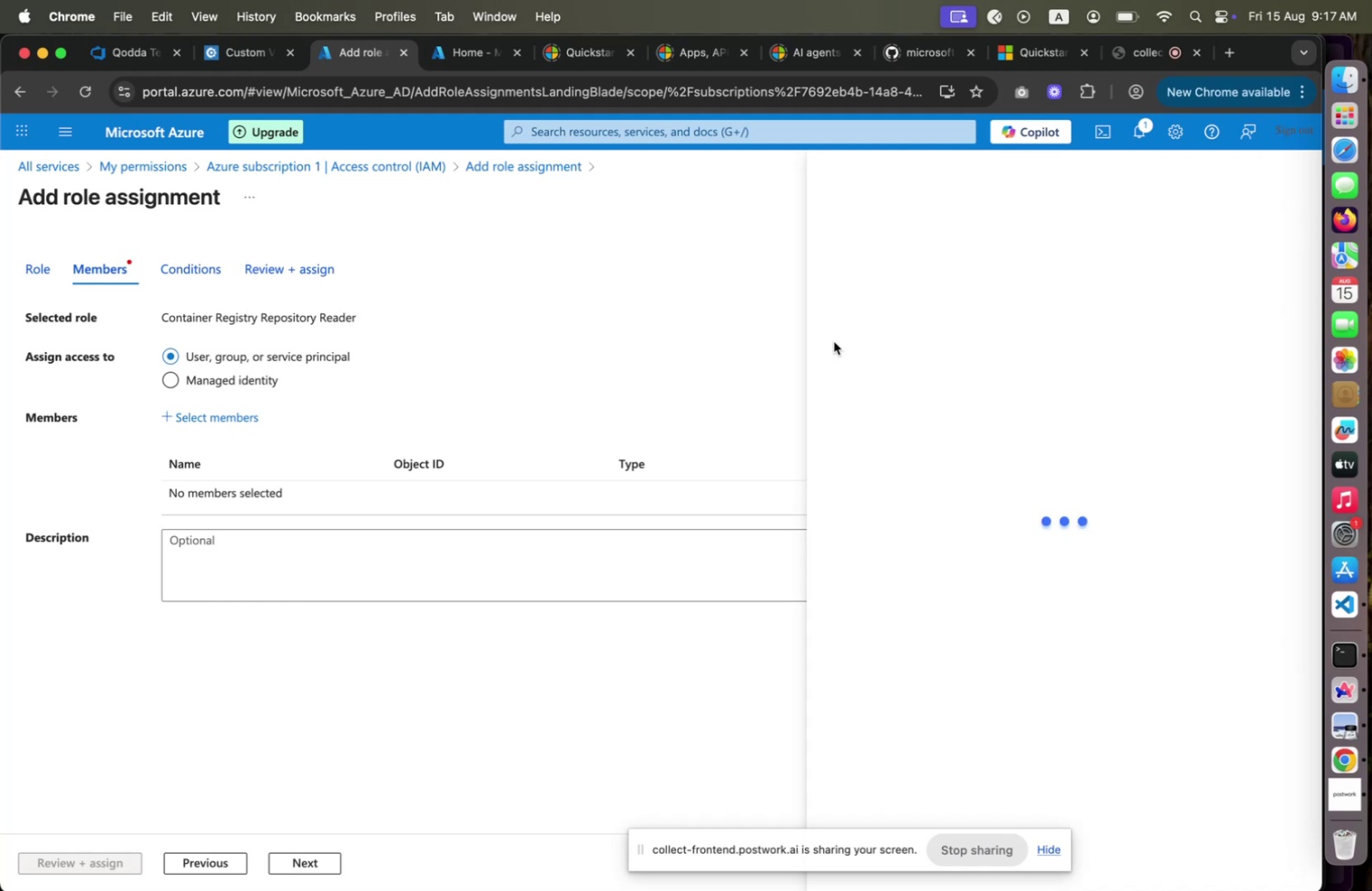 
wait(43.67)
 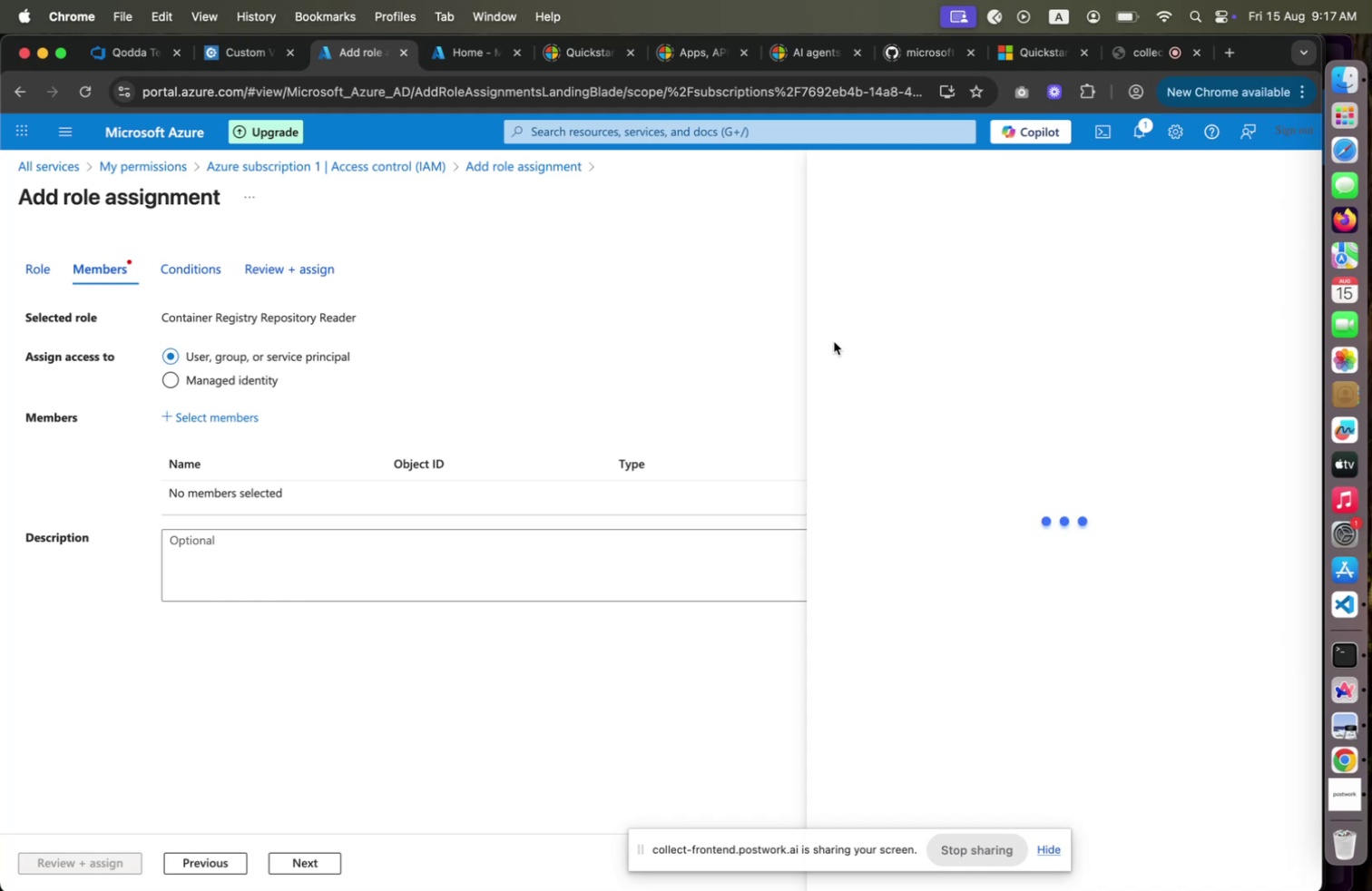 
left_click([509, 417])
 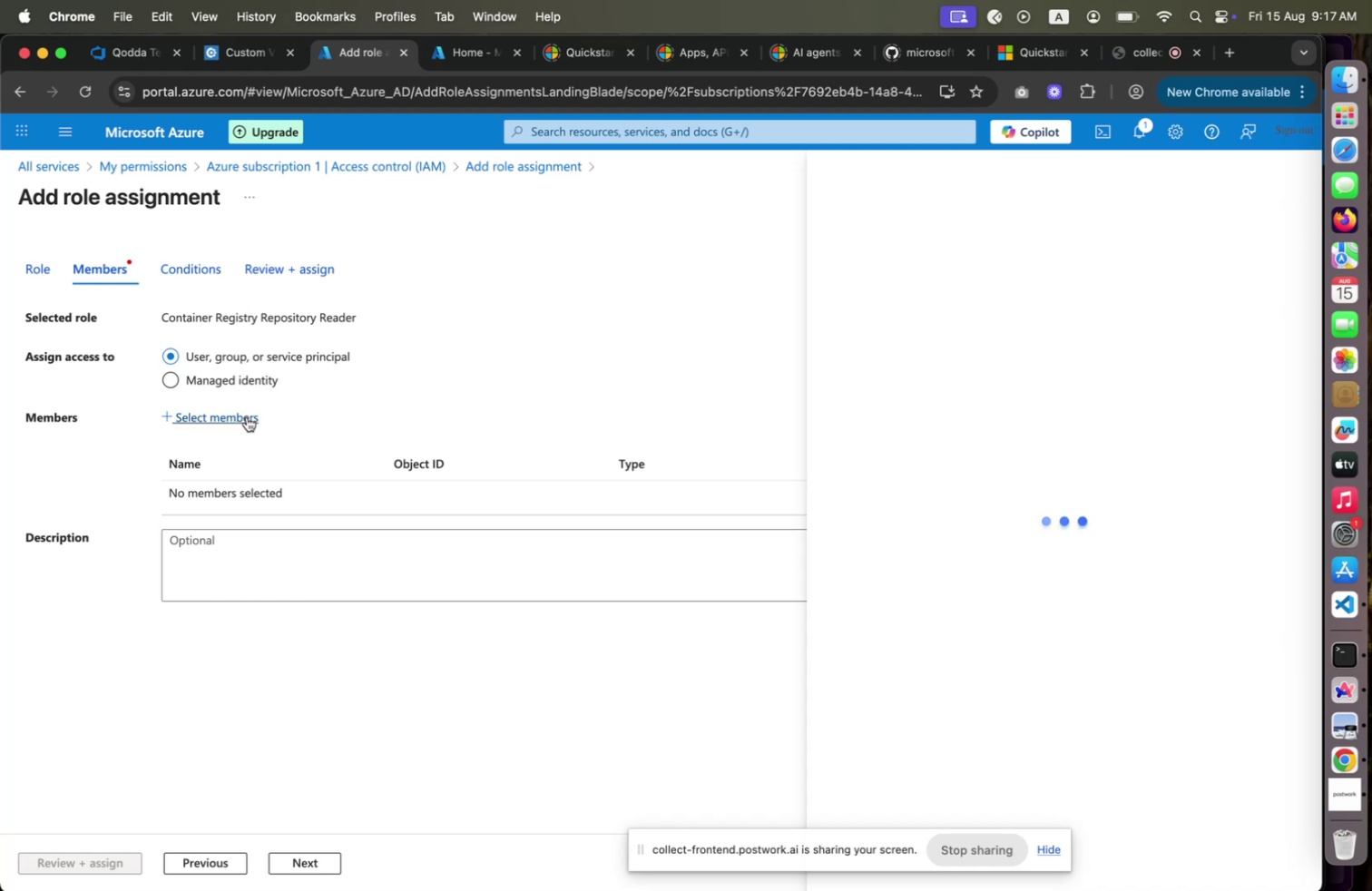 
left_click([247, 416])
 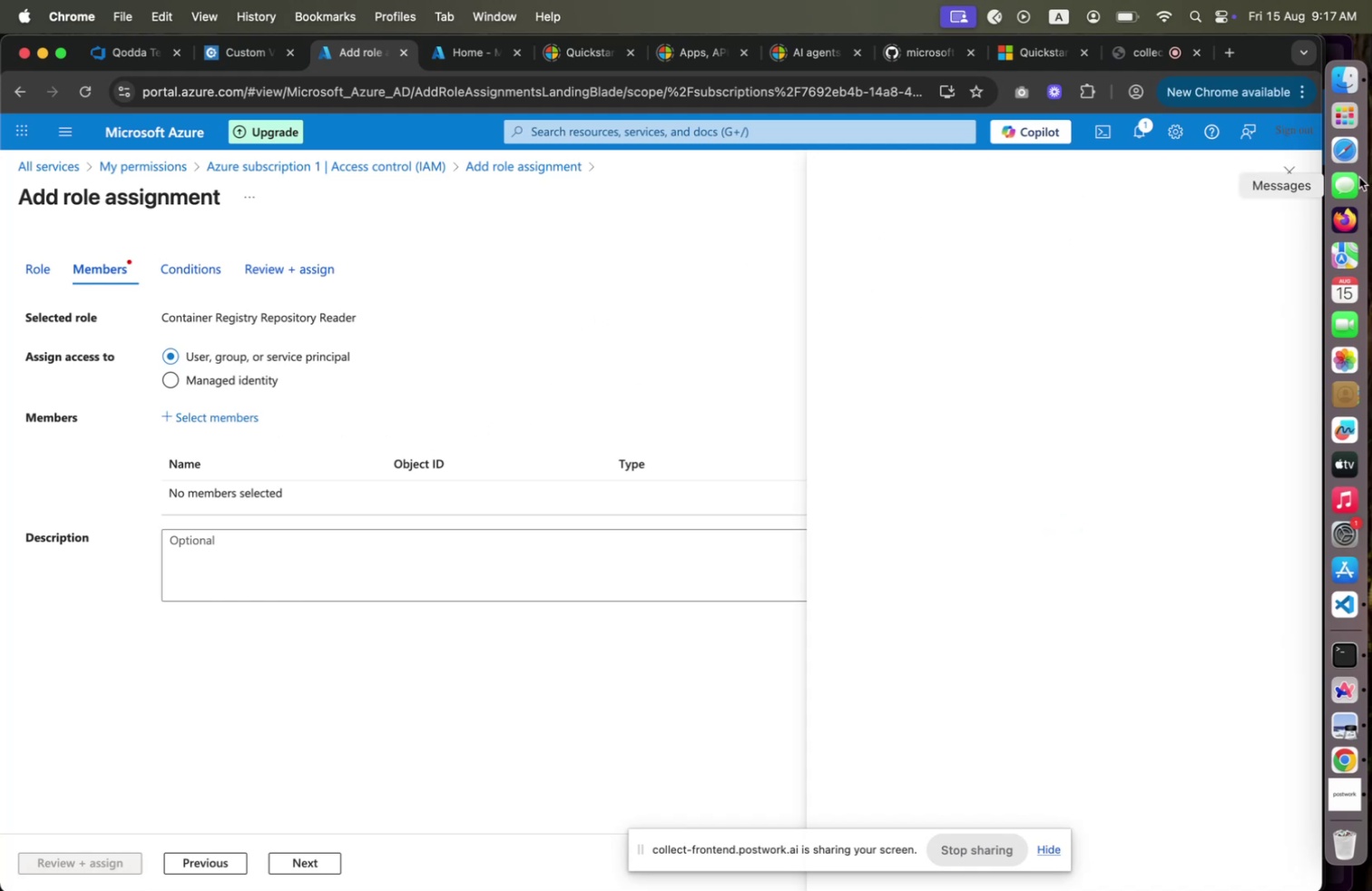 
wait(8.13)
 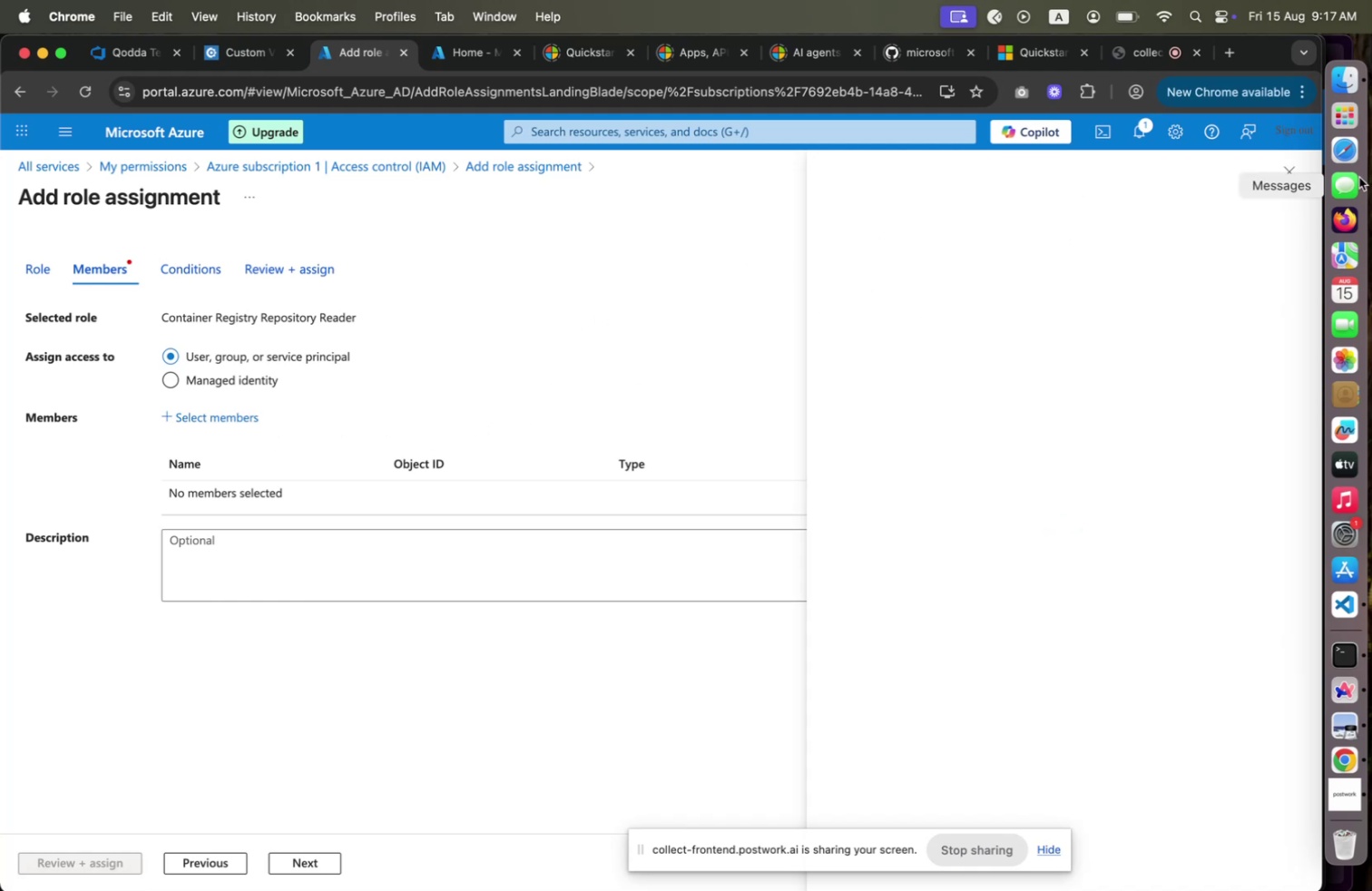 
left_click_drag(start_coordinate=[757, 843], to_coordinate=[533, 857])
 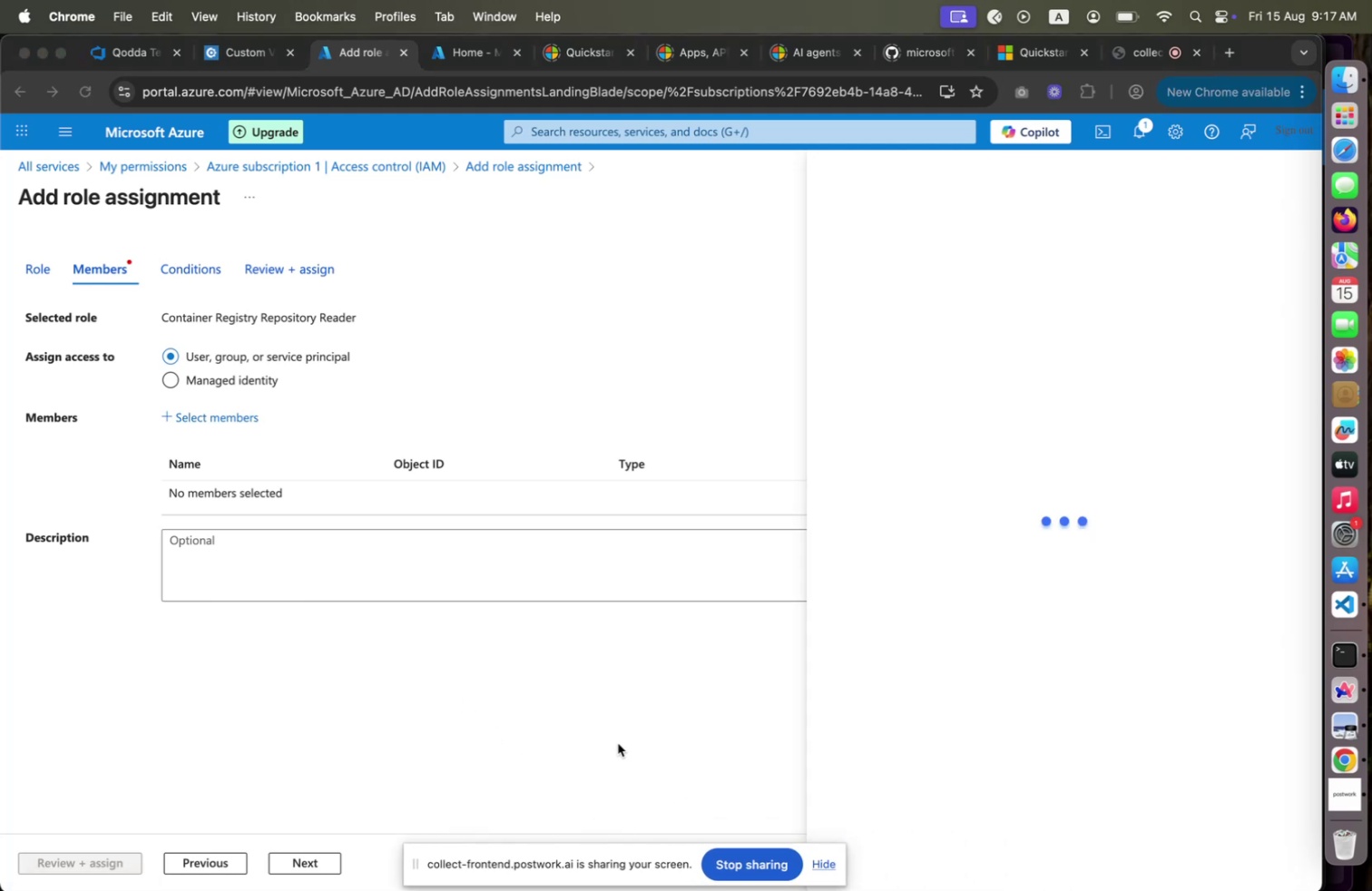 
left_click([618, 742])
 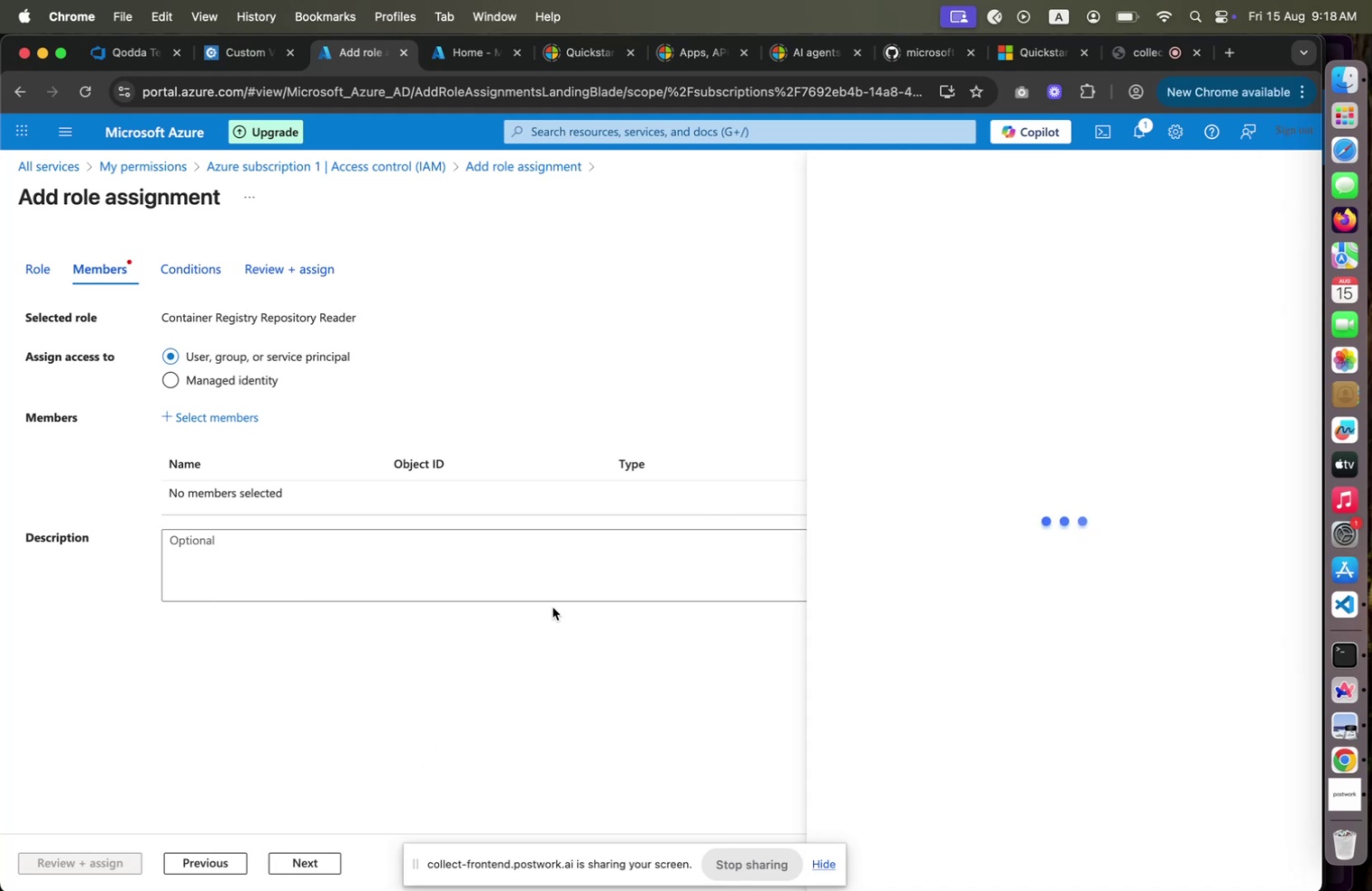 
wait(17.18)
 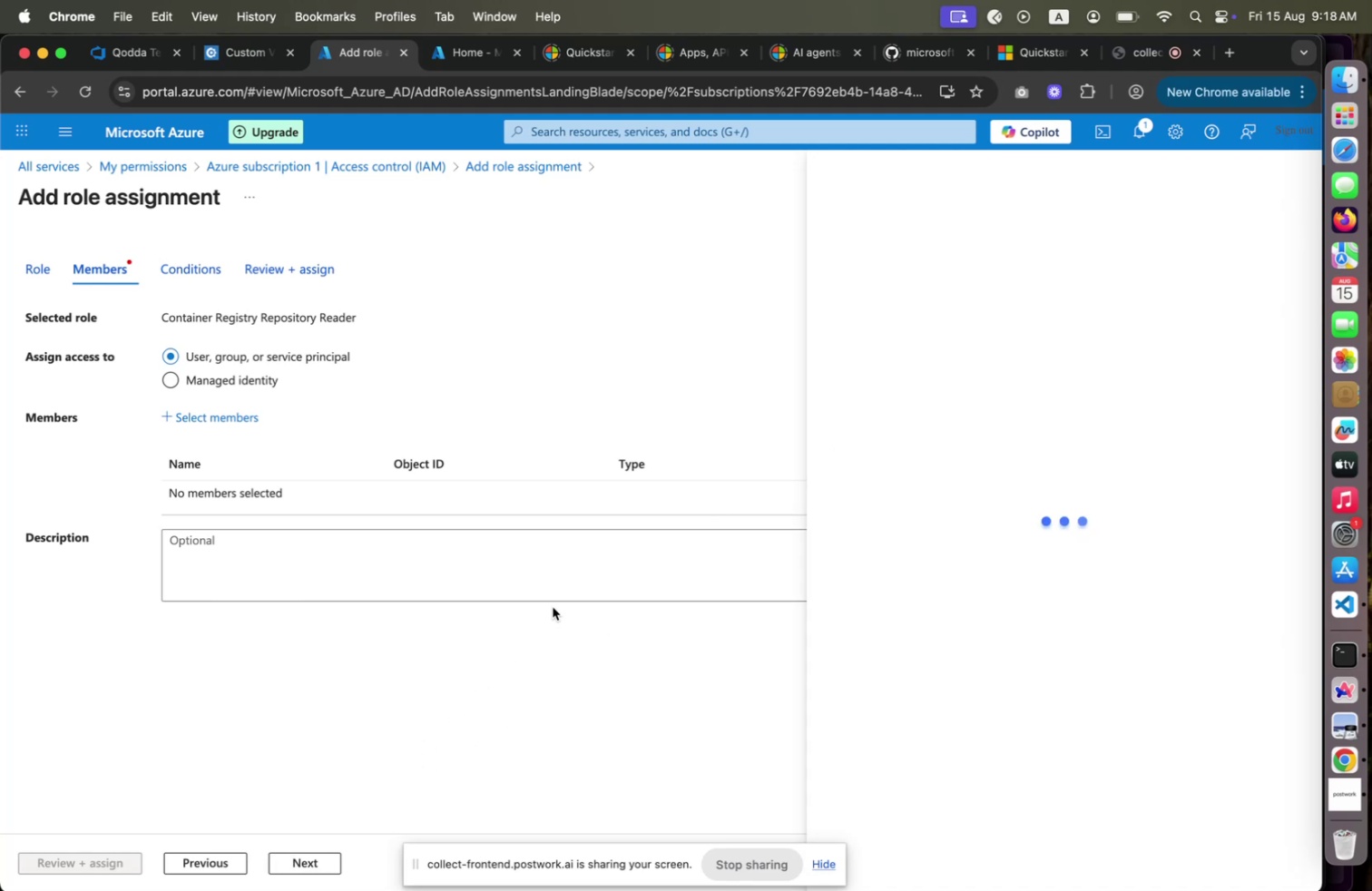 
double_click([238, 420])
 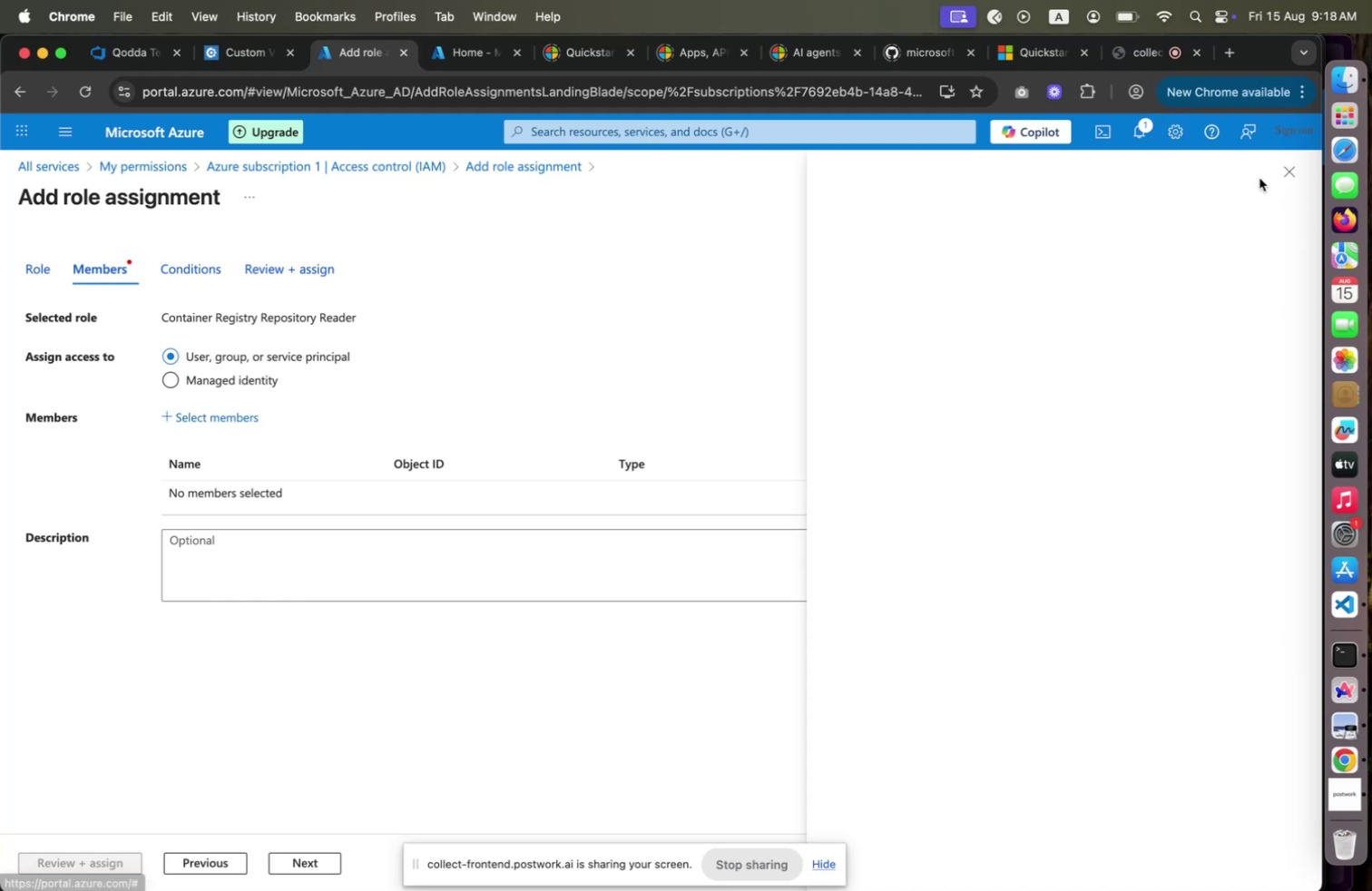 
left_click([1297, 172])
 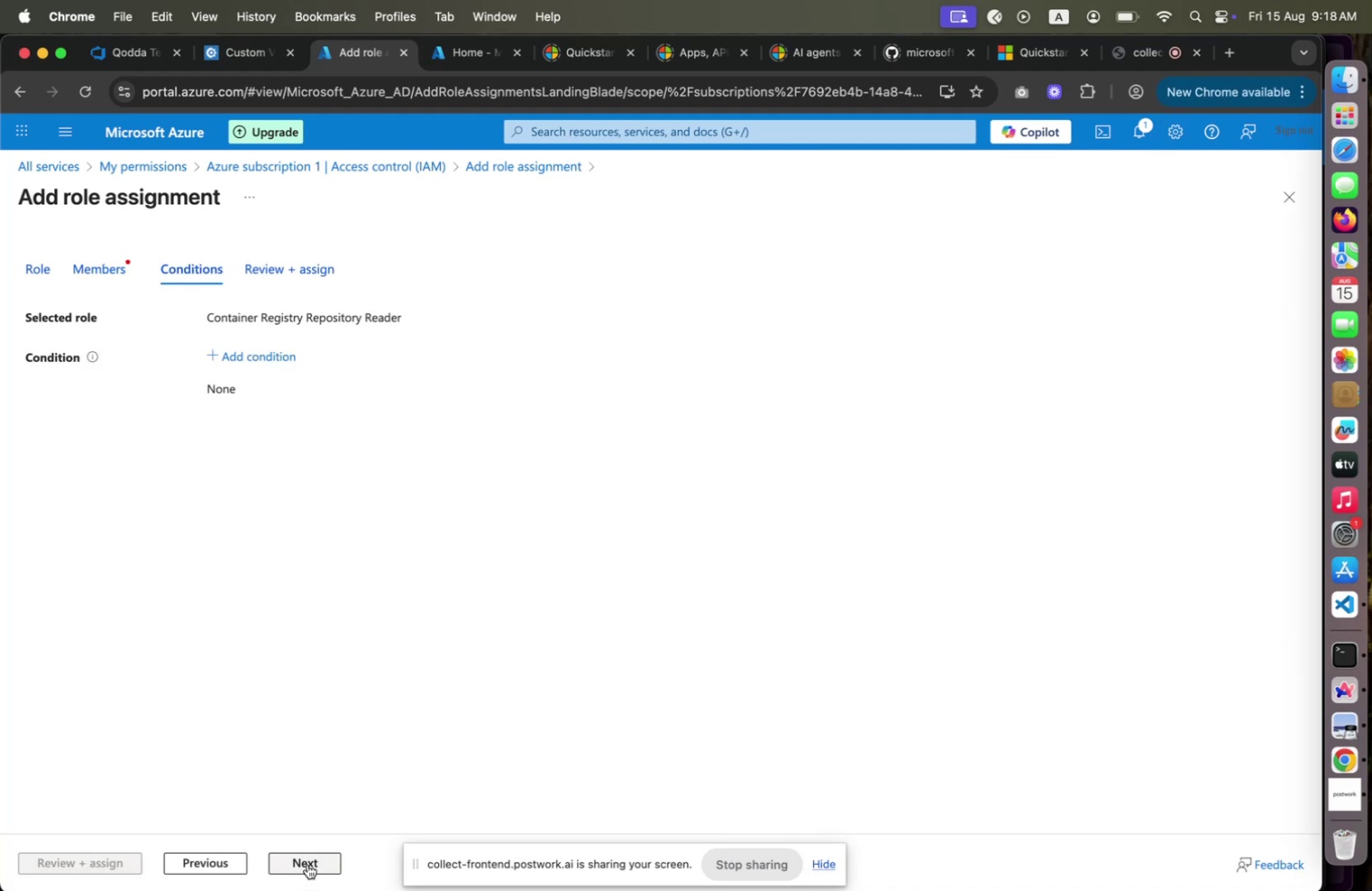 
left_click([218, 867])
 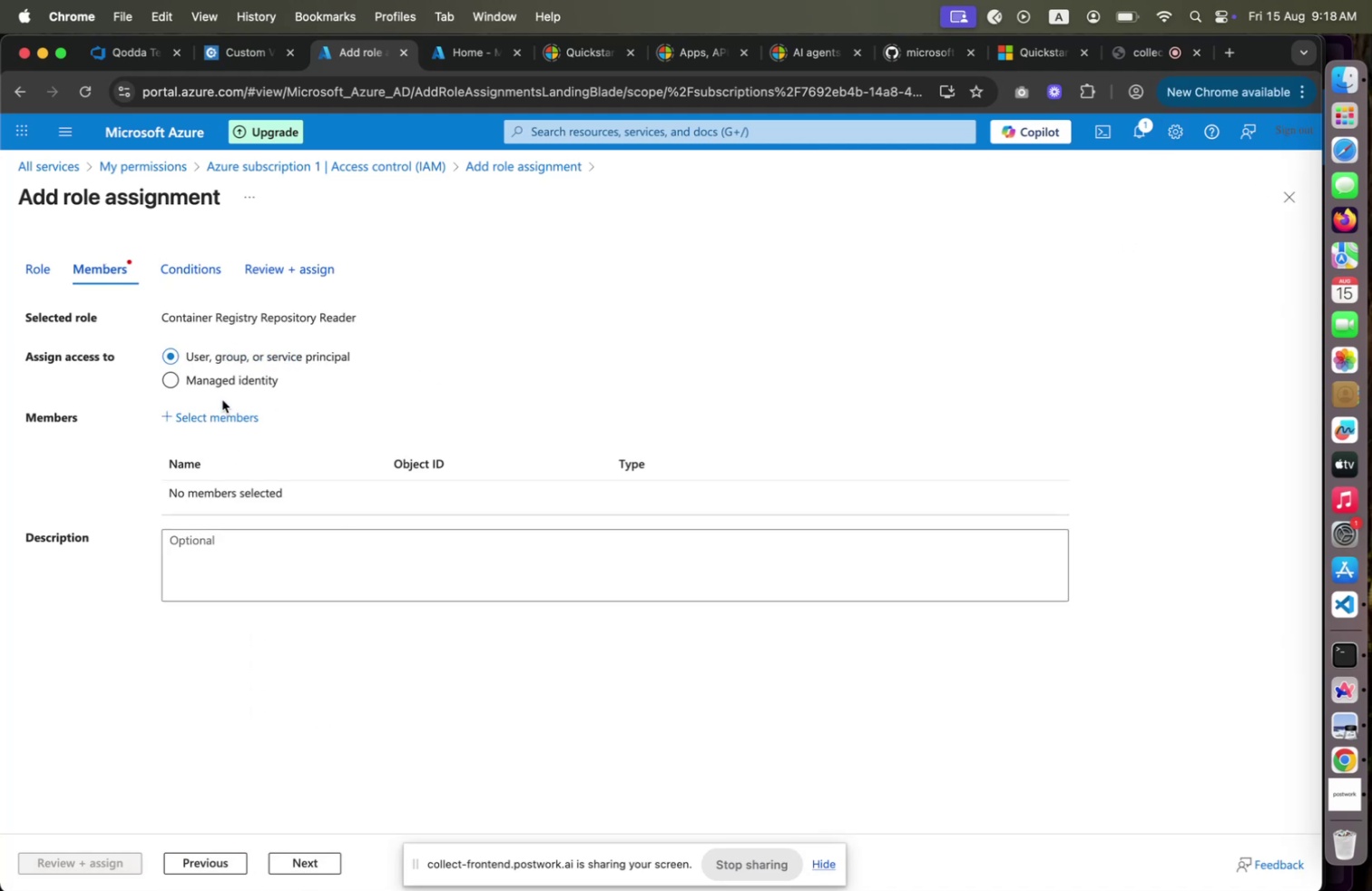 
left_click([217, 384])
 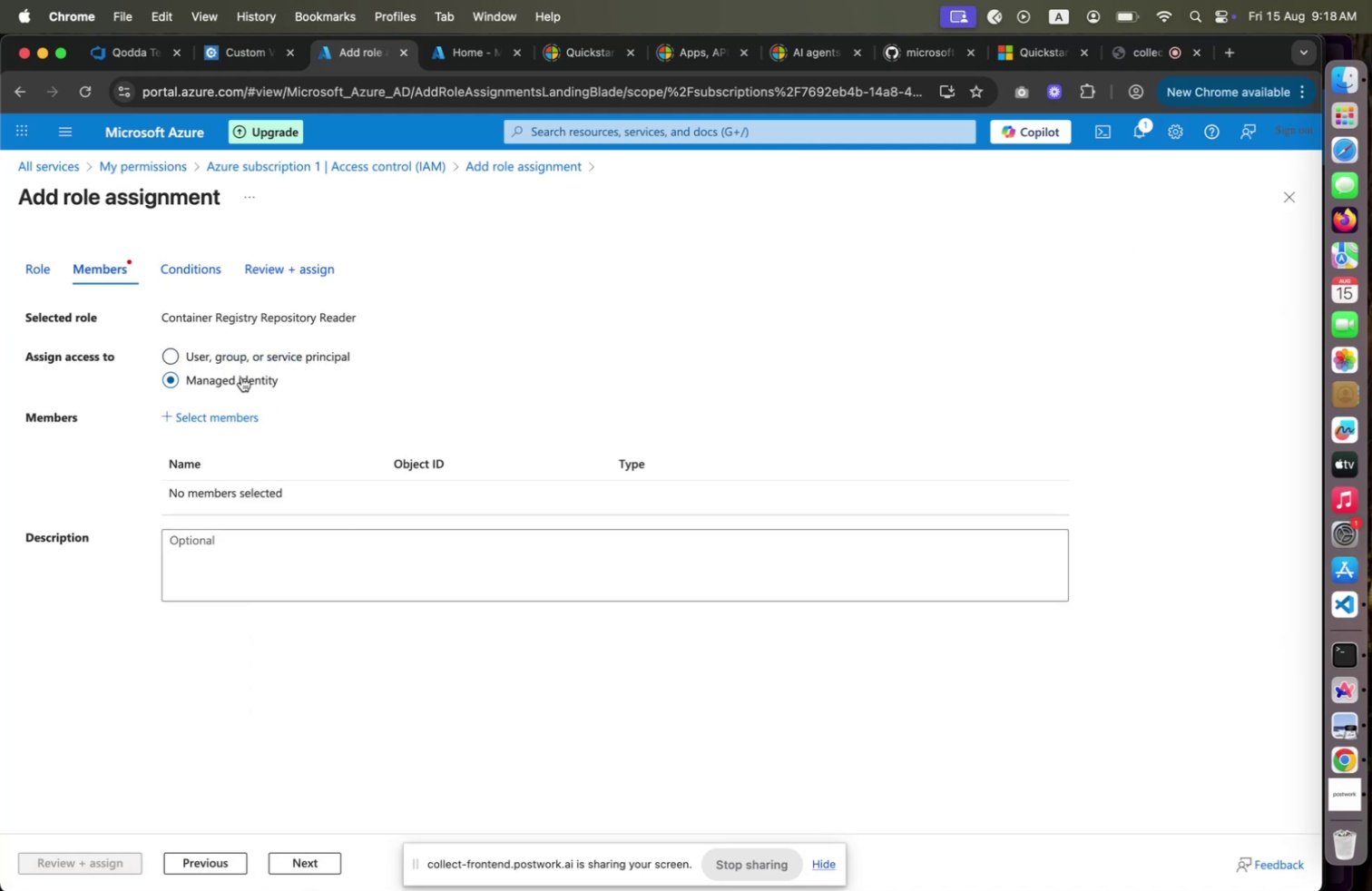 
left_click([242, 347])
 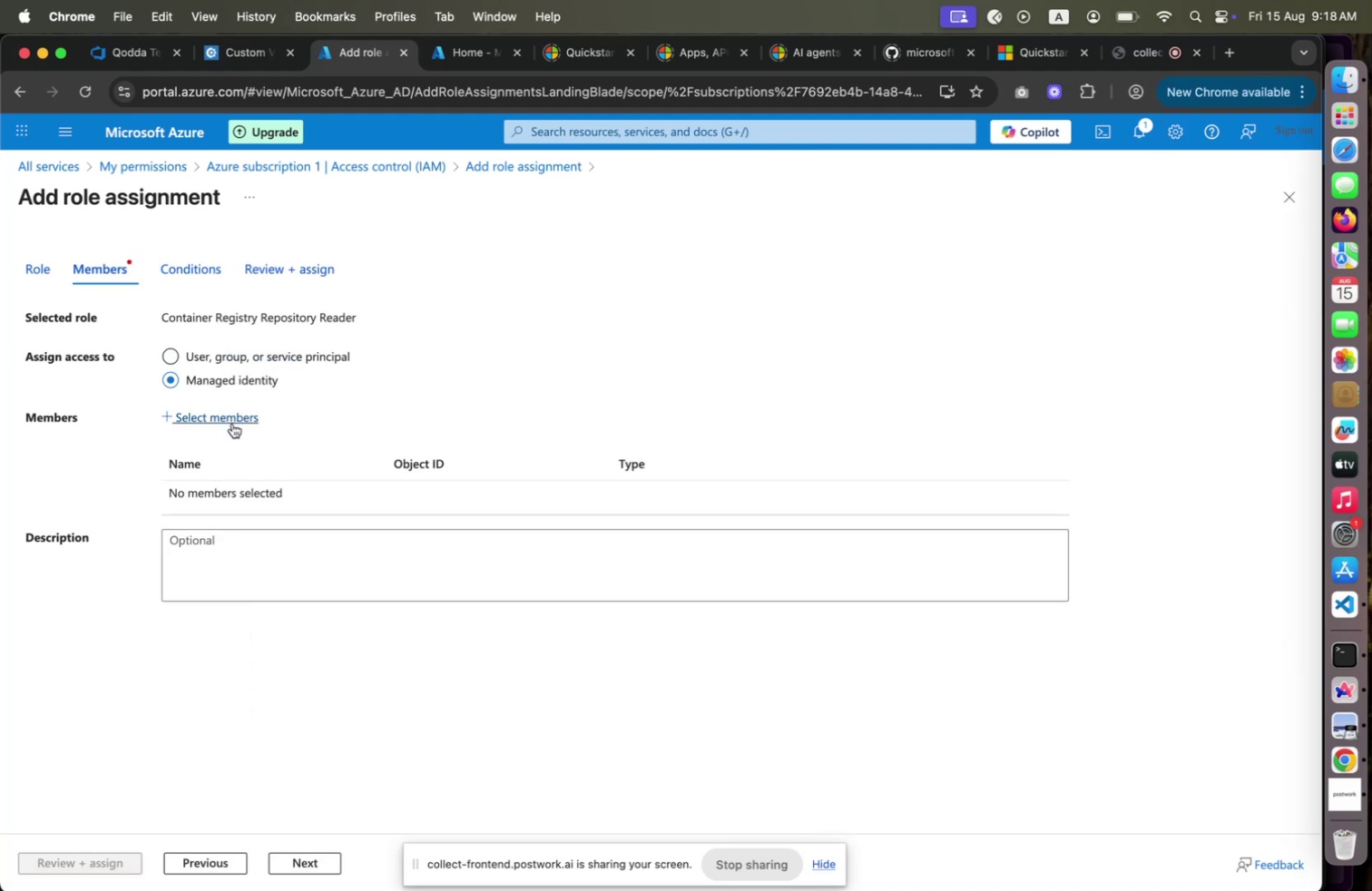 
left_click([232, 424])
 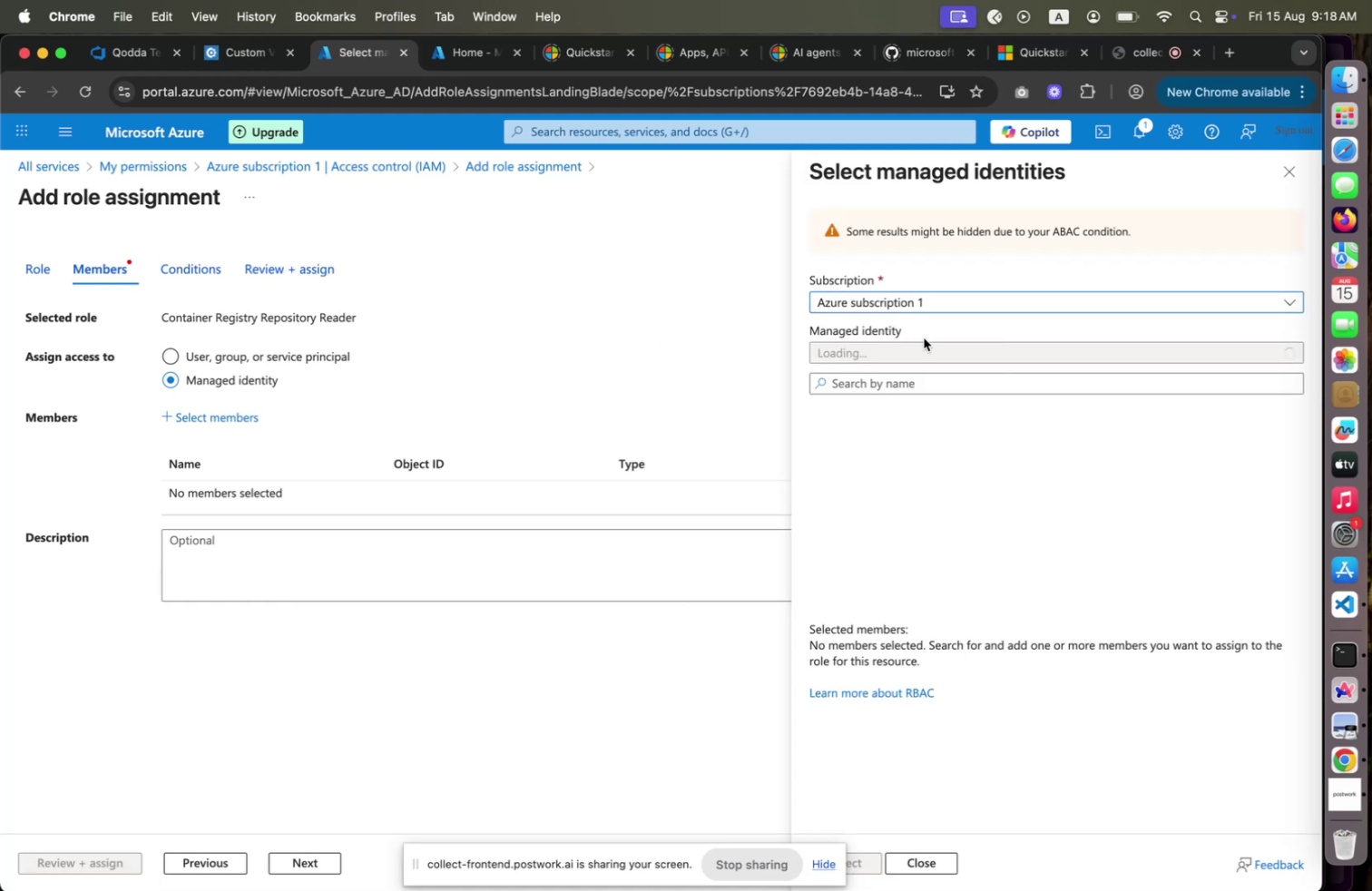 
wait(5.74)
 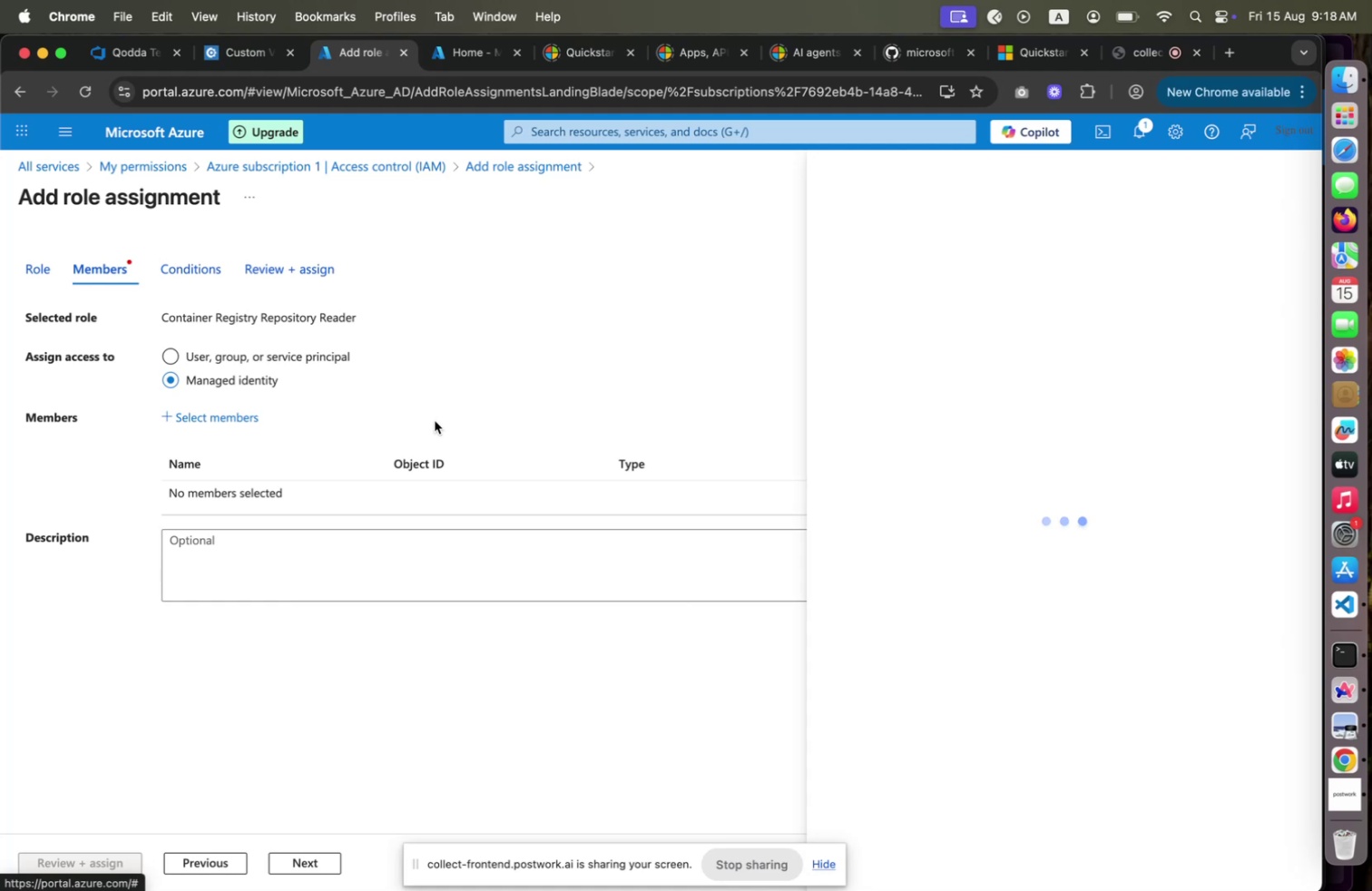 
mouse_move([897, 366])
 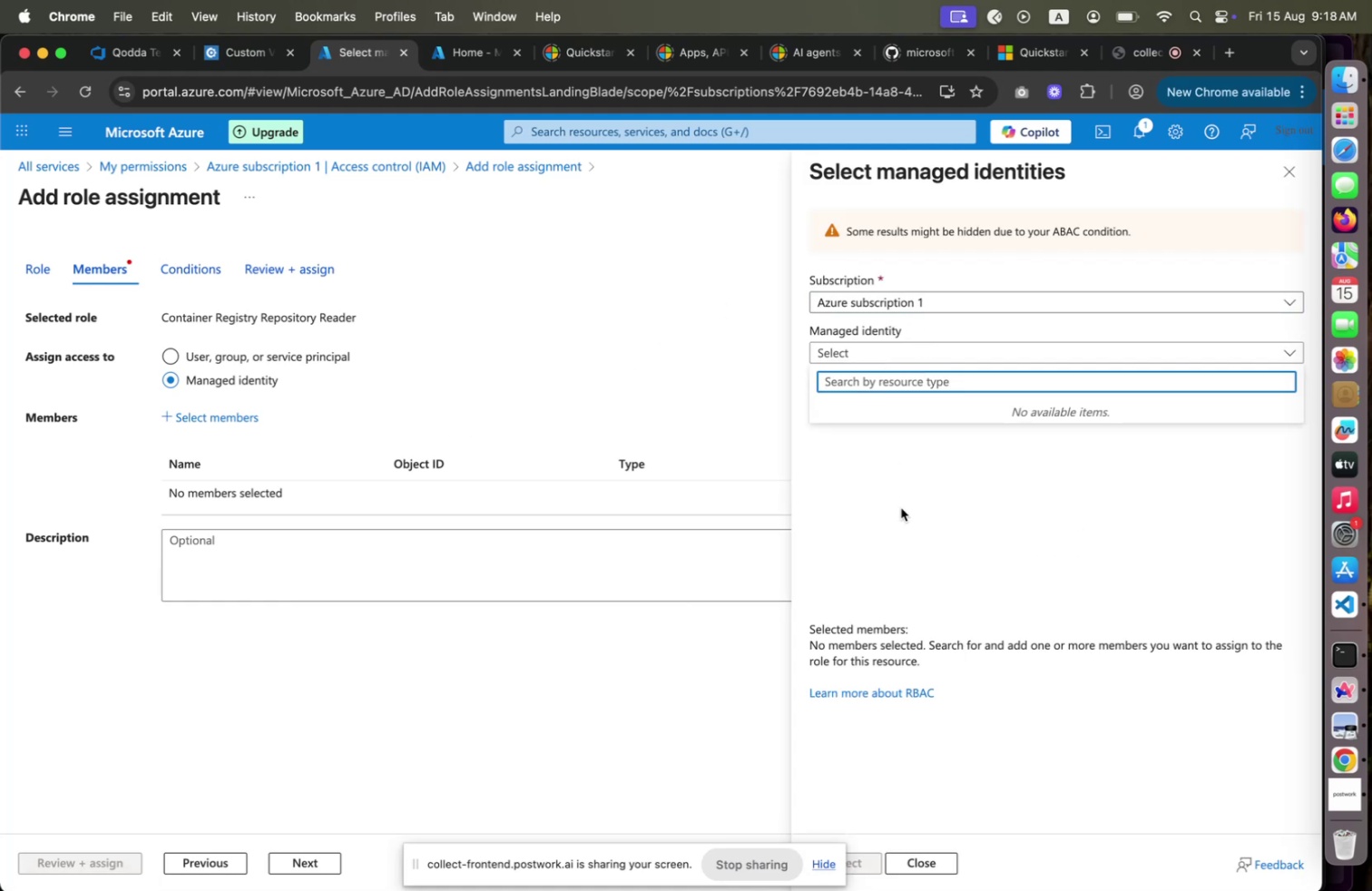 
left_click([901, 507])
 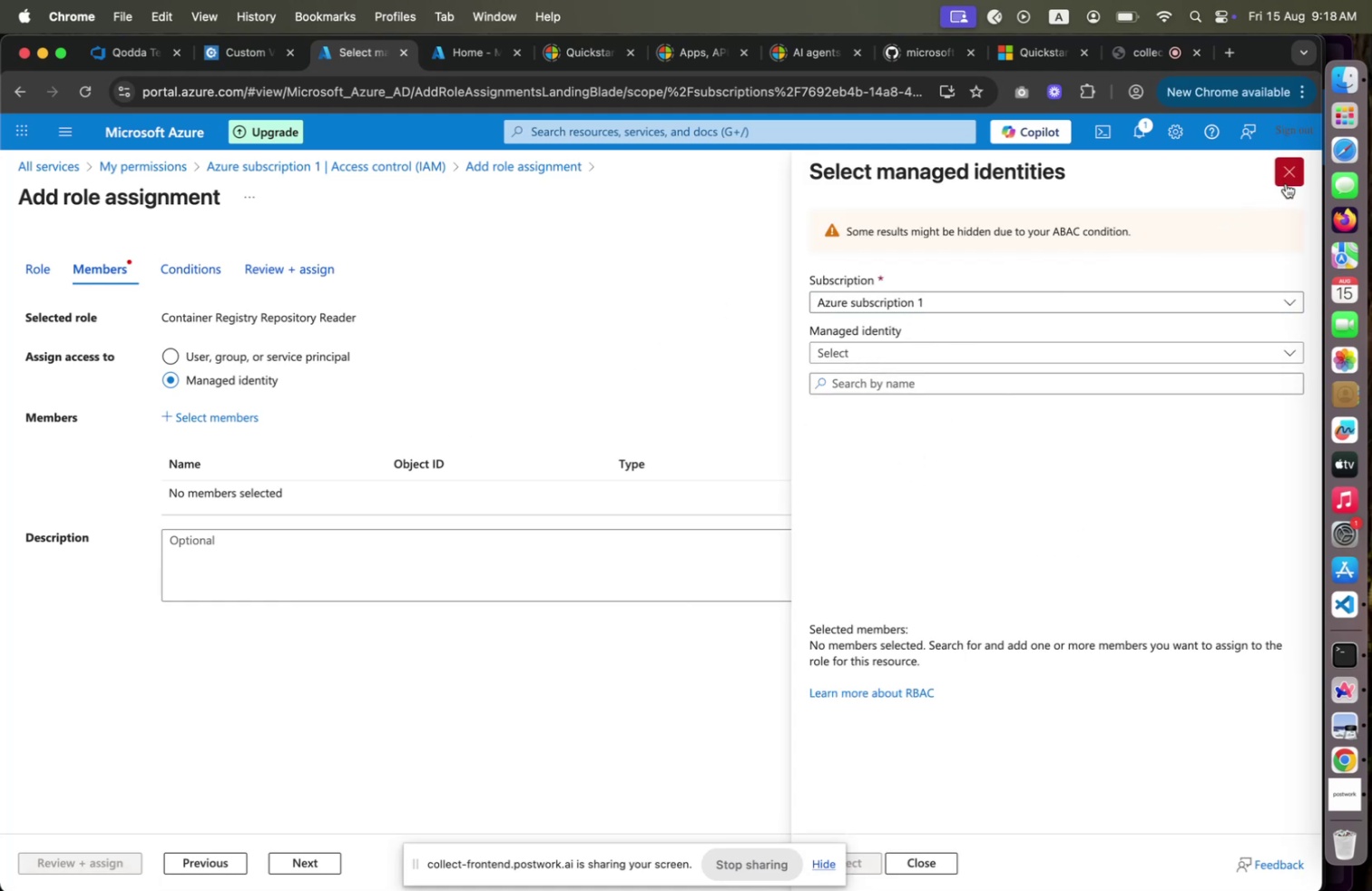 
left_click([1286, 181])
 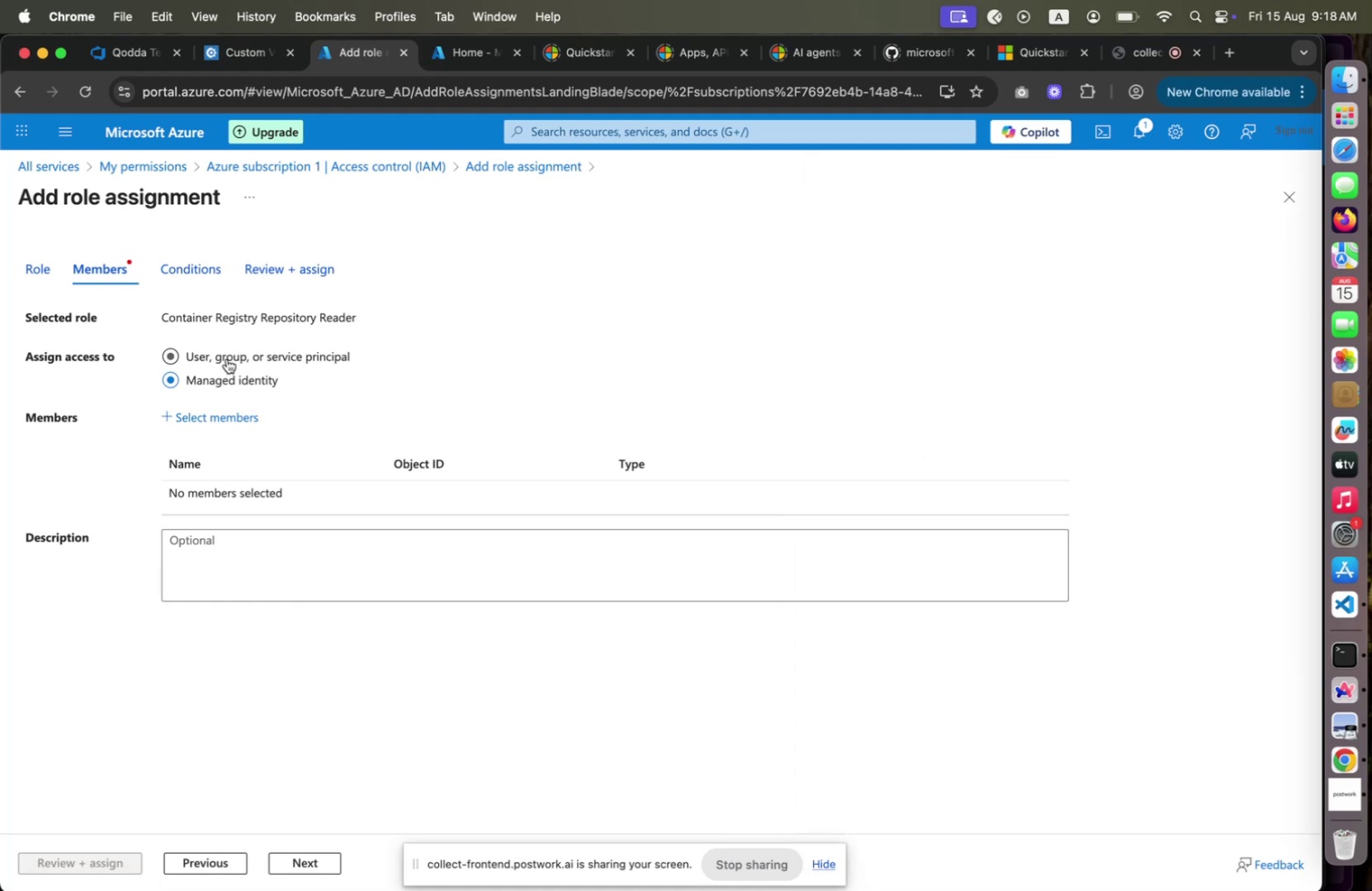 
left_click([227, 355])
 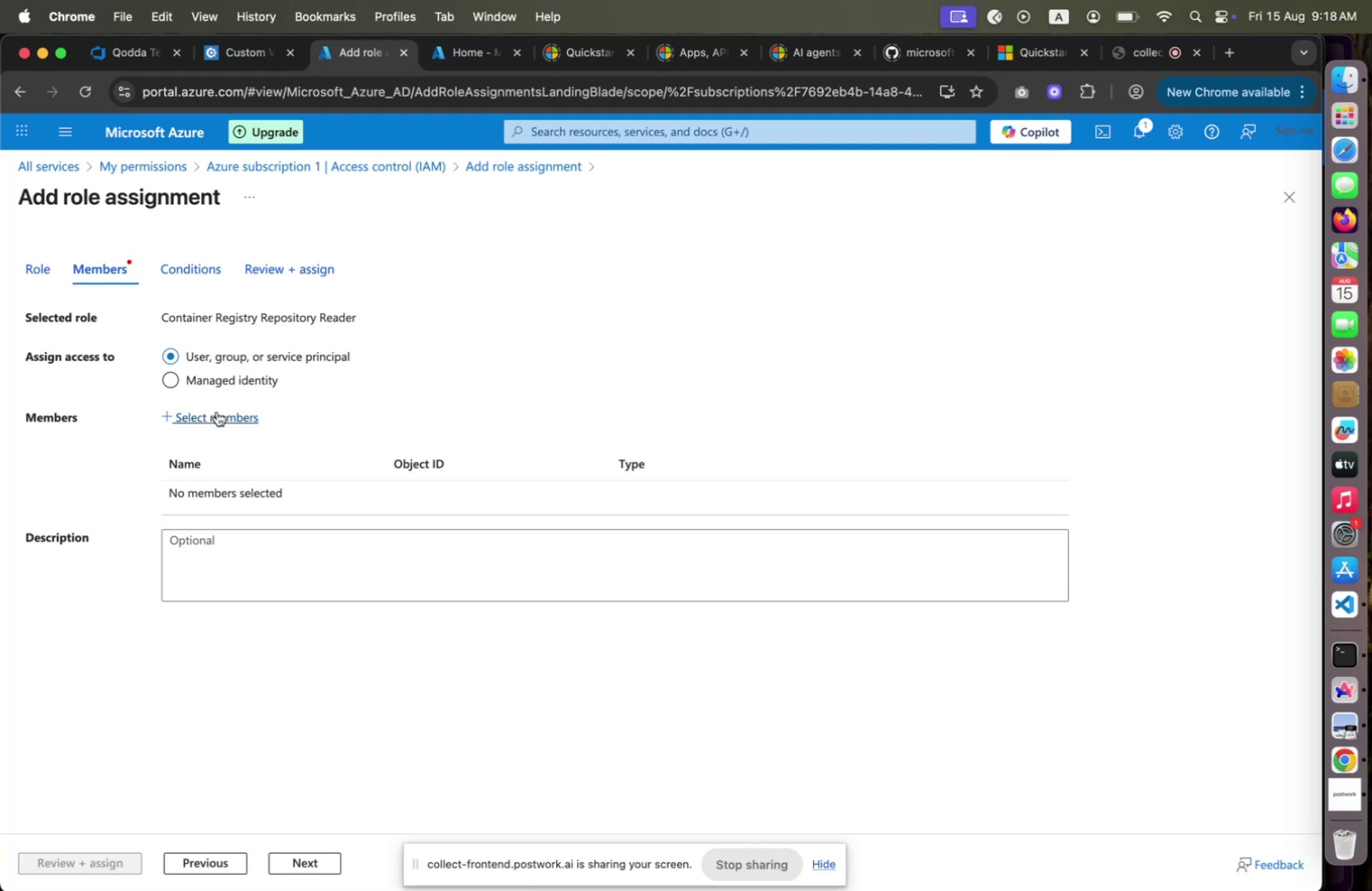 
left_click([217, 411])
 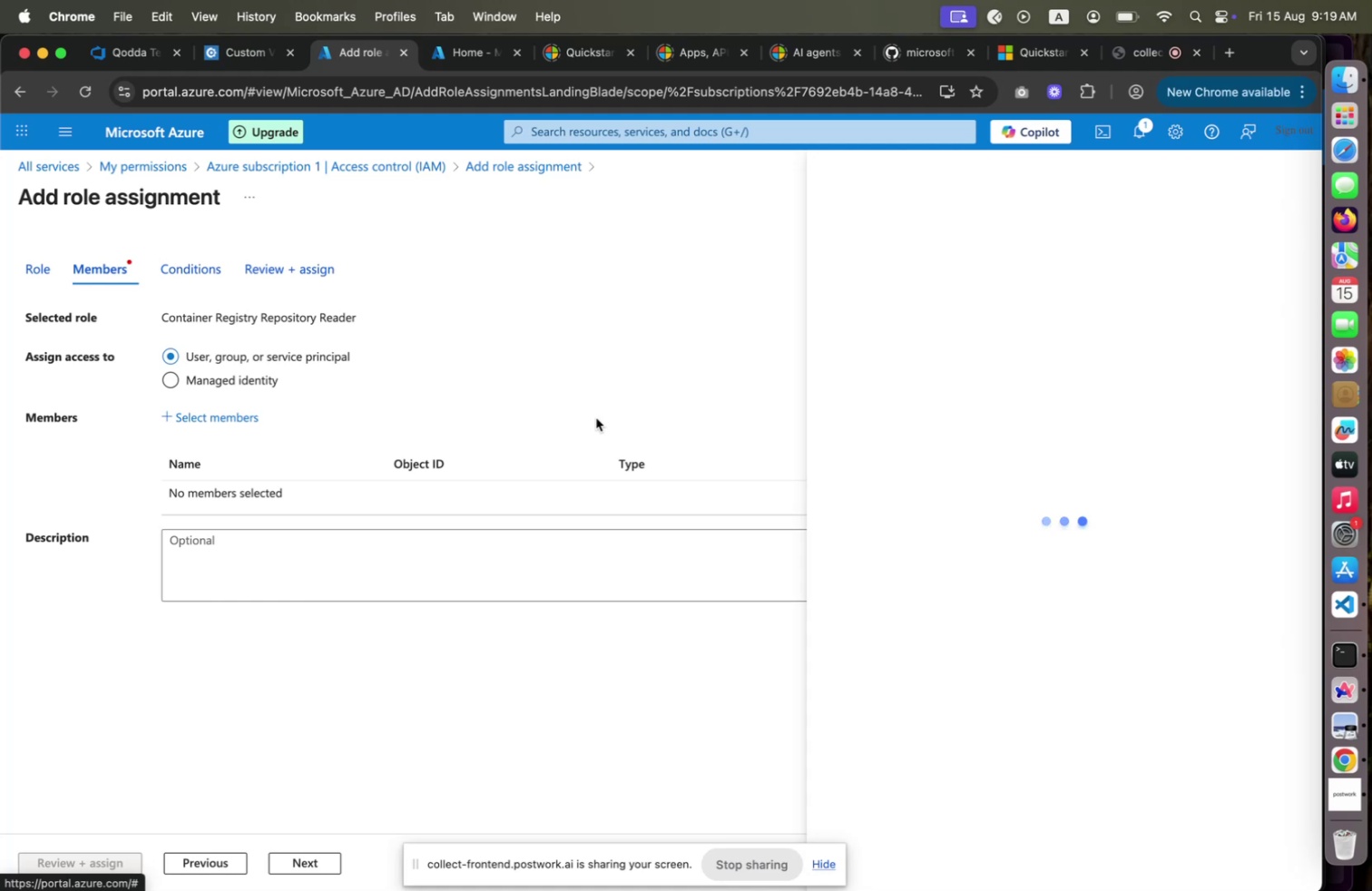 
wait(54.92)
 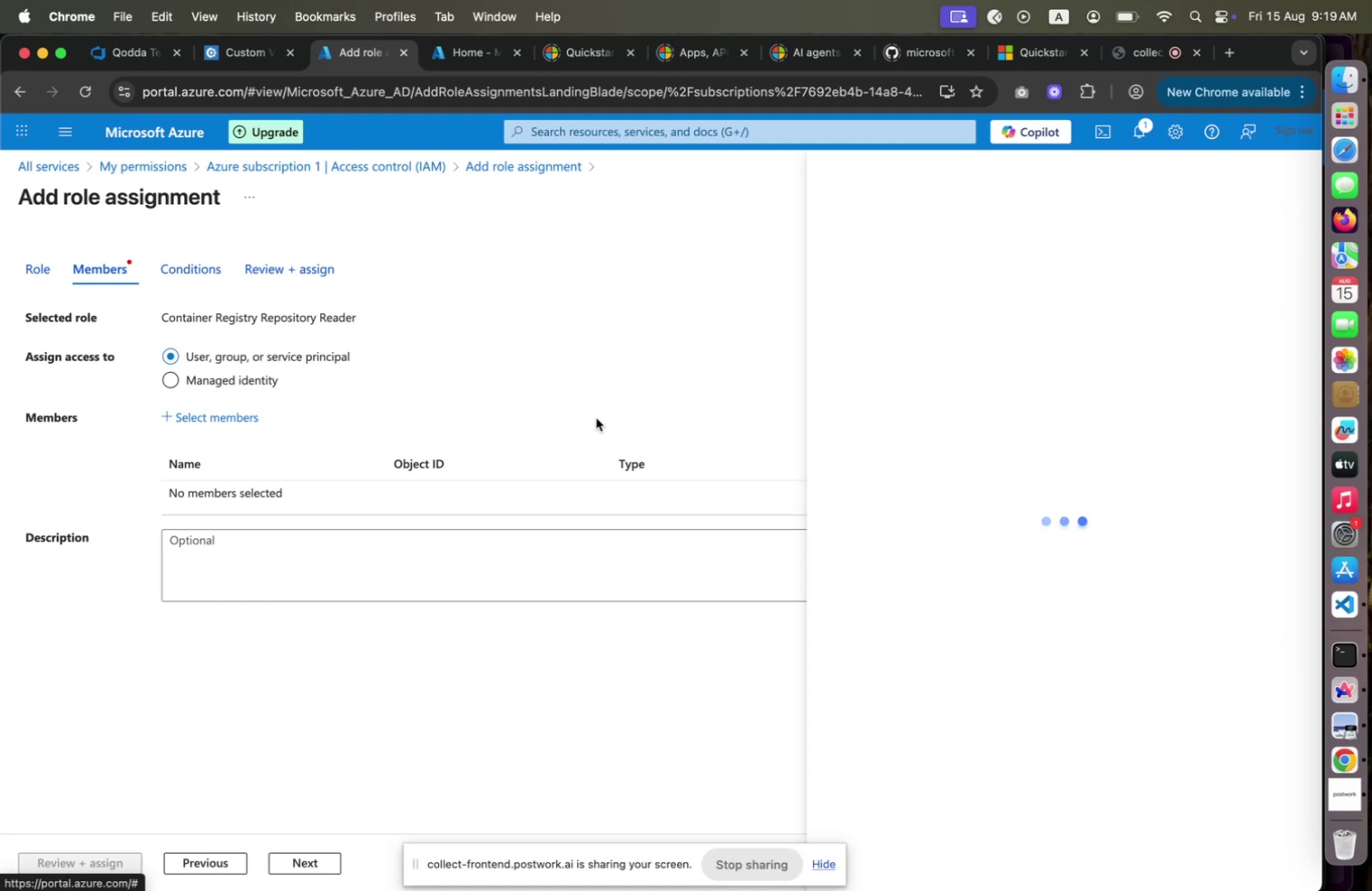 
left_click([45, 283])
 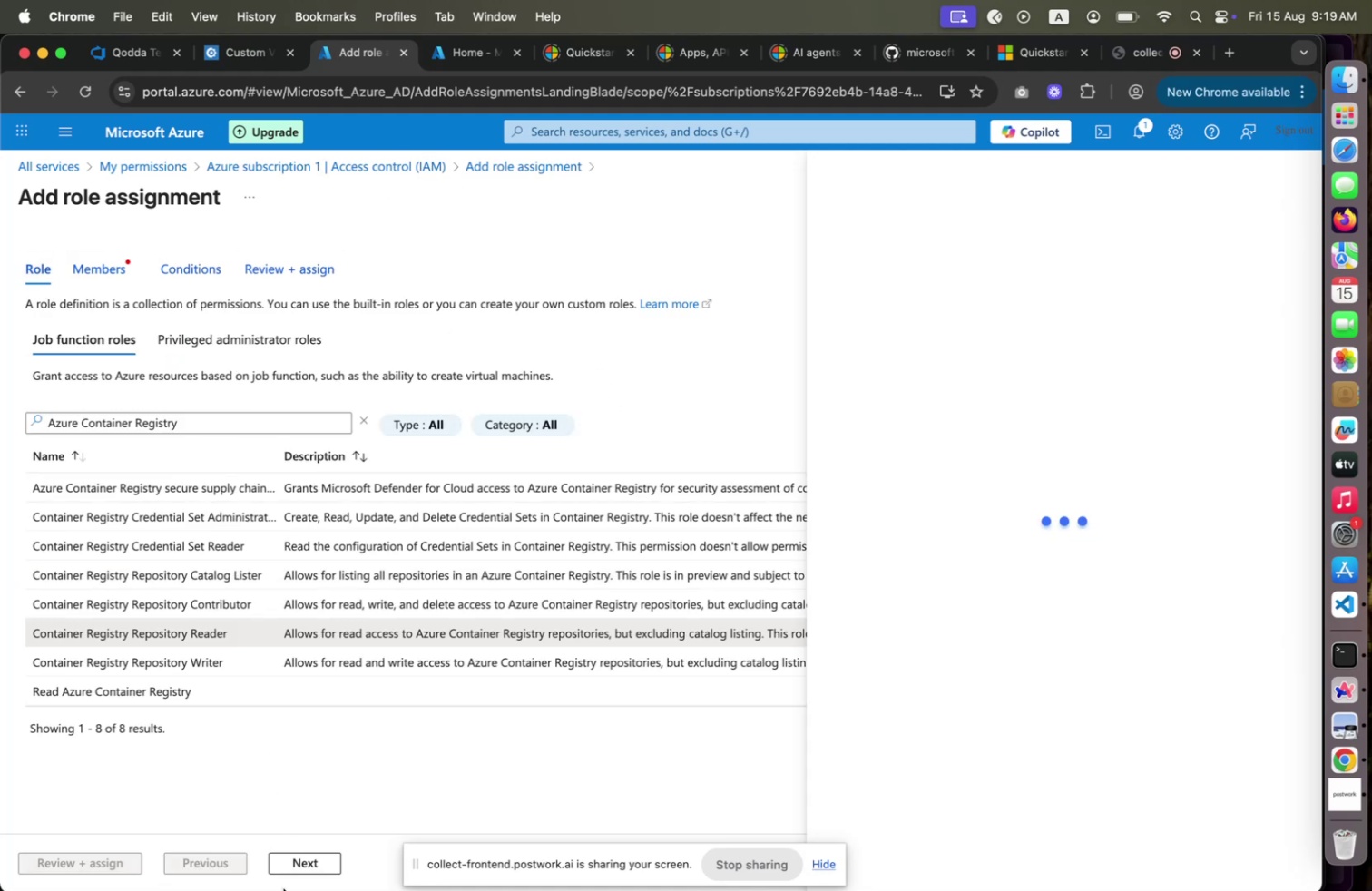 
left_click([299, 863])
 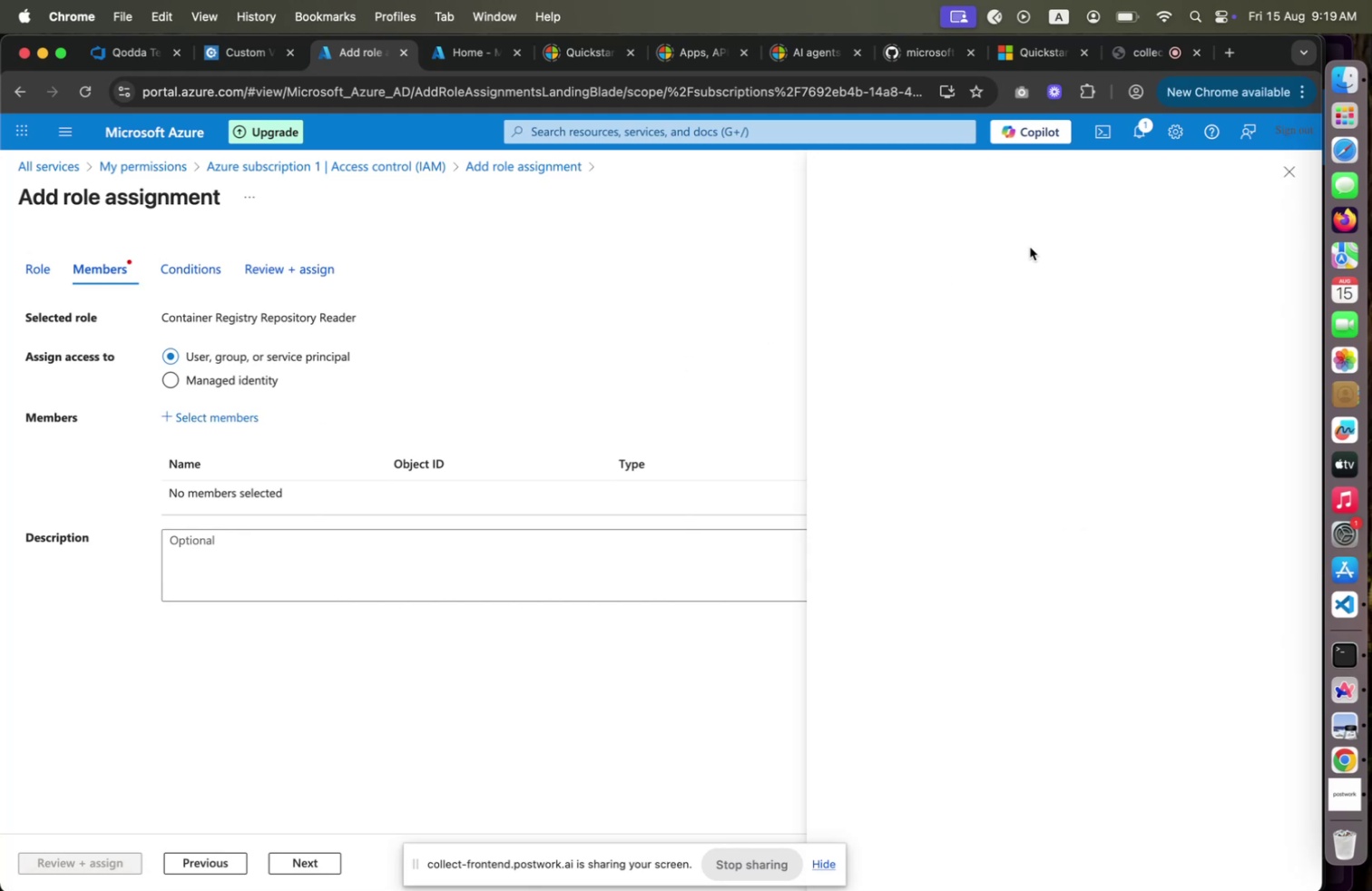 
left_click([1277, 172])
 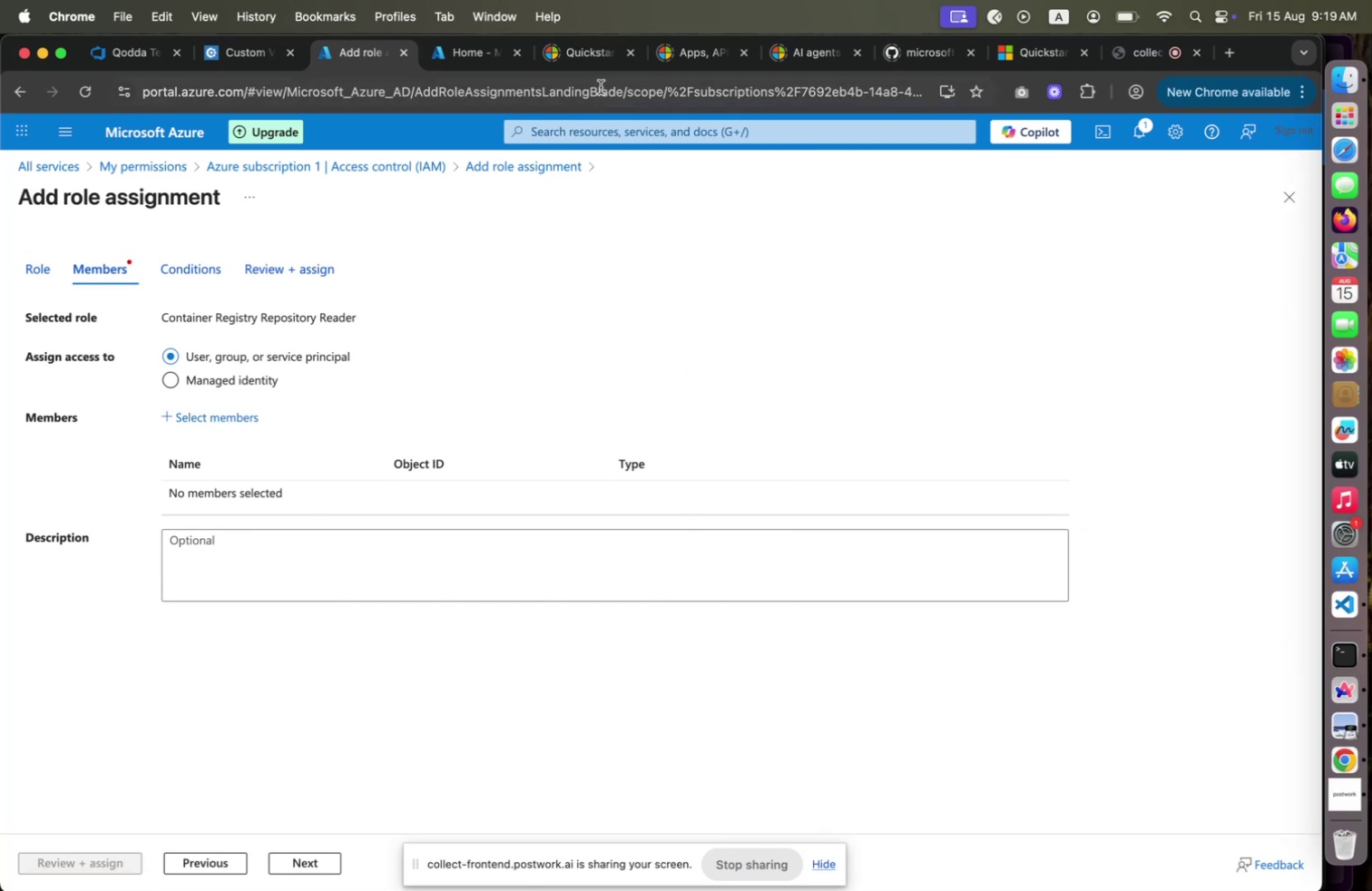 
left_click([601, 86])
 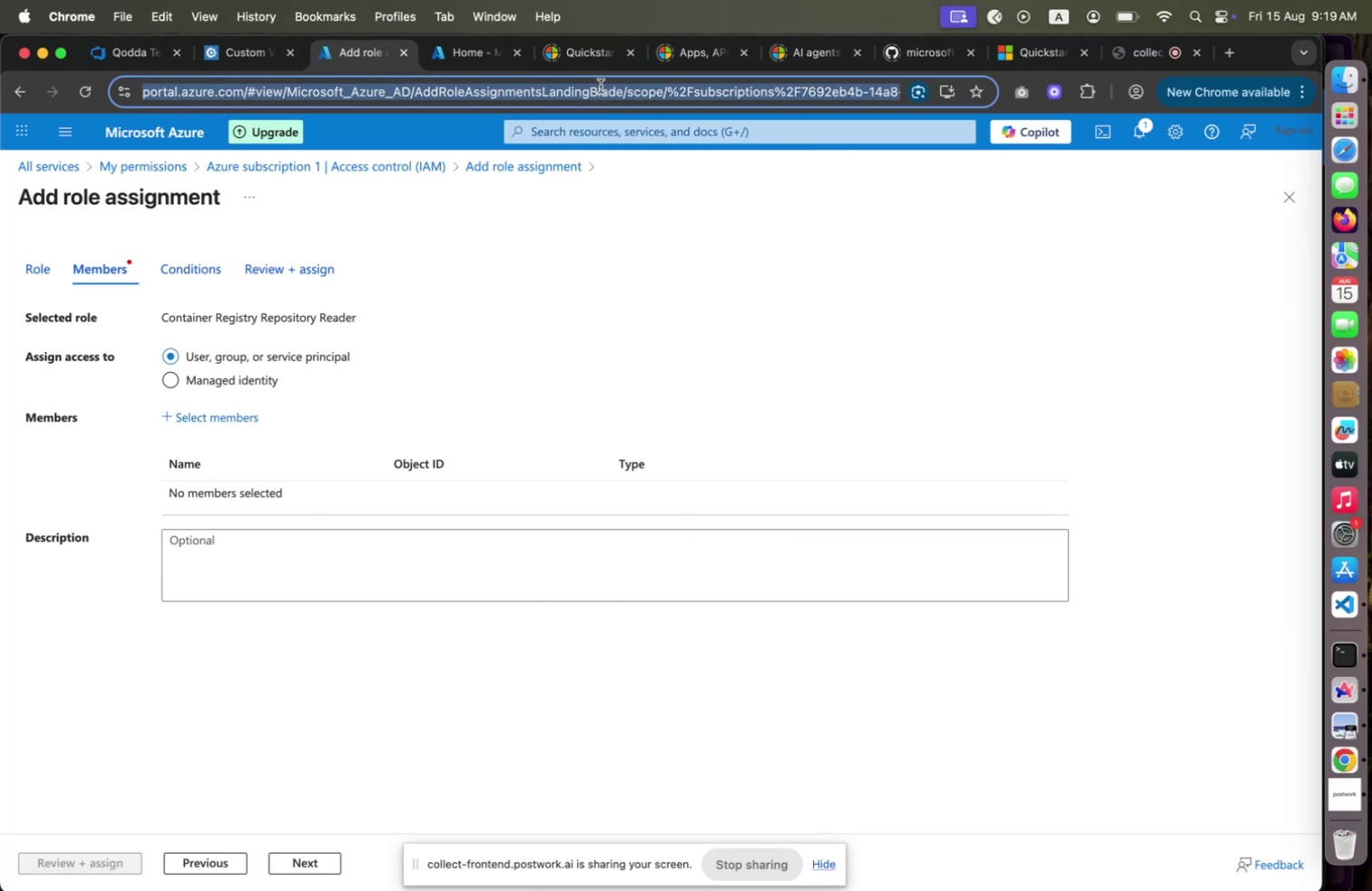 
key(Enter)
 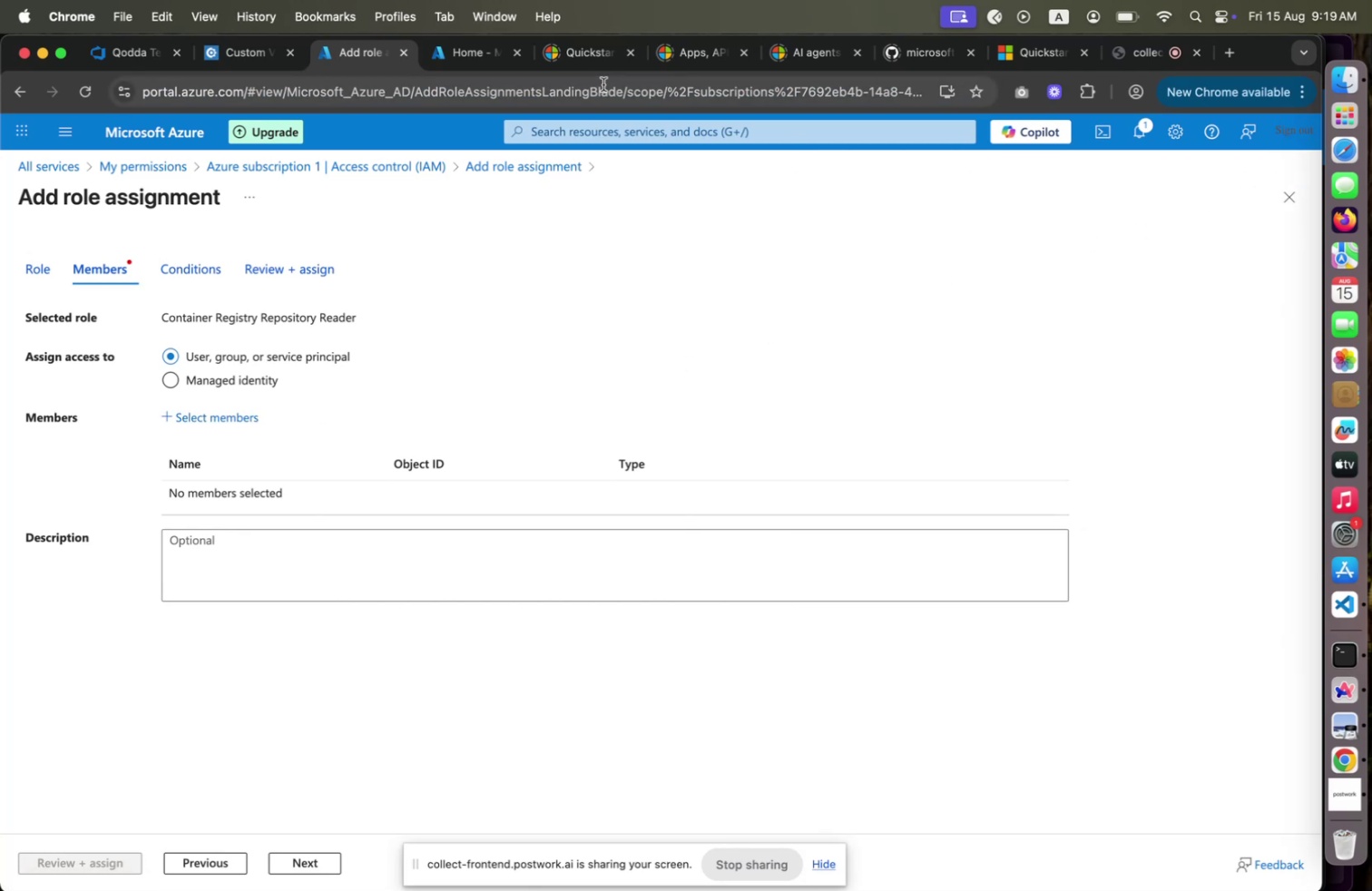 
left_click([89, 82])
 